 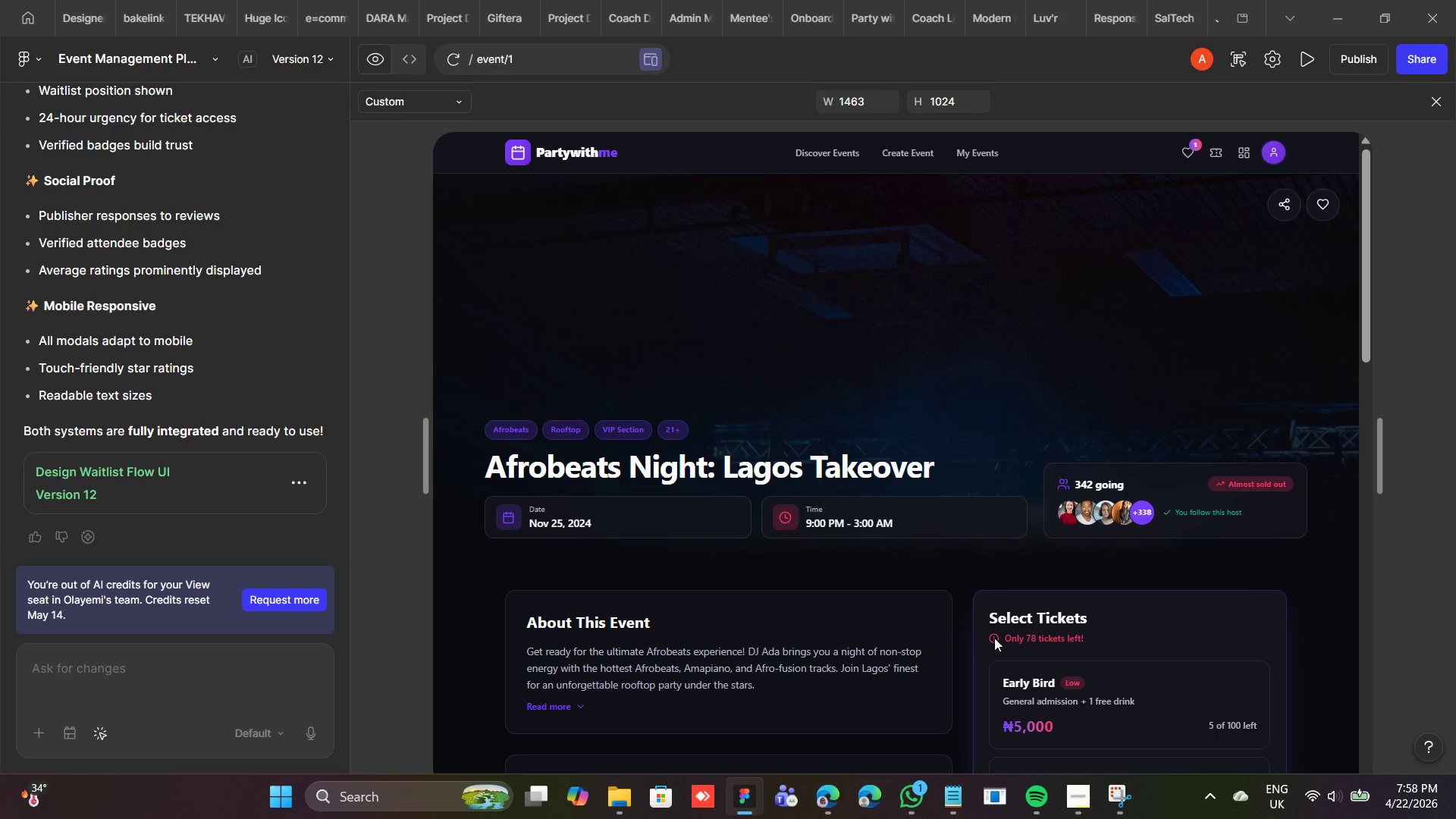 
scroll: coordinate [679, 517], scroll_direction: down, amount: 14.0
 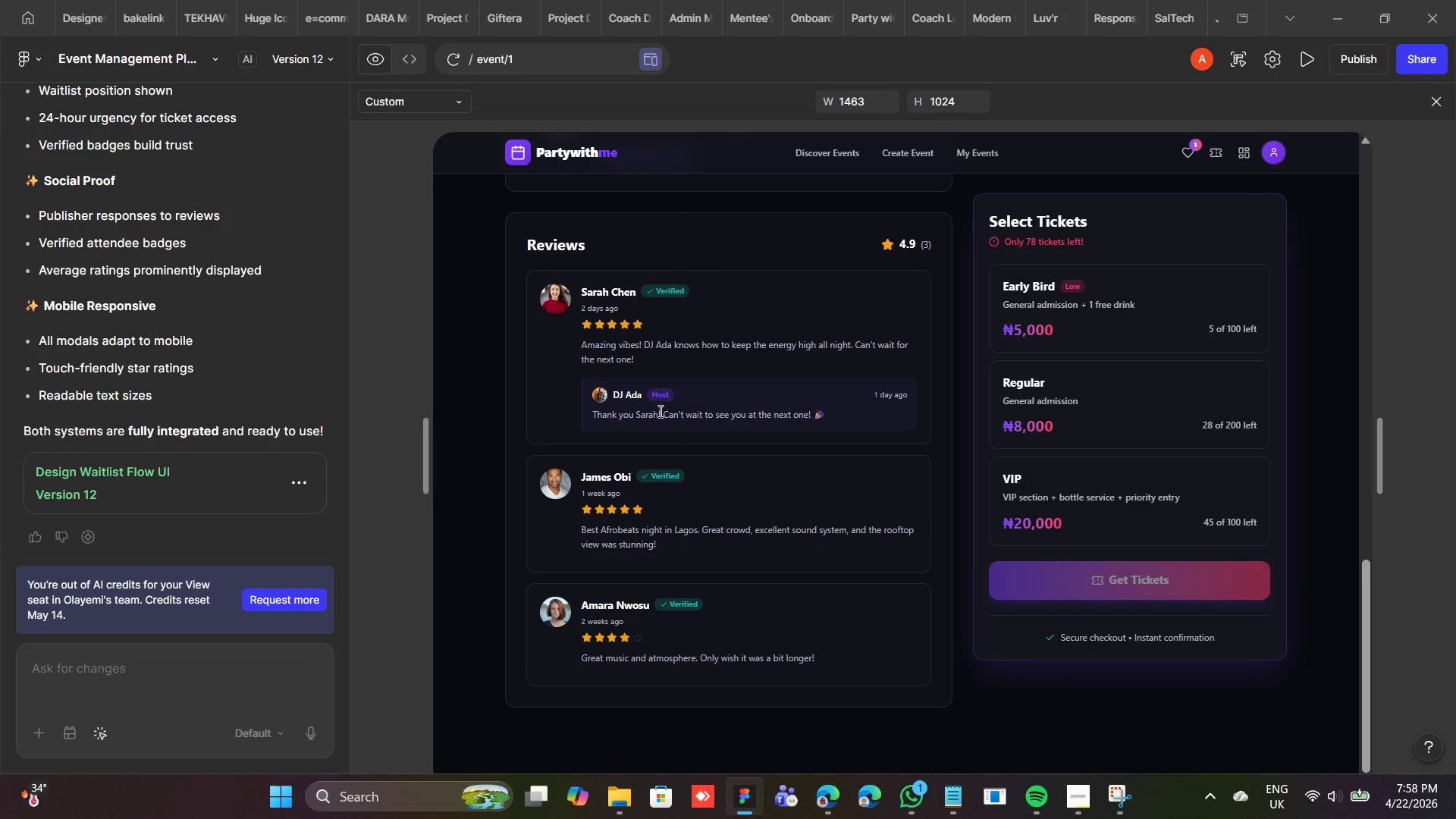 
left_click([658, 404])
 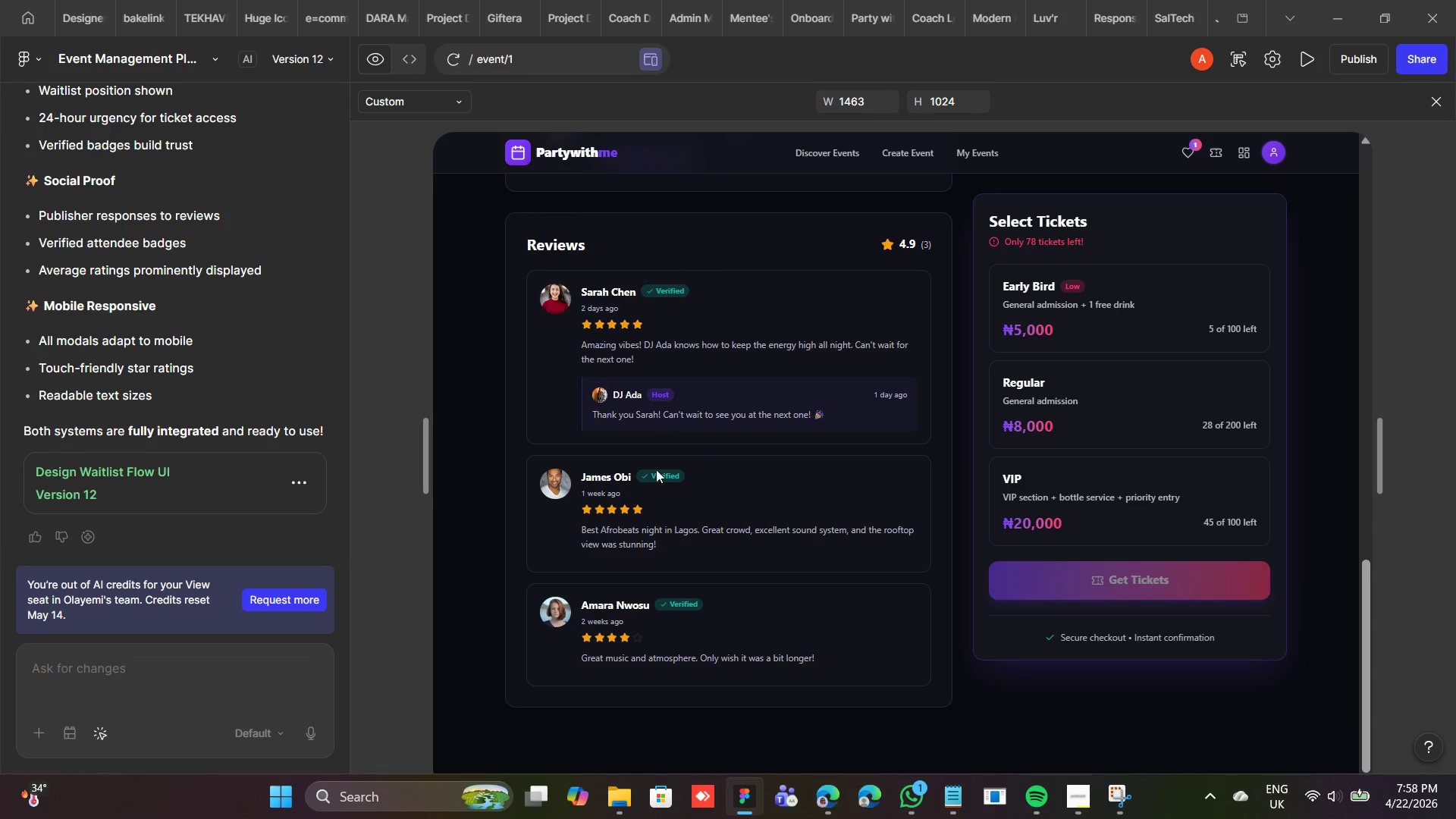 
left_click([649, 493])
 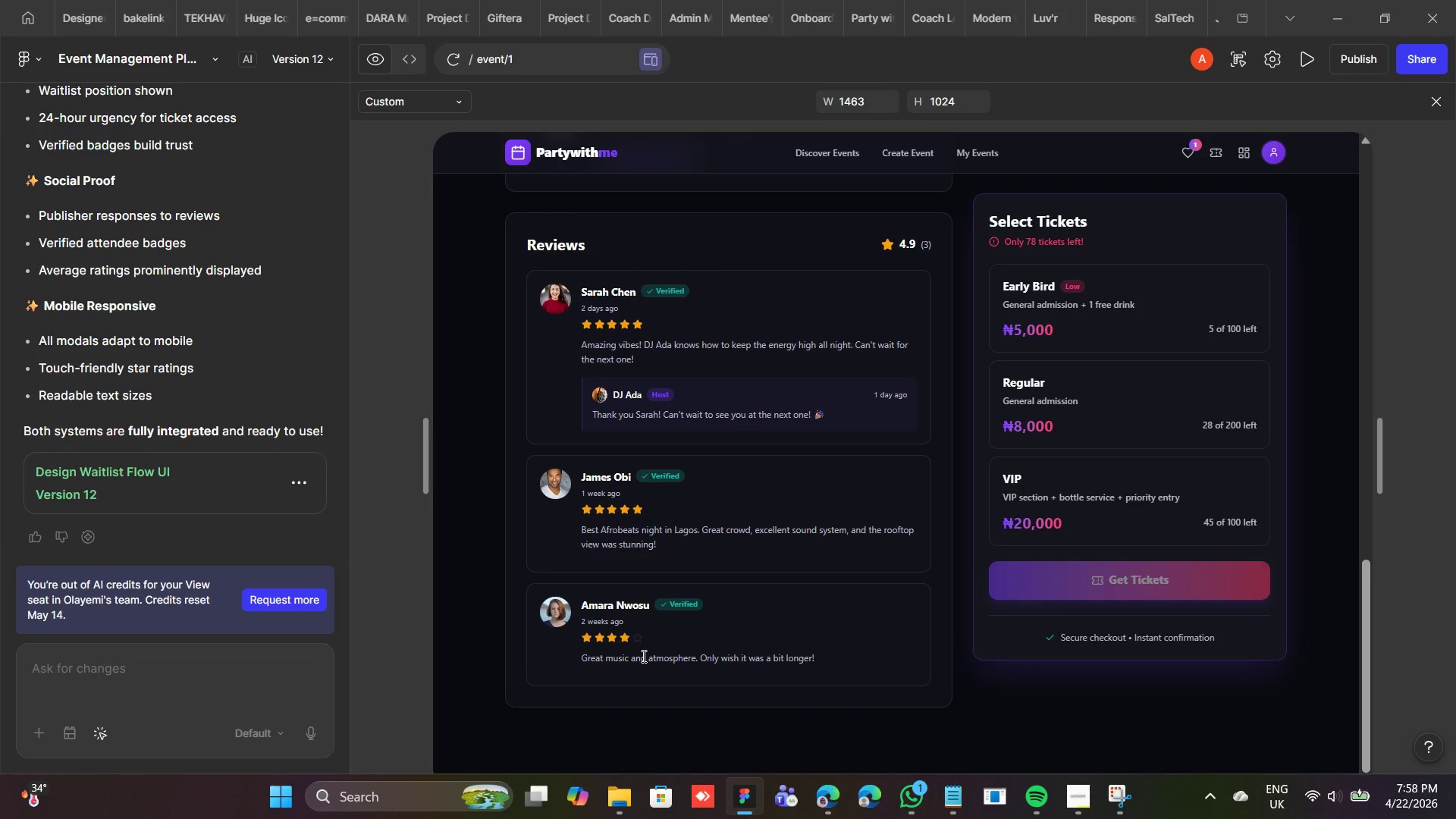 
left_click([648, 629])
 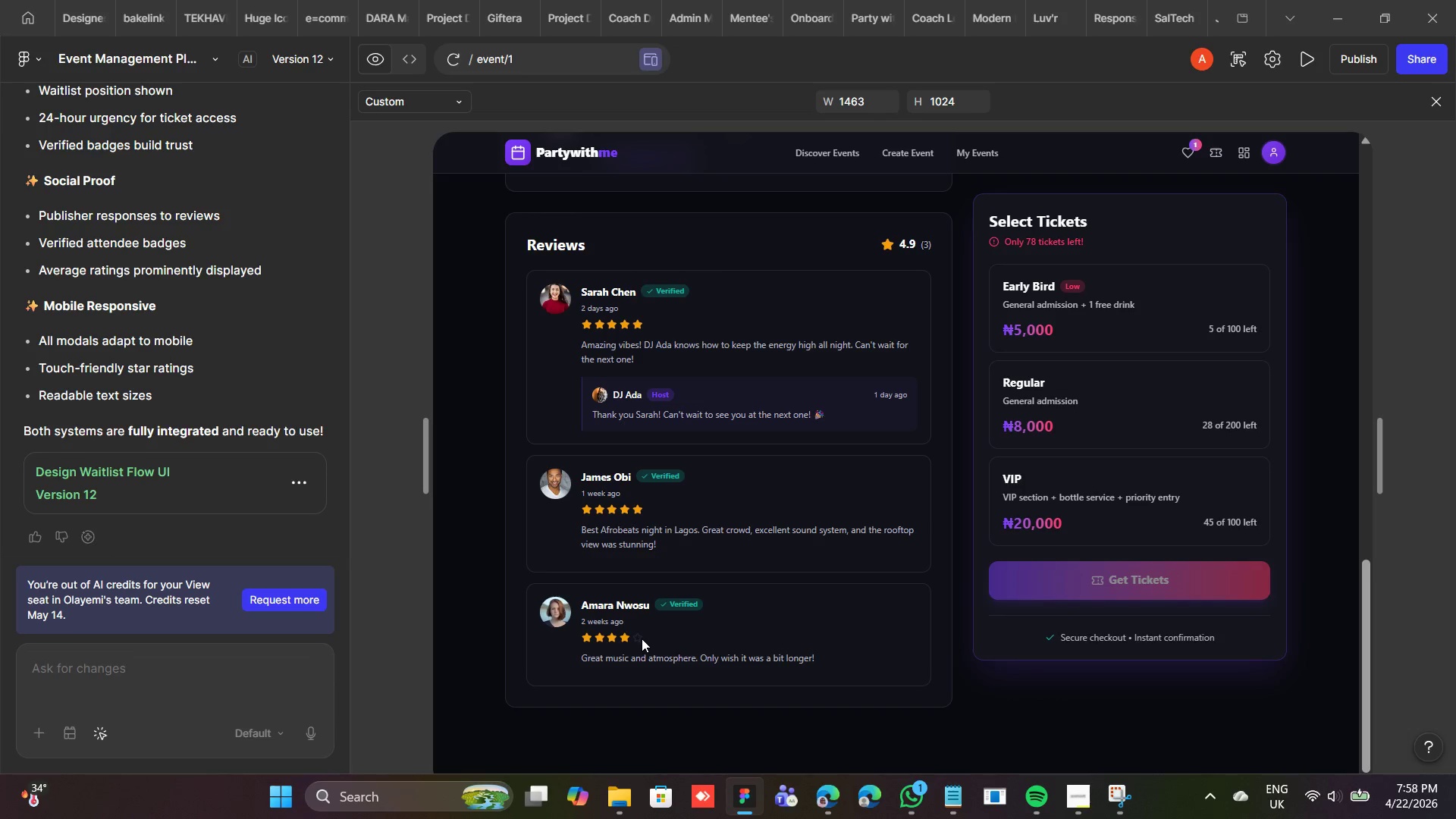 
left_click([641, 639])
 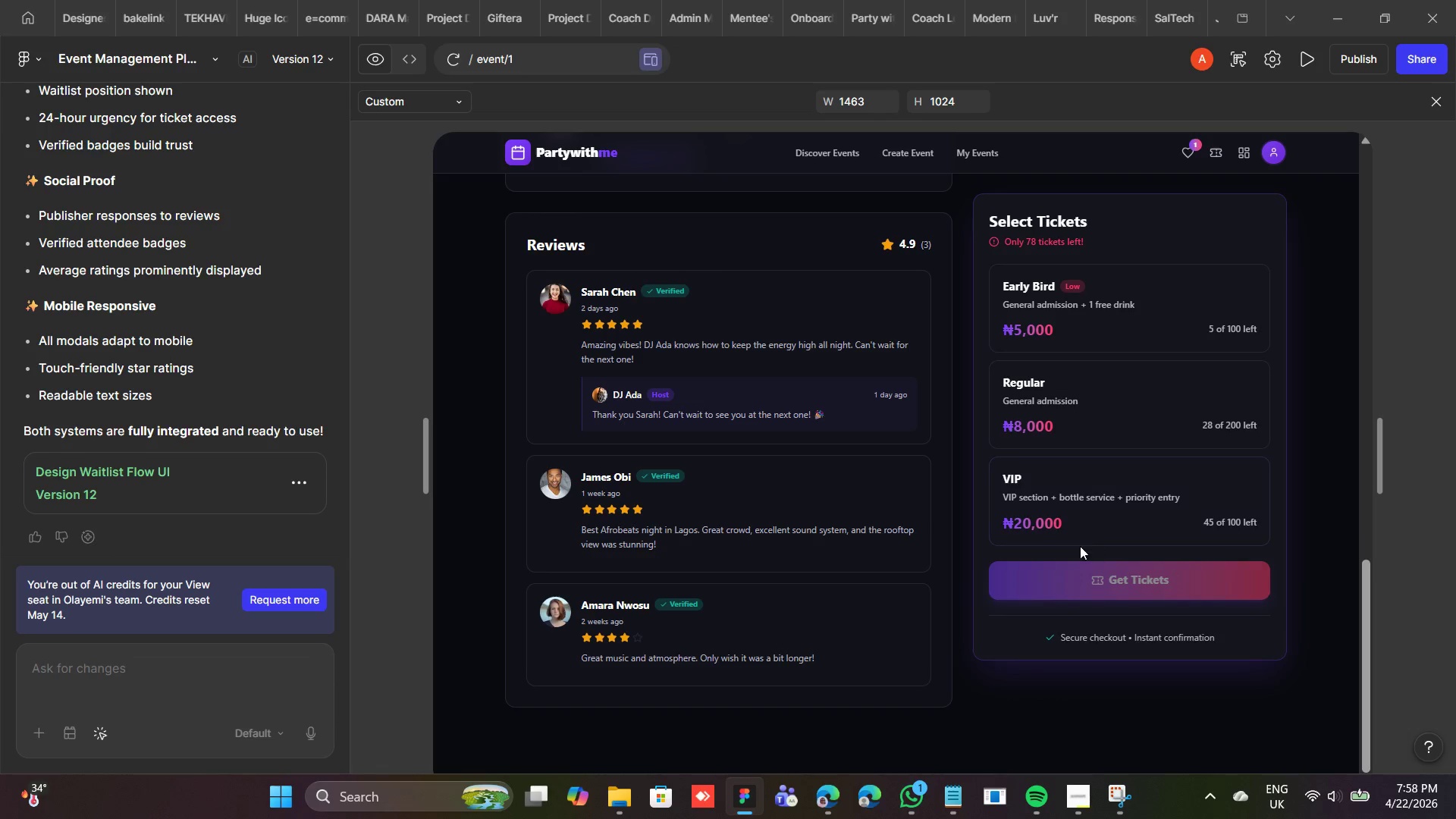 
scroll: coordinate [695, 422], scroll_direction: up, amount: 7.0
 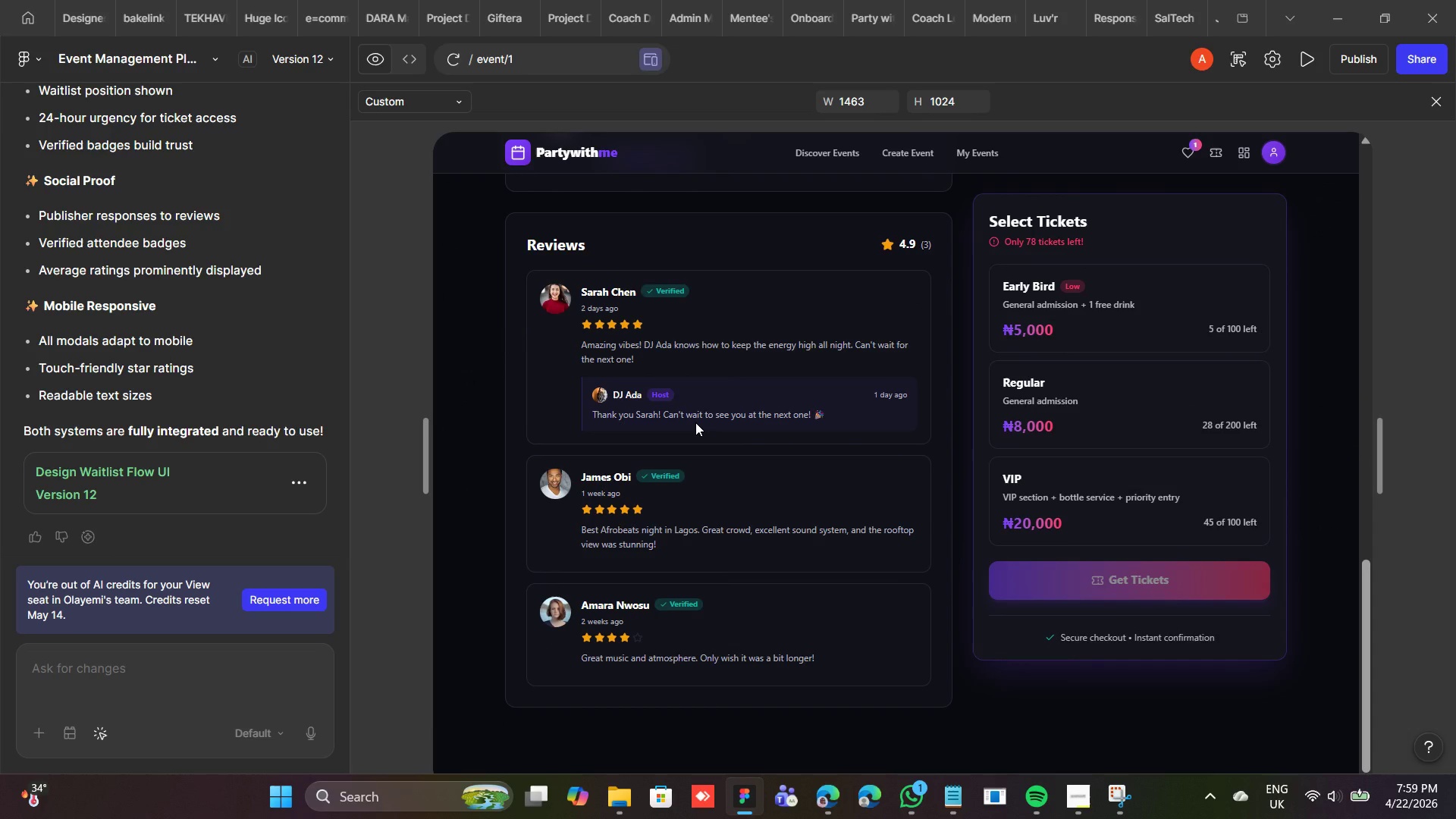 
scroll: coordinate [695, 422], scroll_direction: down, amount: 3.0
 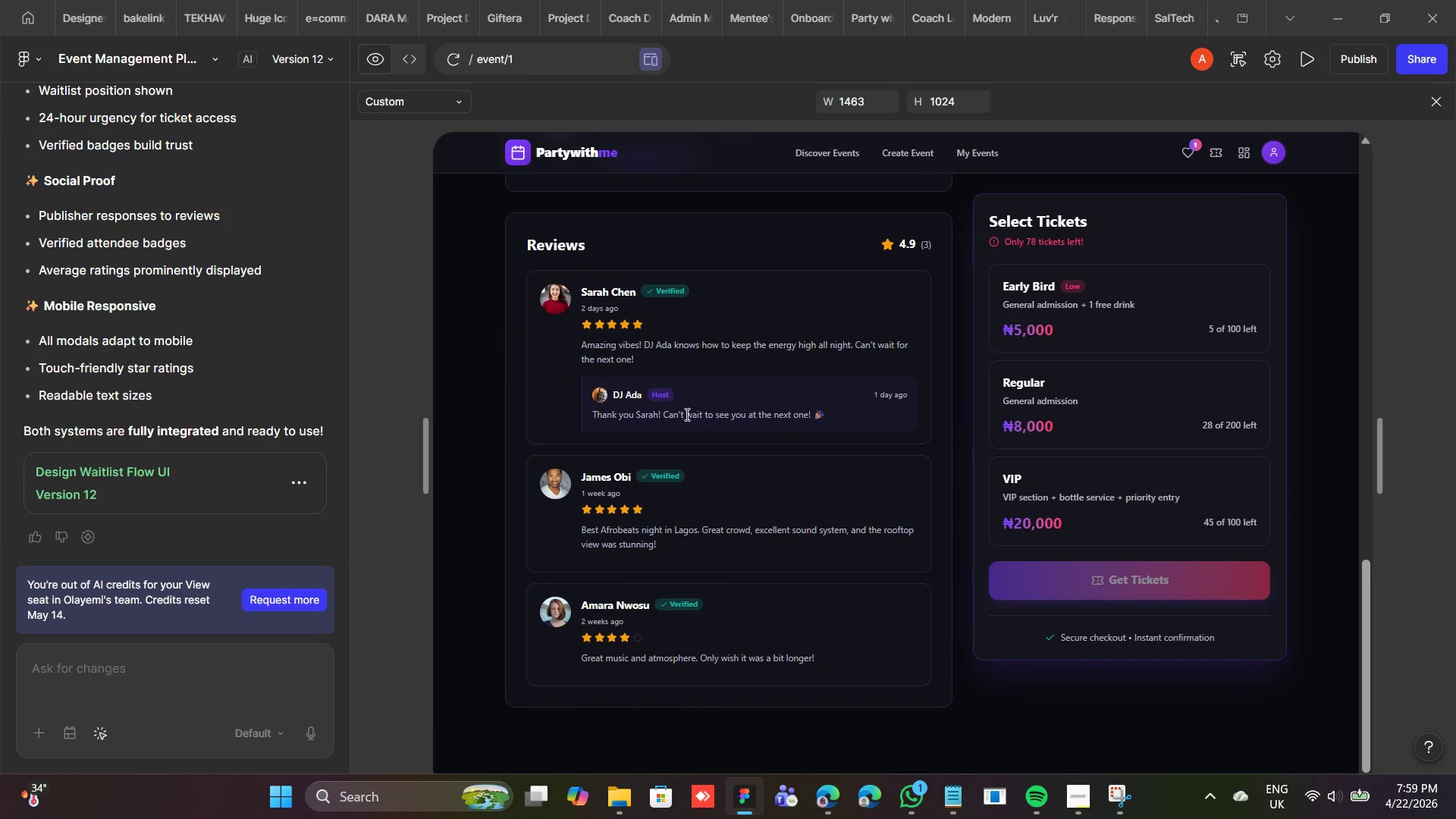 
scroll: coordinate [686, 414], scroll_direction: up, amount: 2.0
 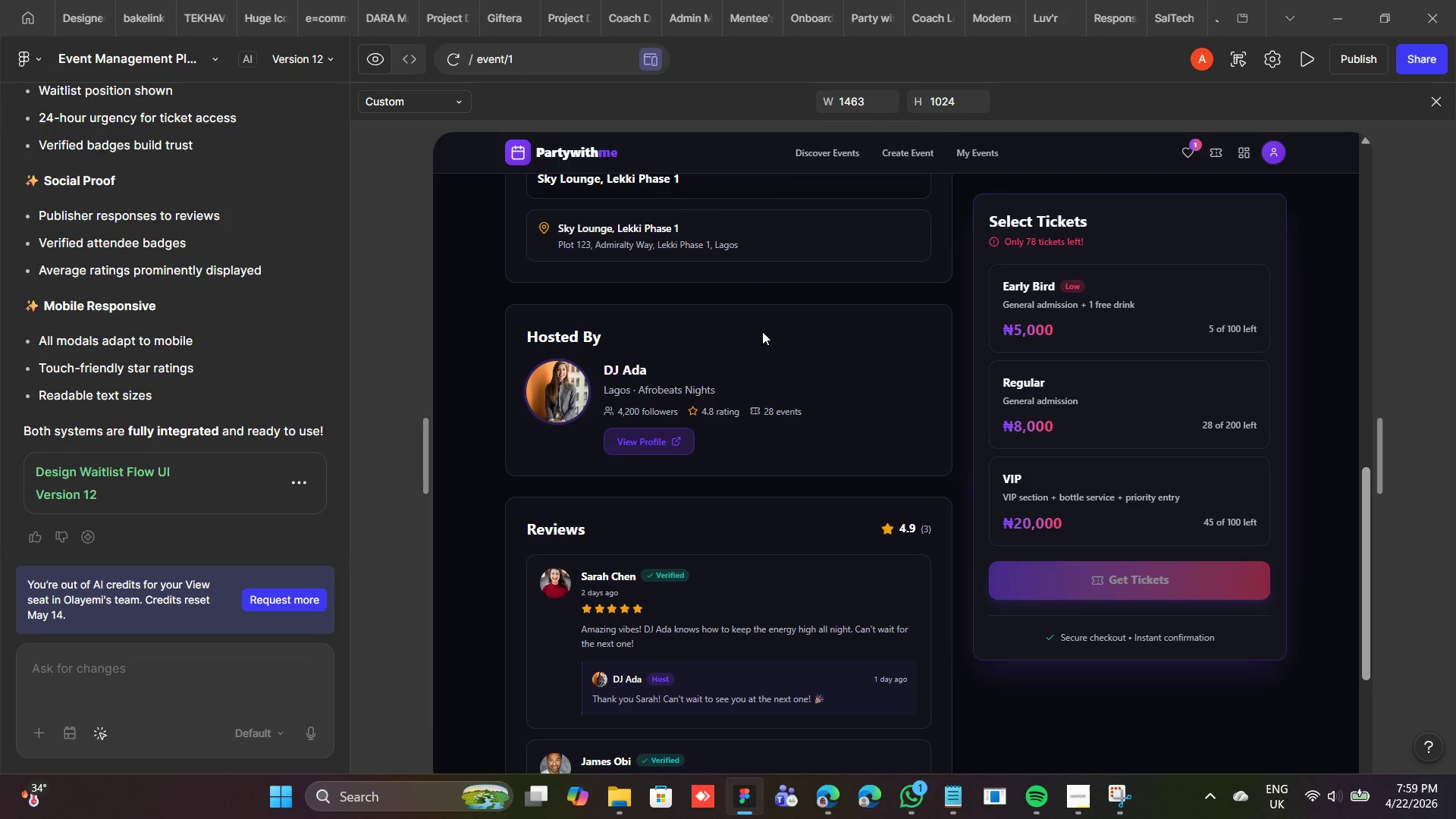 
wait(15.09)
 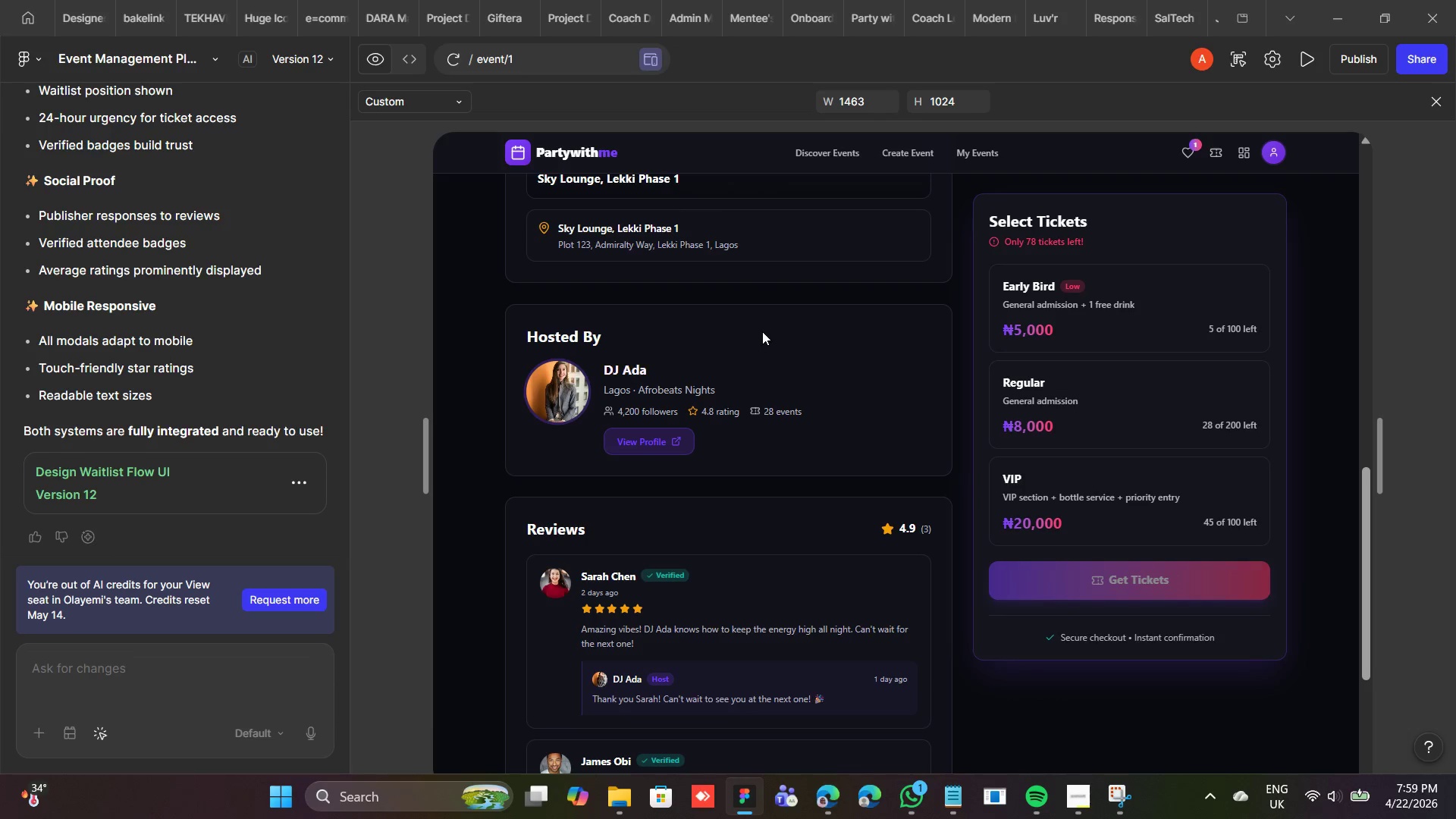 
left_click([827, 798])
 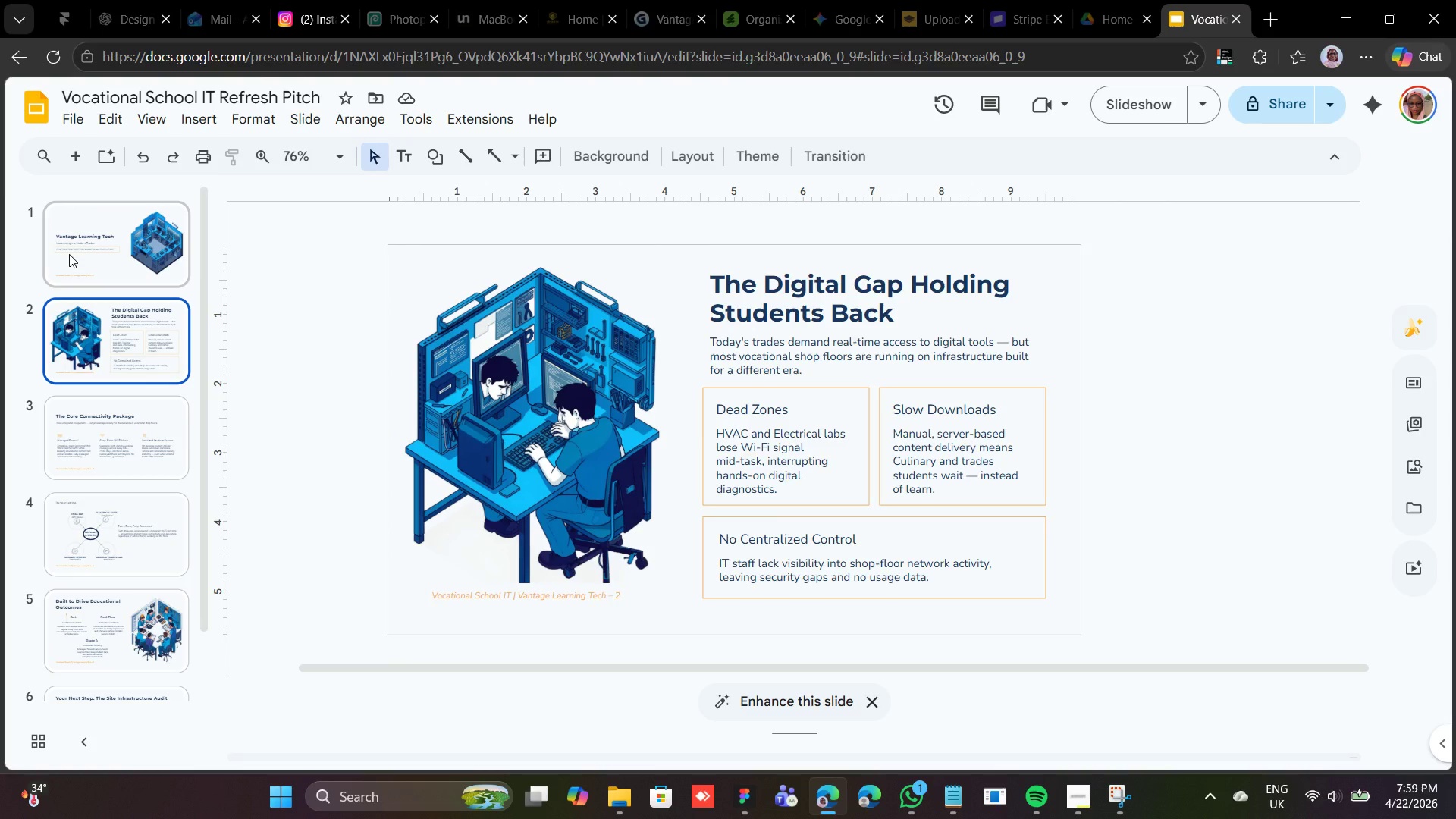 
wait(21.39)
 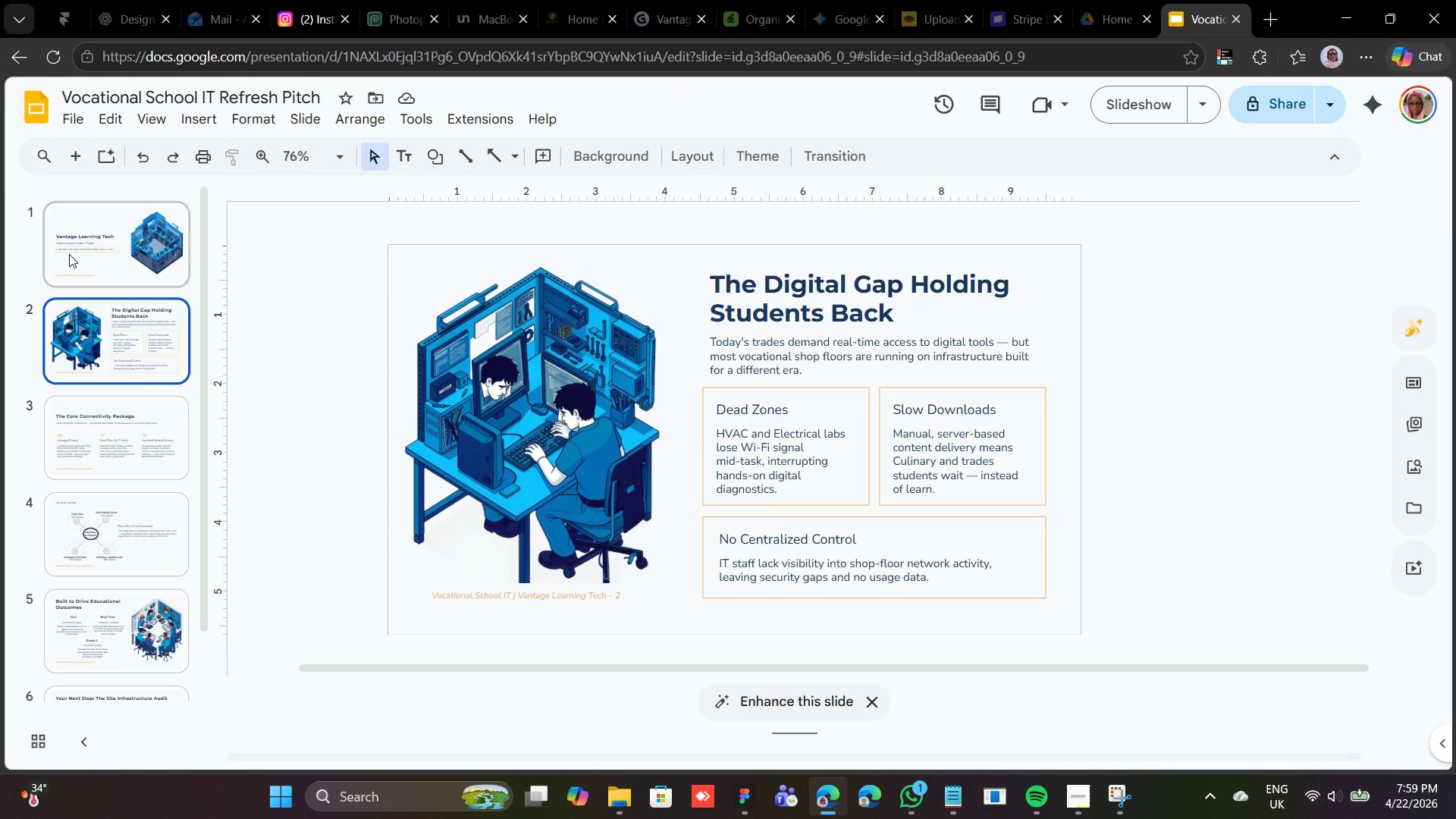 
left_click([128, 522])
 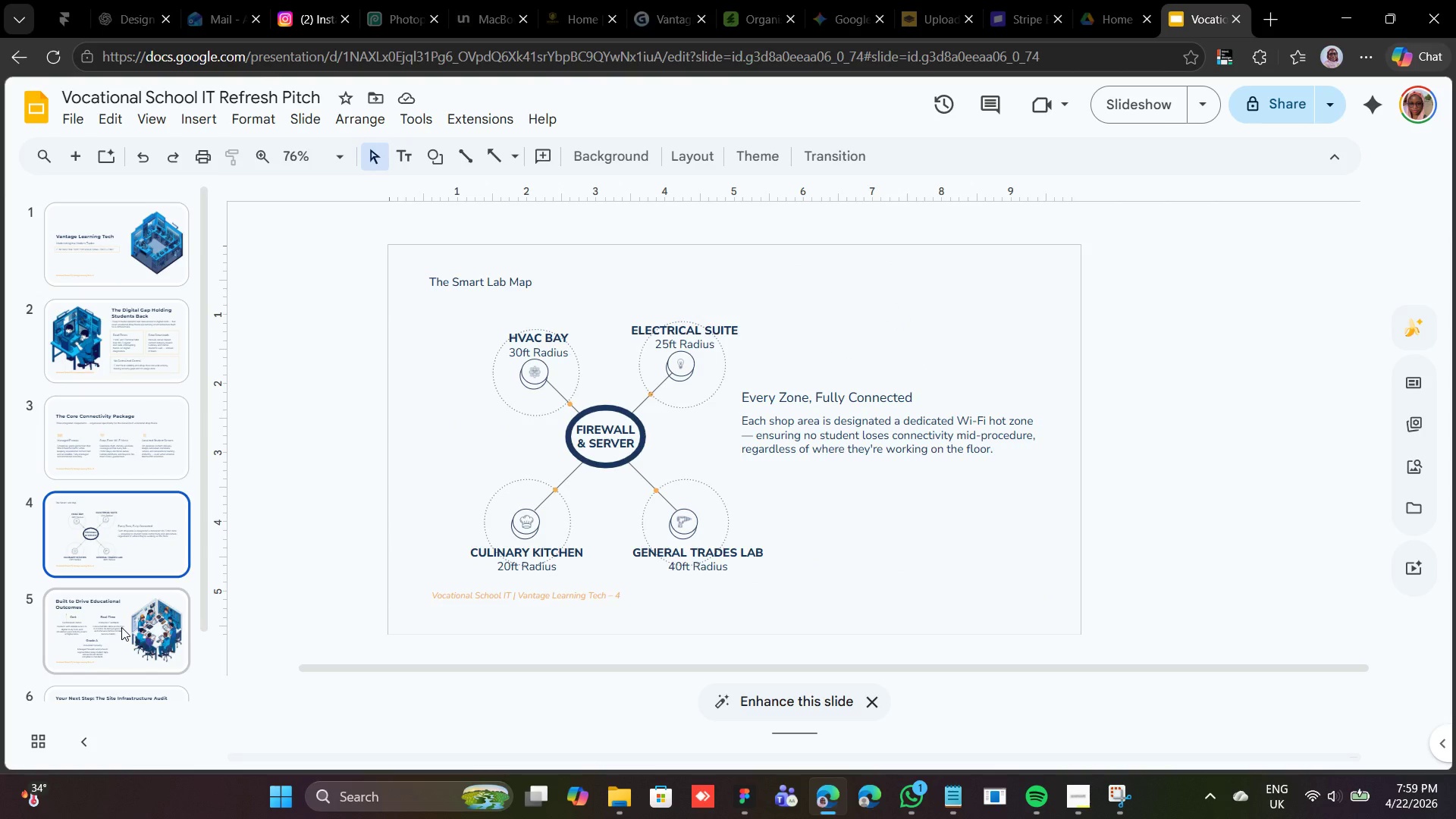 
left_click([121, 627])
 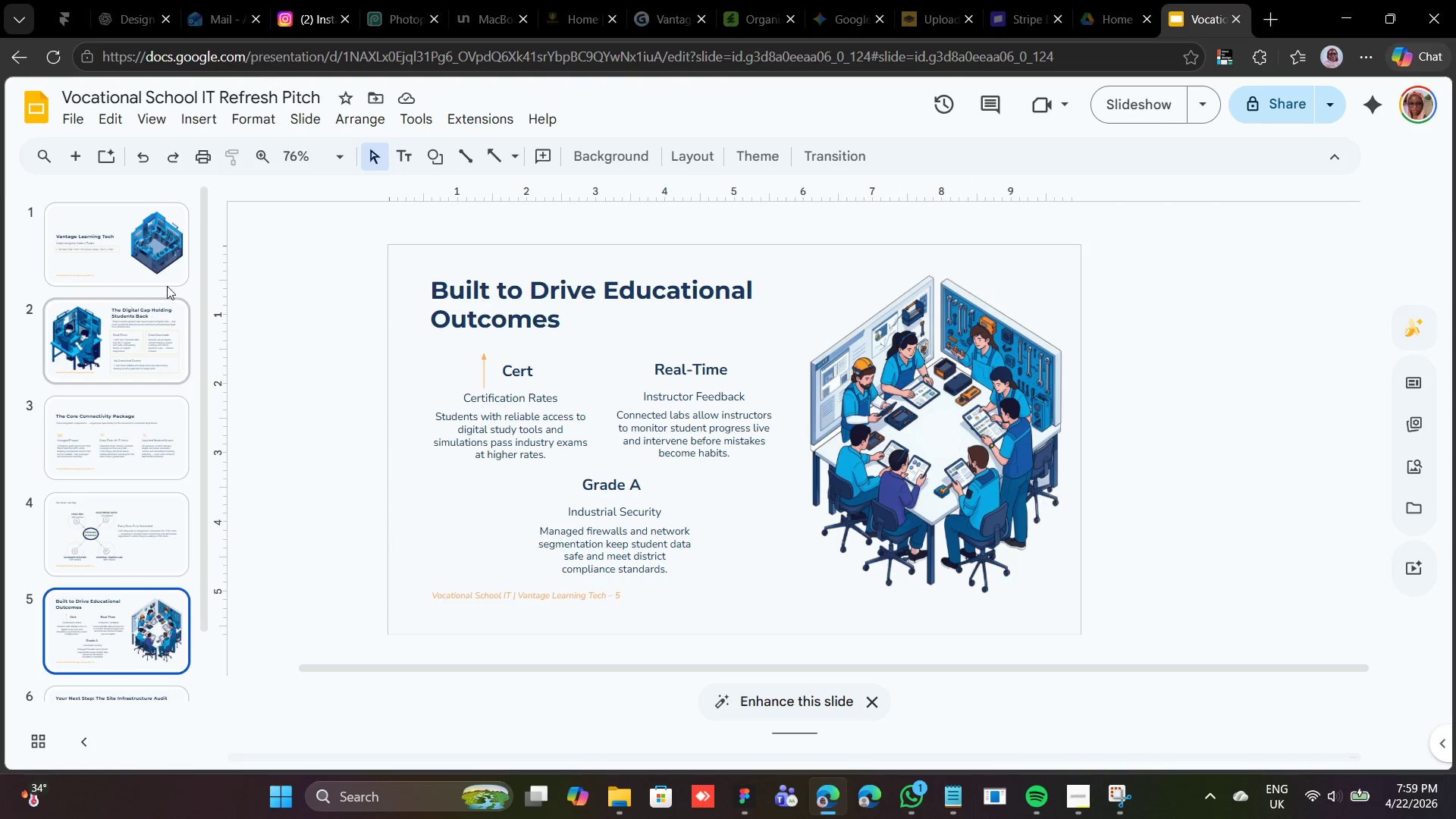 
left_click([166, 258])
 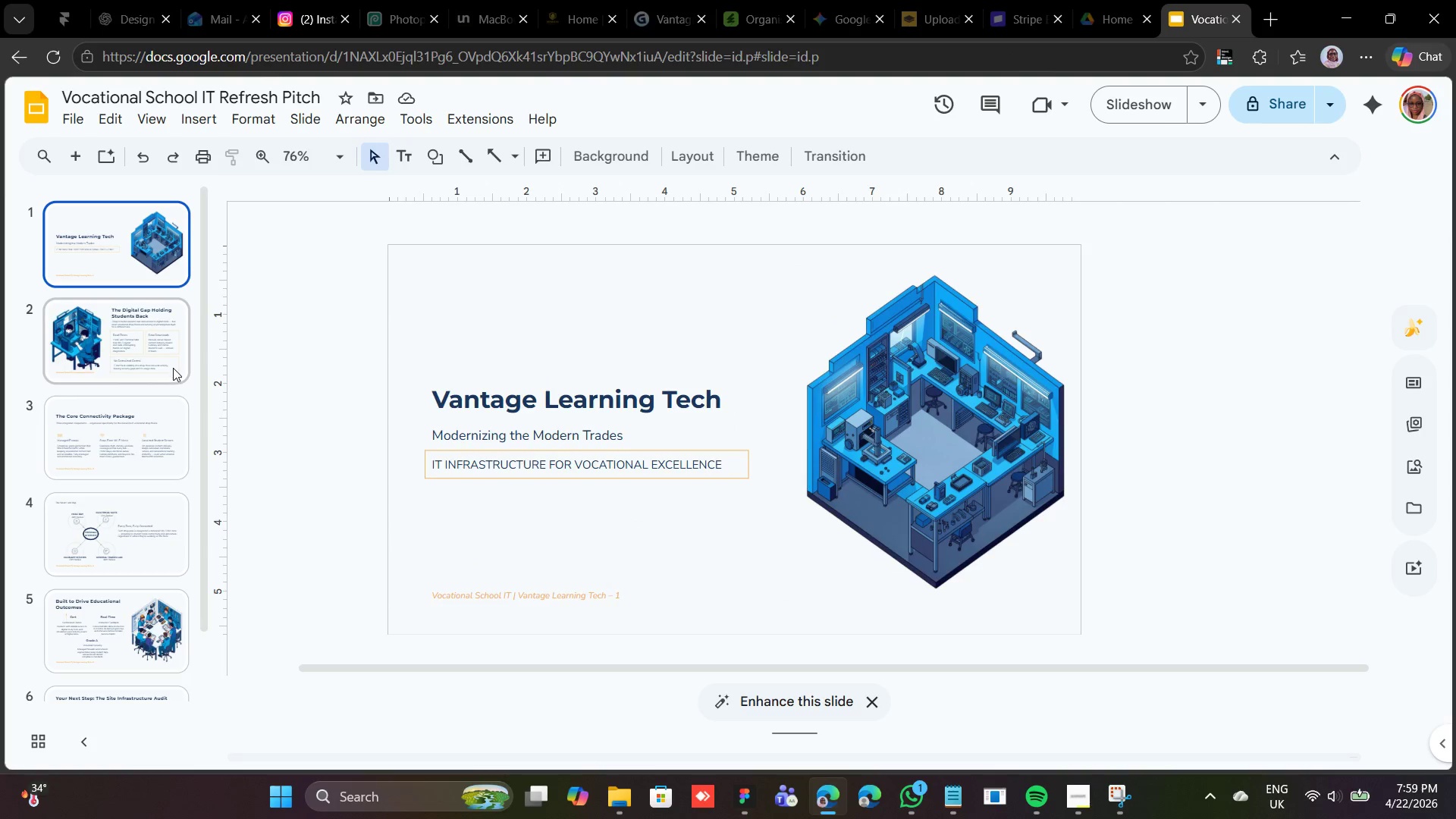 
left_click([172, 365])
 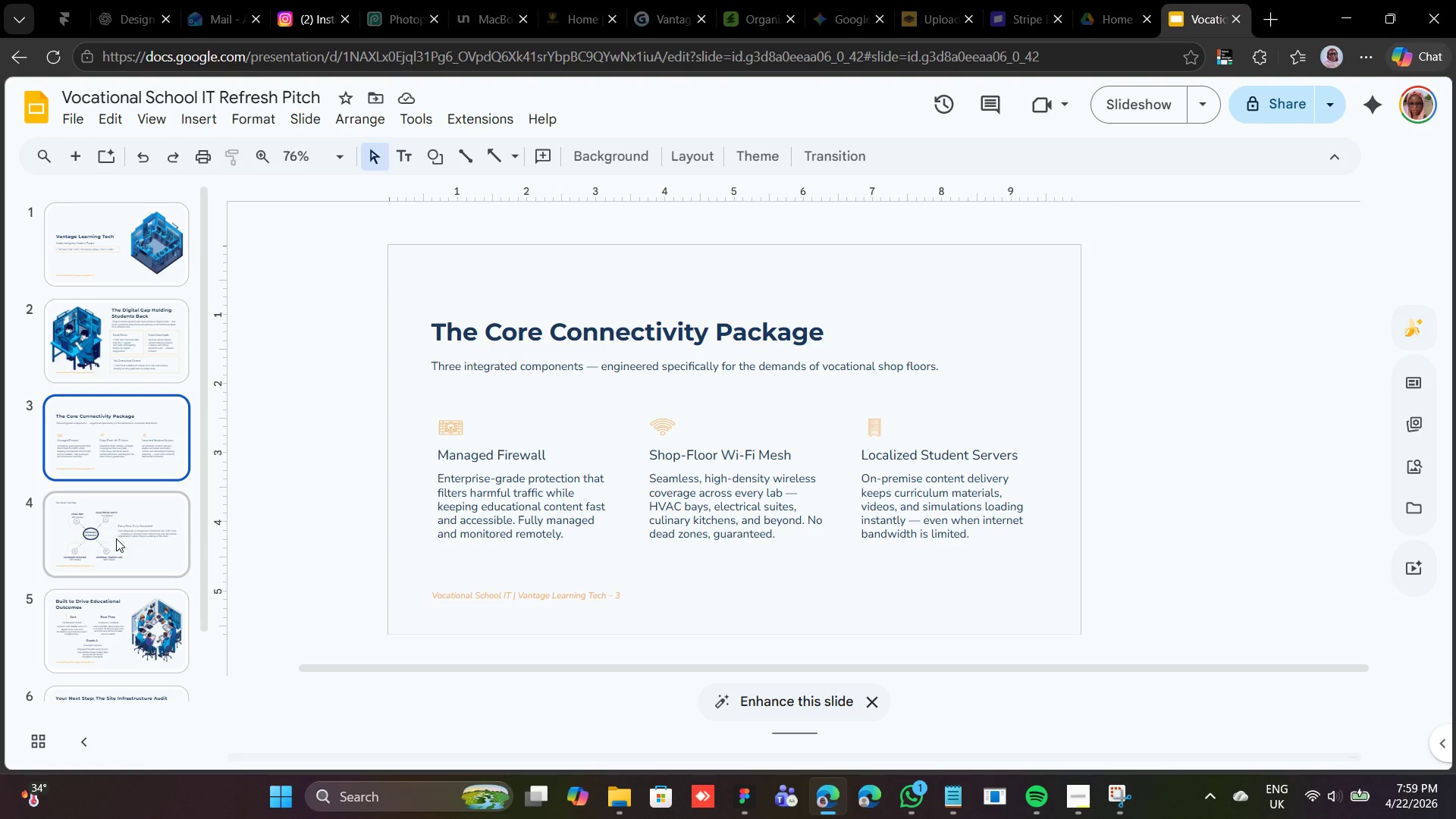 
wait(5.58)
 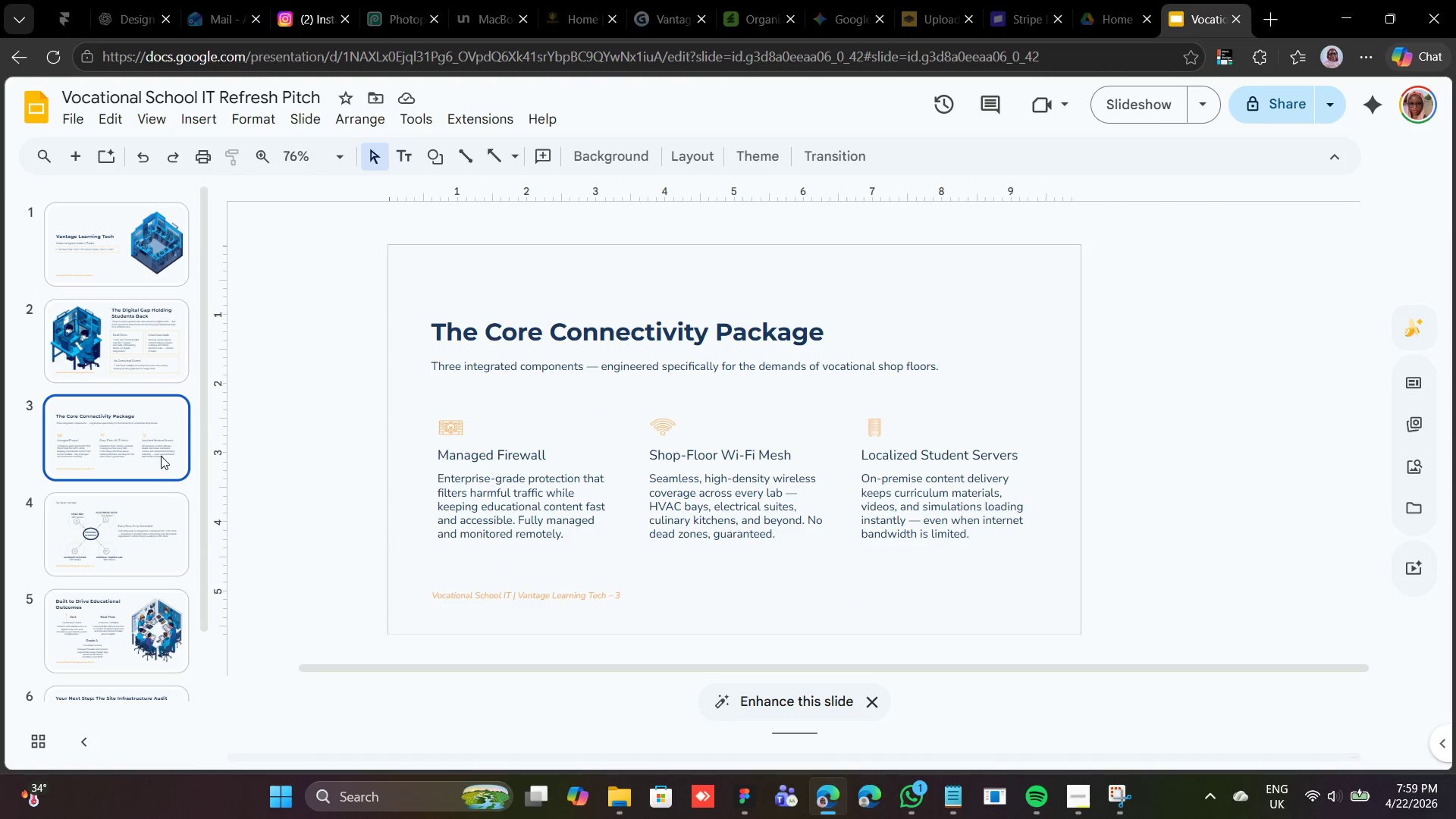 
left_click([116, 538])
 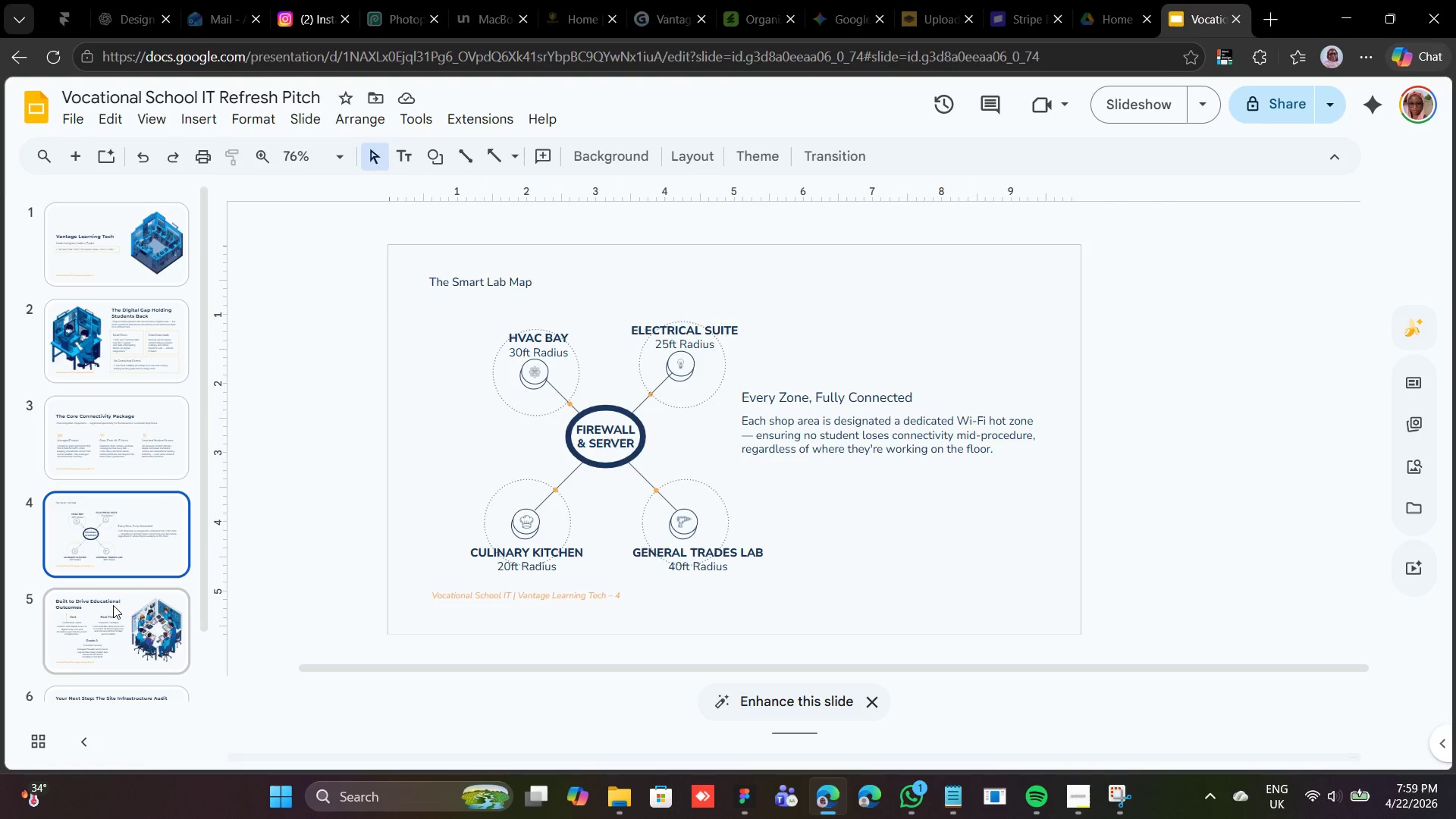 
left_click([113, 605])
 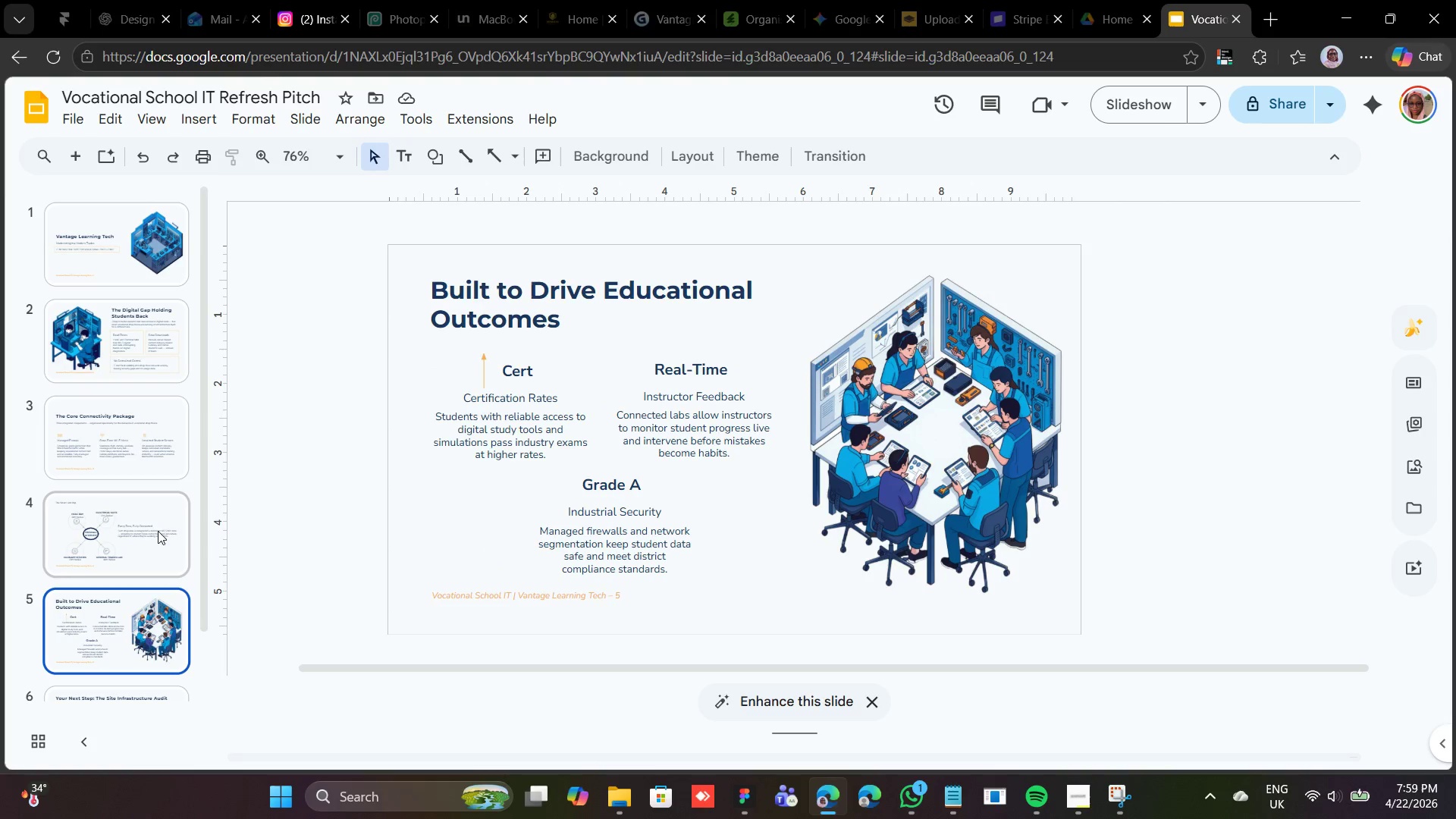 
scroll: coordinate [162, 540], scroll_direction: down, amount: 3.0
 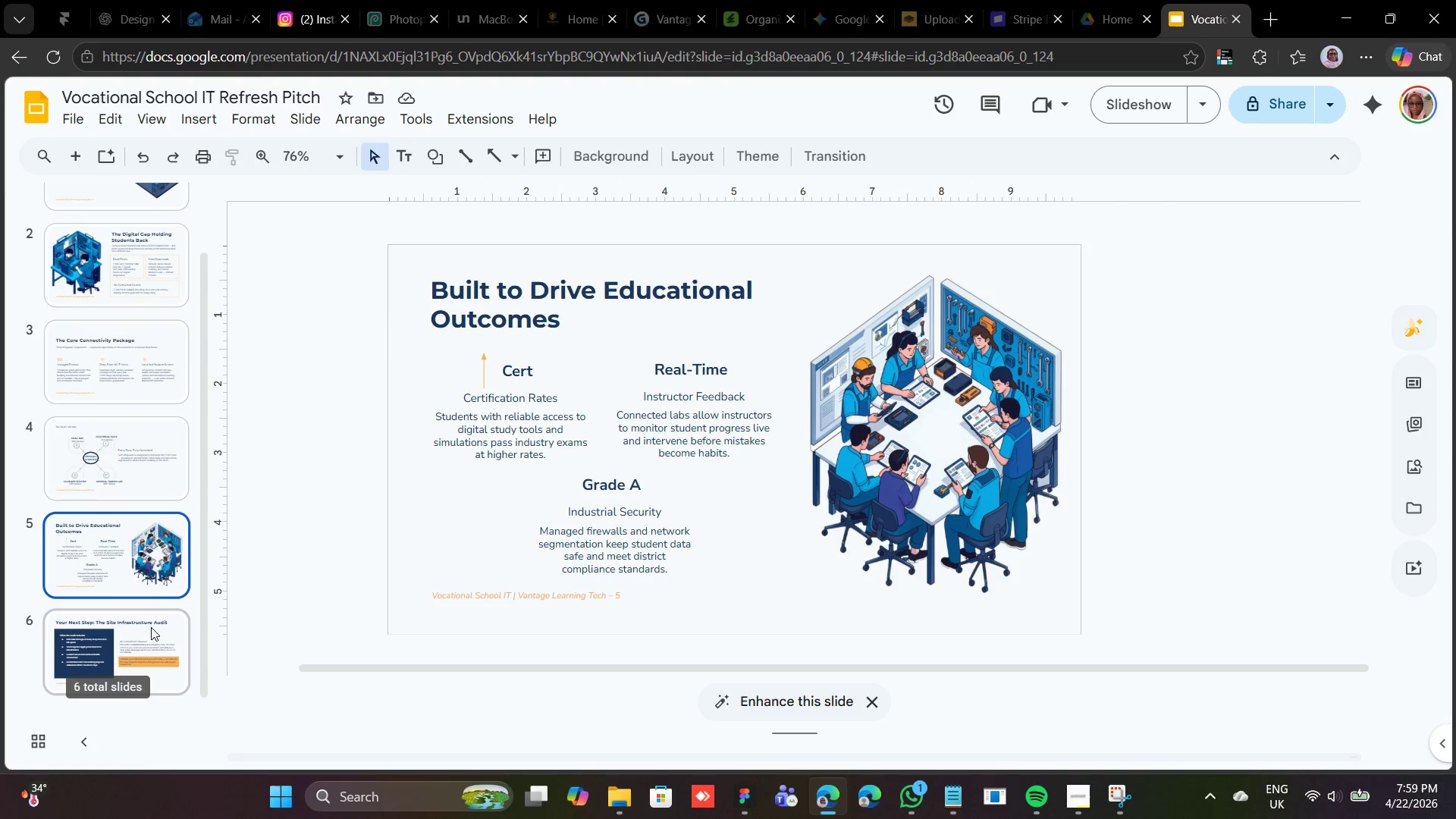 
left_click([146, 630])
 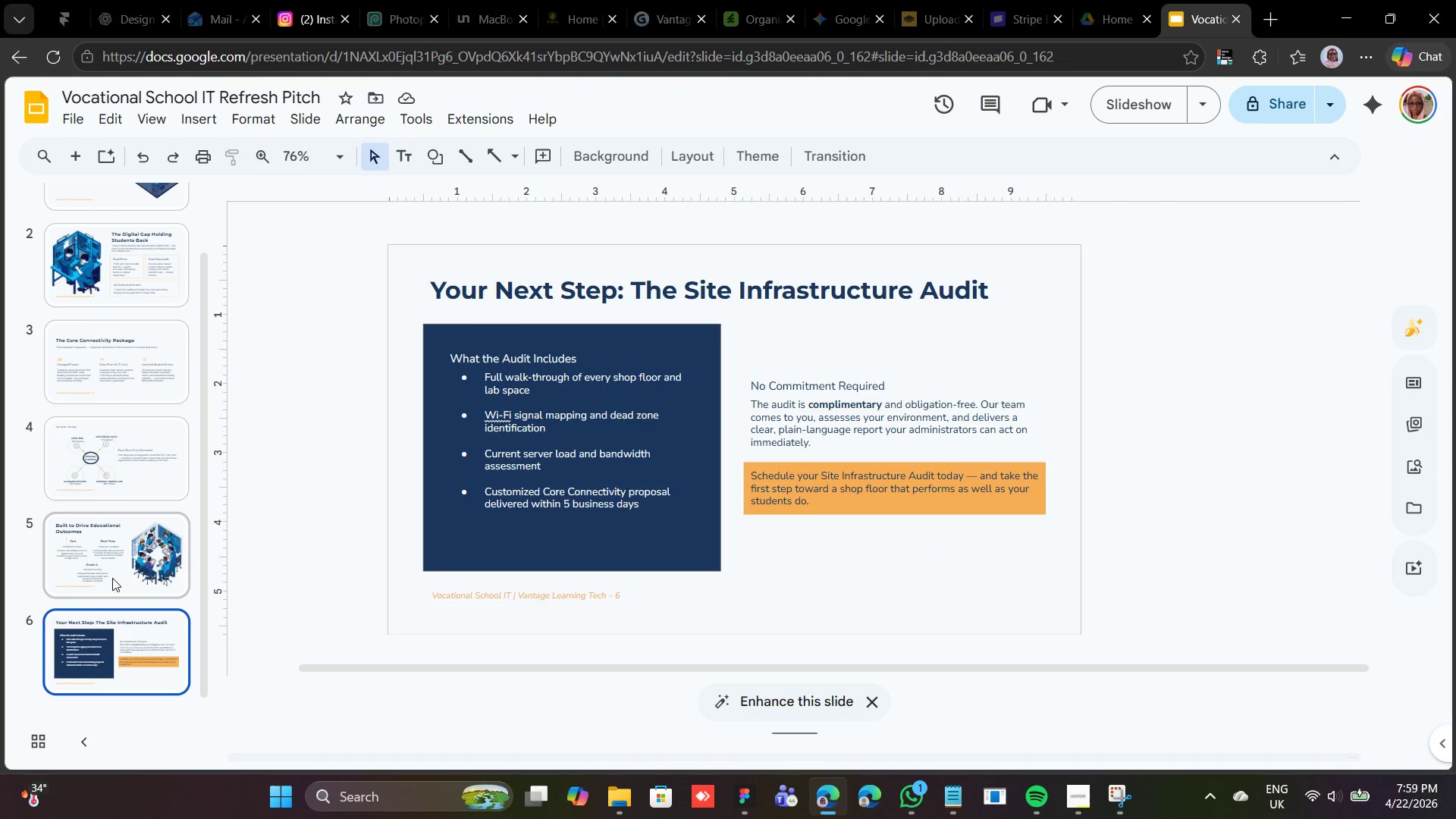 
left_click([112, 578])
 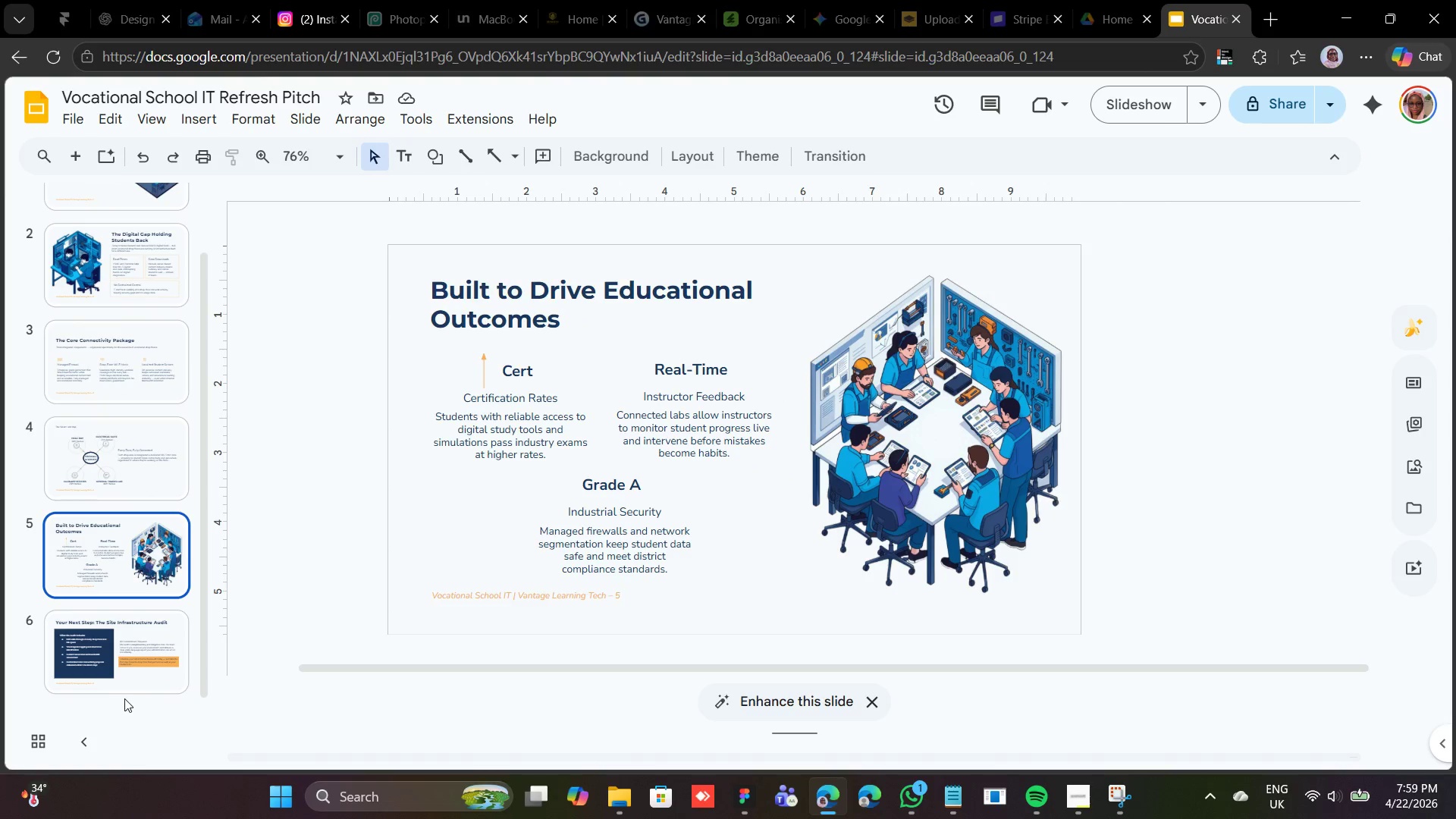 
left_click([129, 694])
 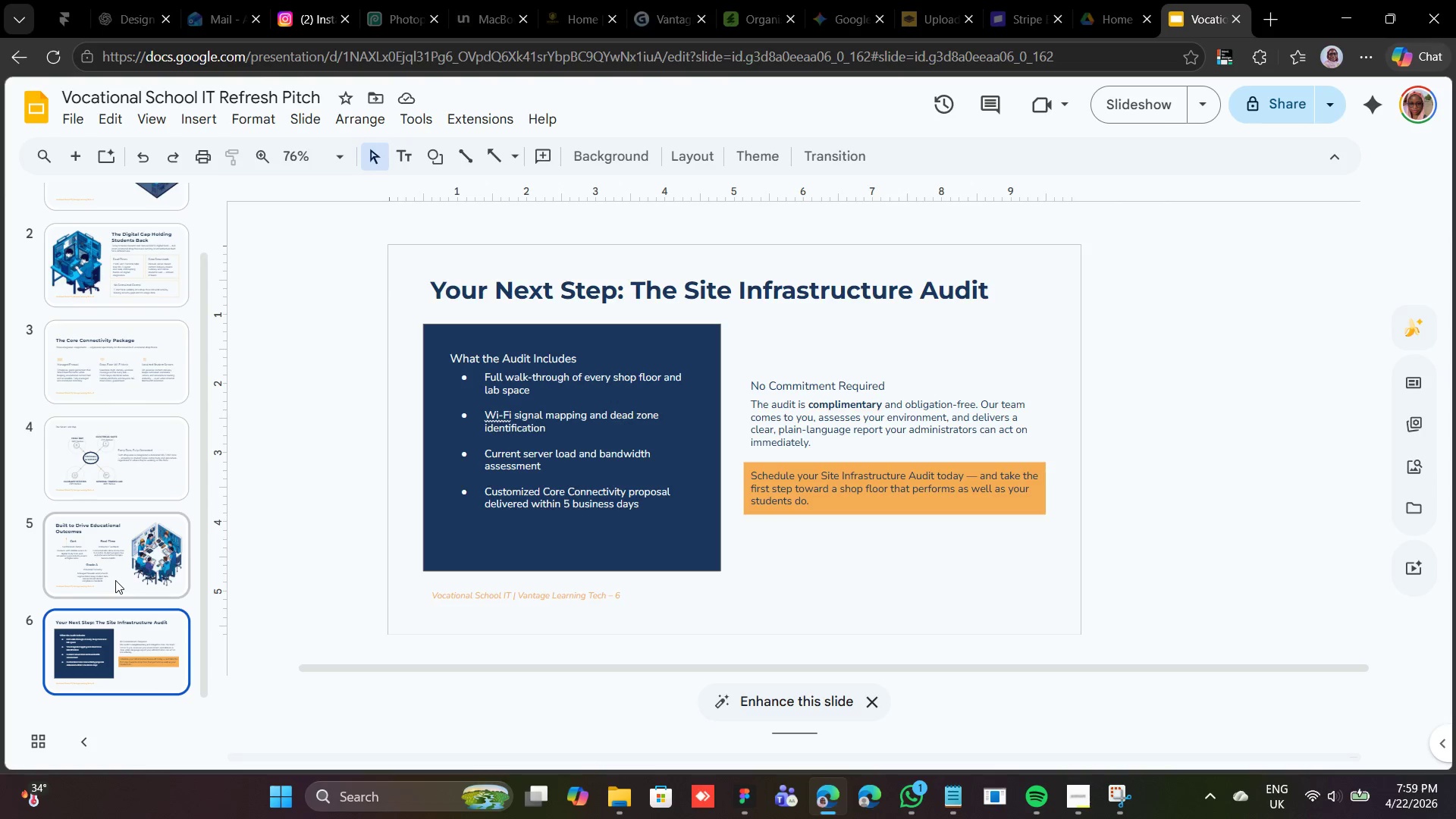 
left_click([115, 578])
 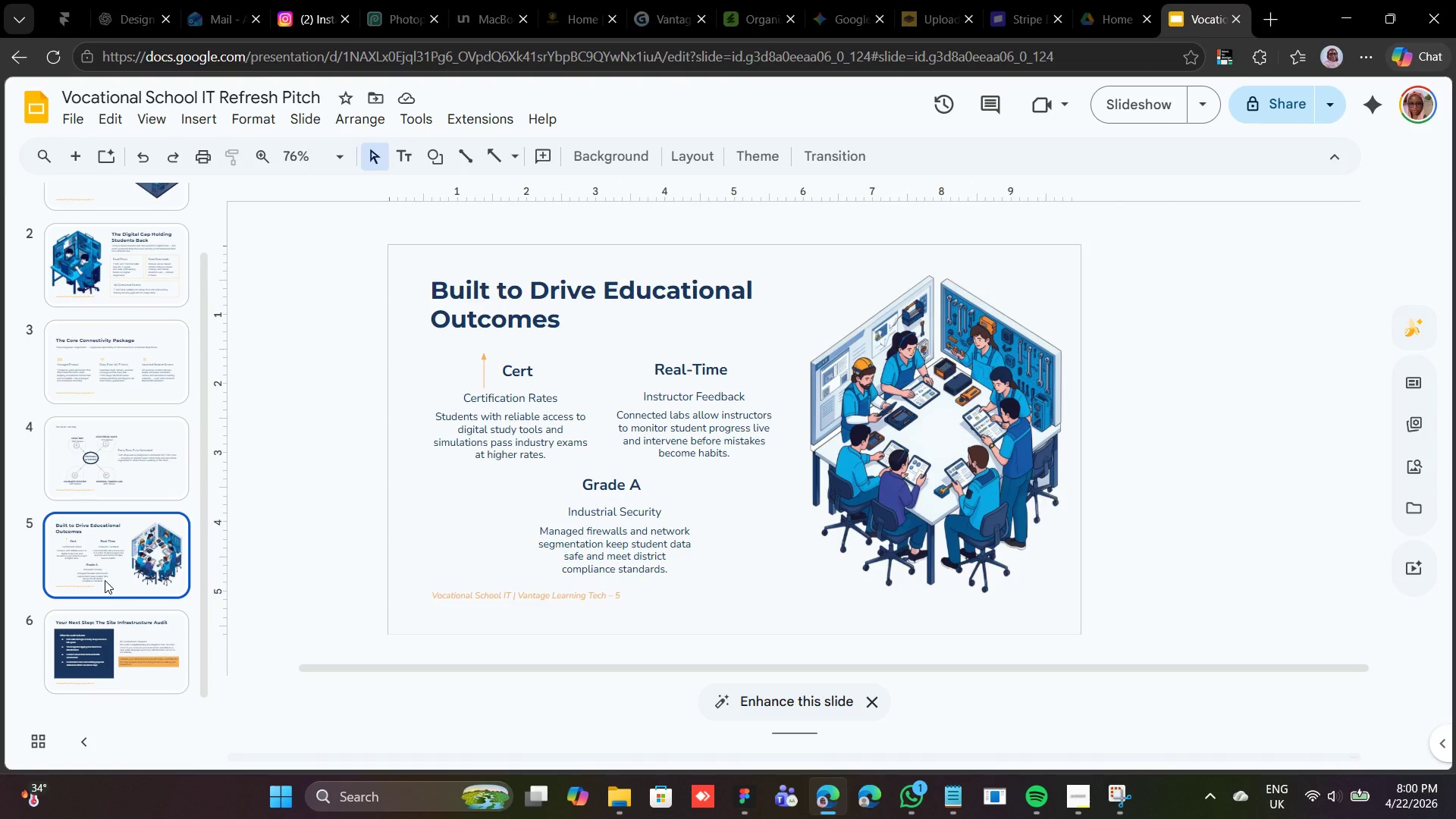 
wait(7.83)
 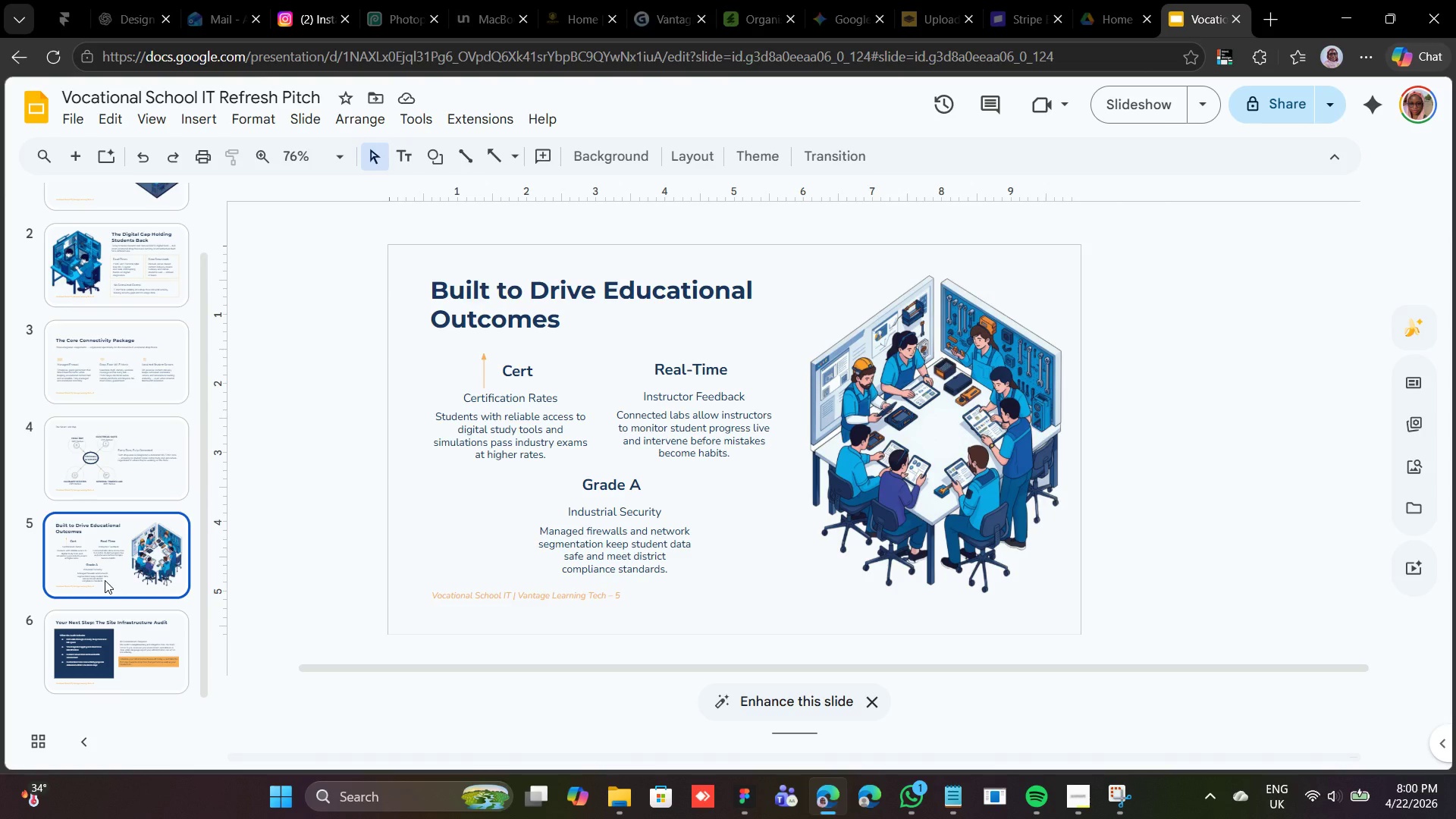 
left_click([130, 351])
 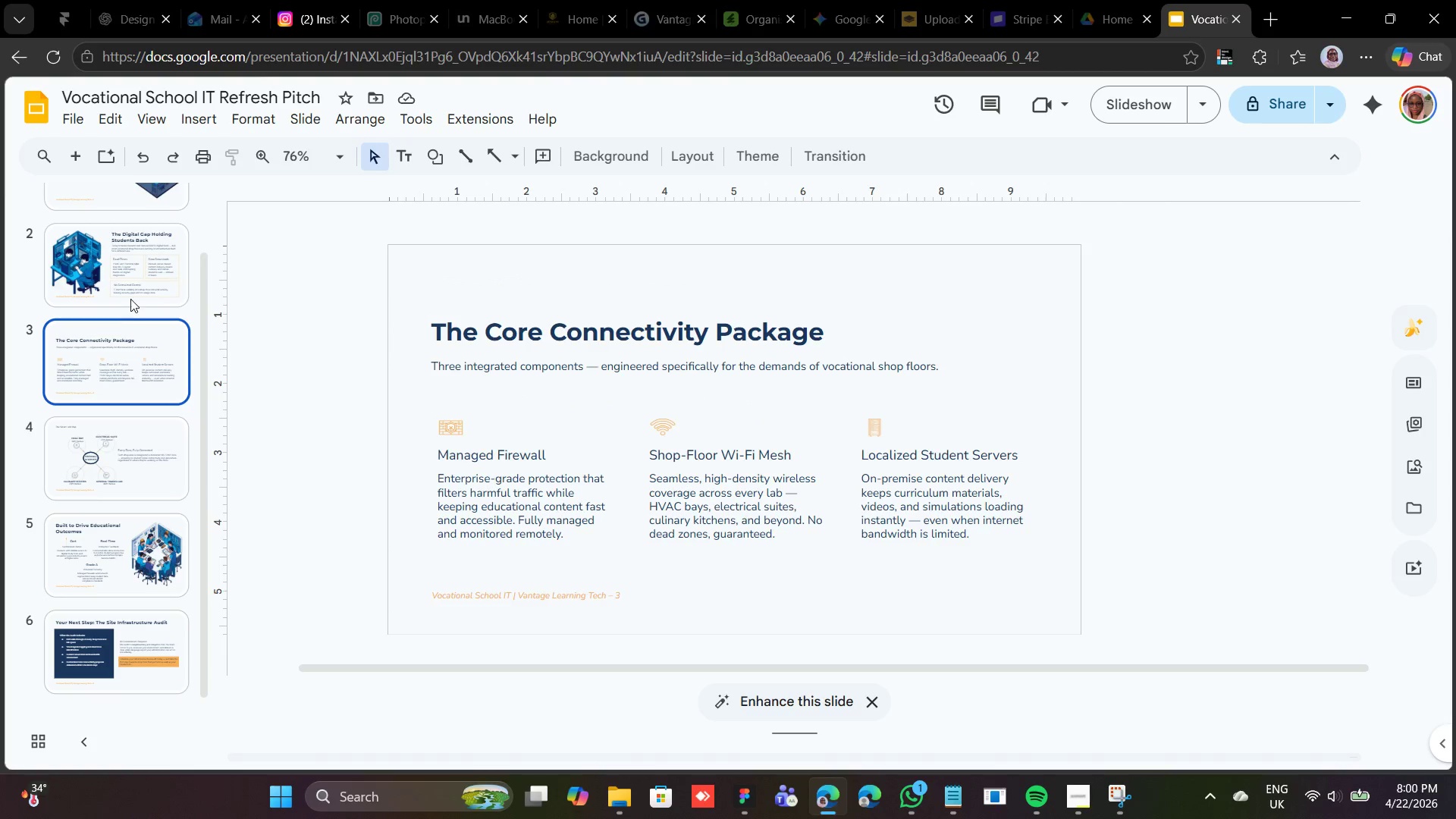 
scroll: coordinate [132, 297], scroll_direction: up, amount: 3.0
 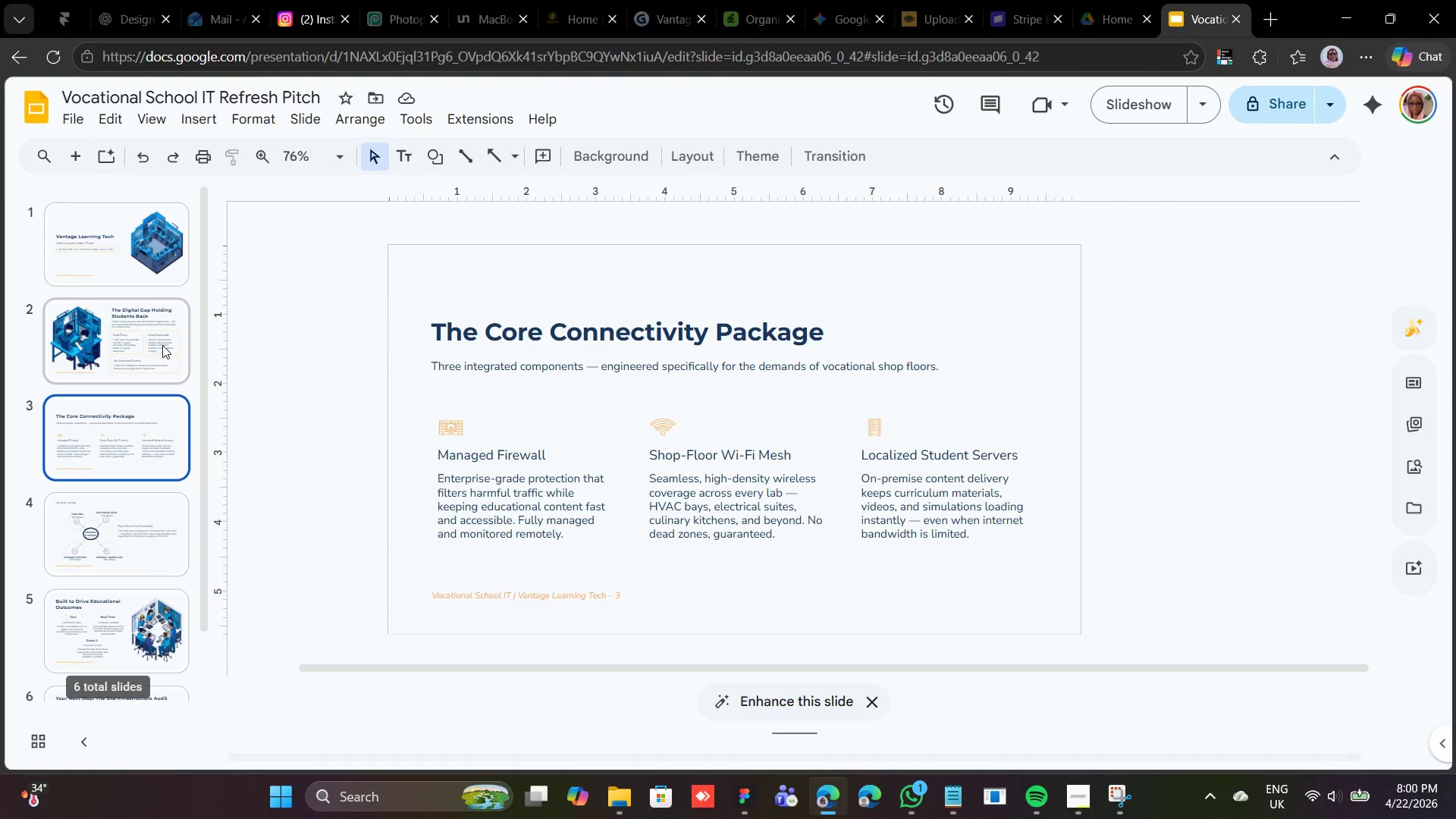 
left_click([162, 345])
 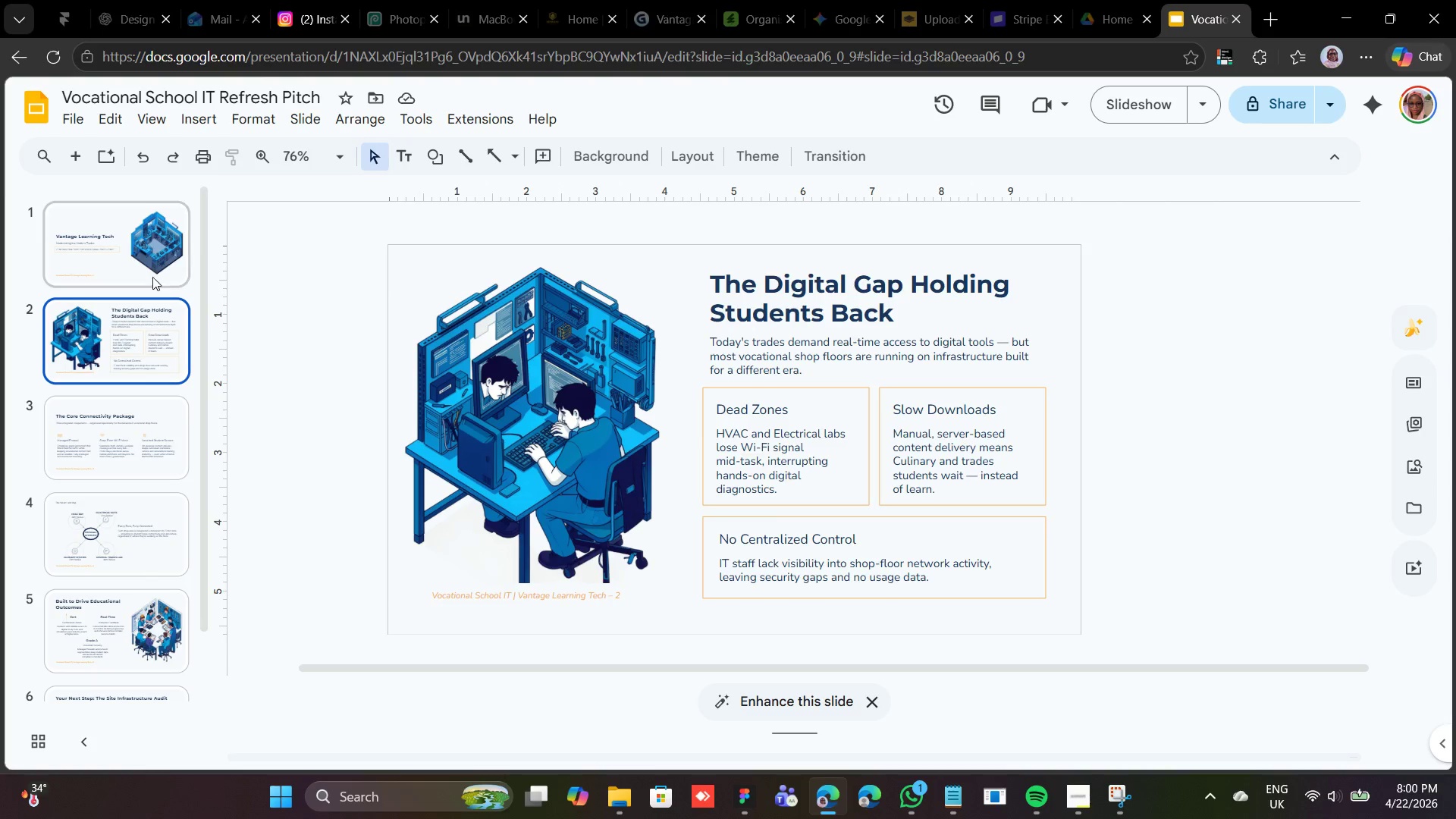 
left_click([150, 269])
 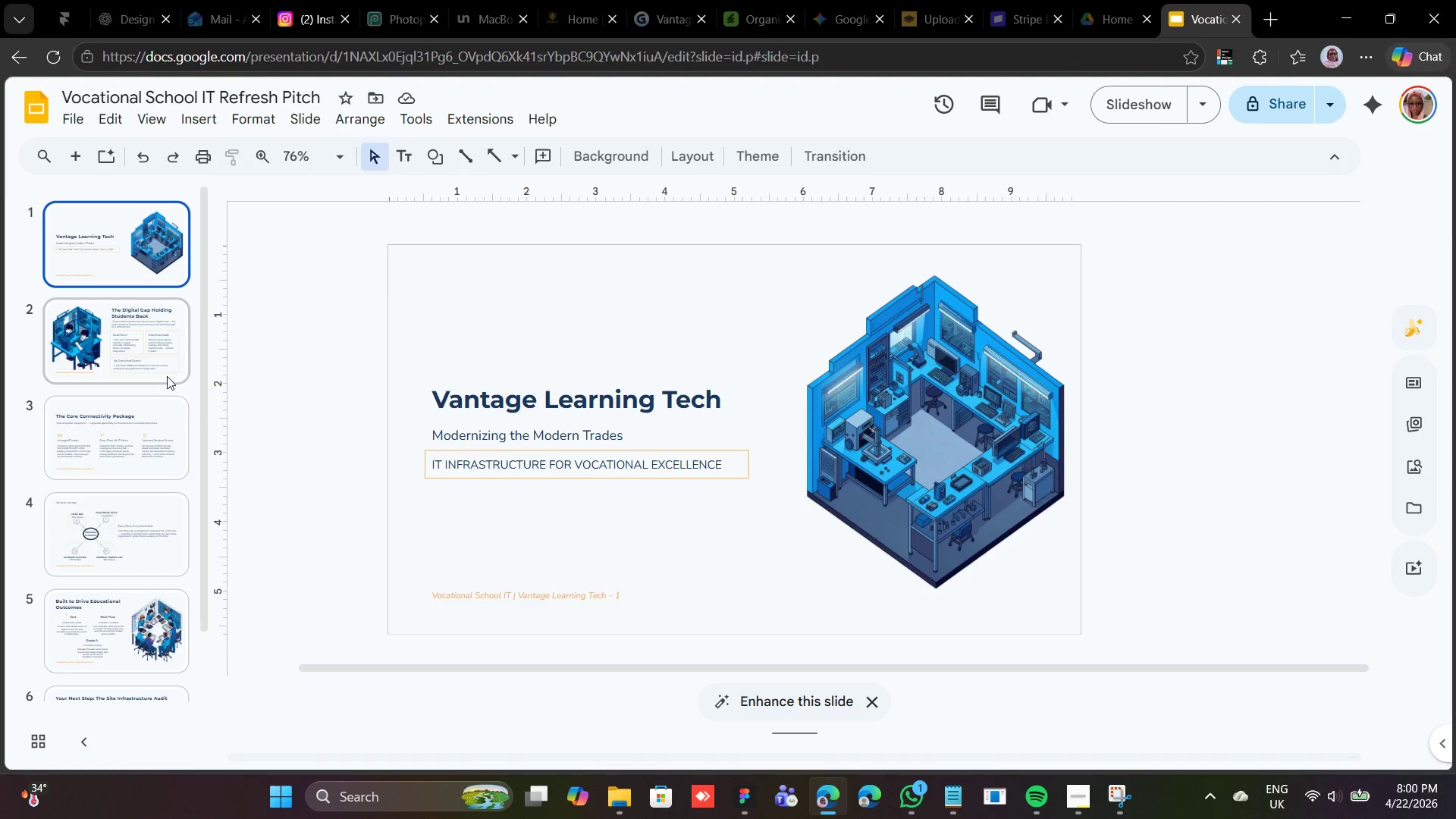 
left_click([156, 359])
 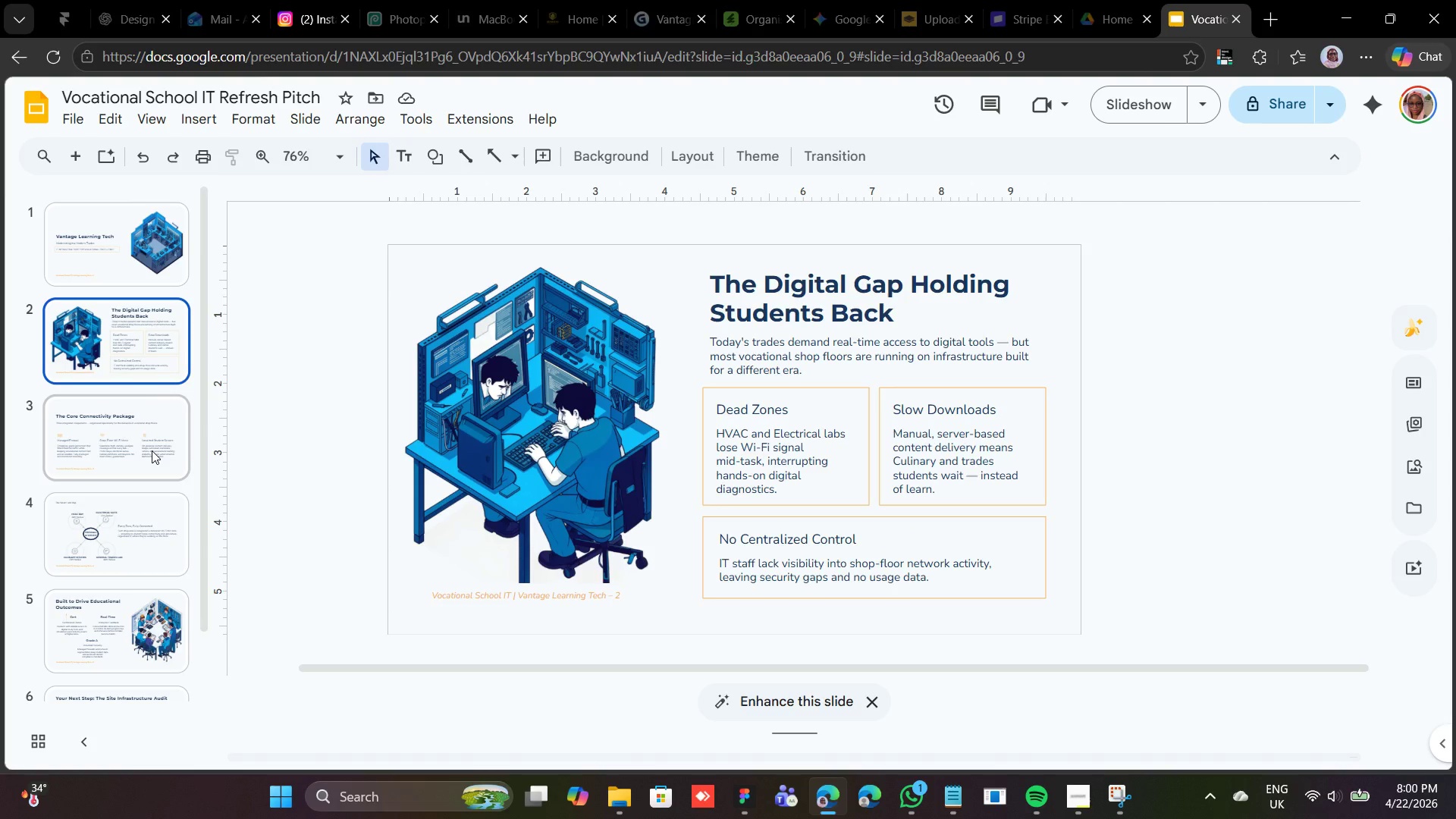 
left_click([152, 450])
 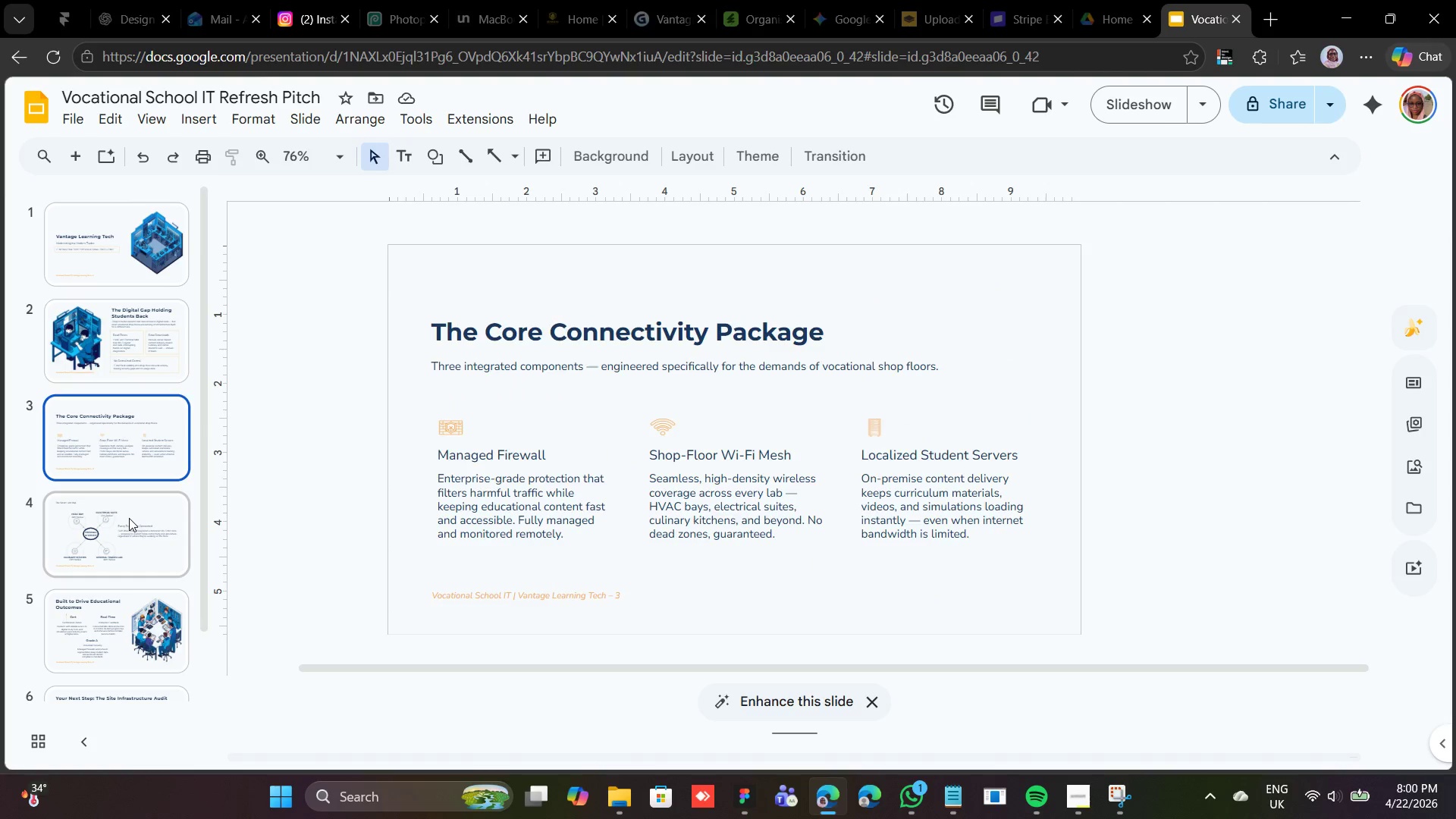 
left_click([129, 518])
 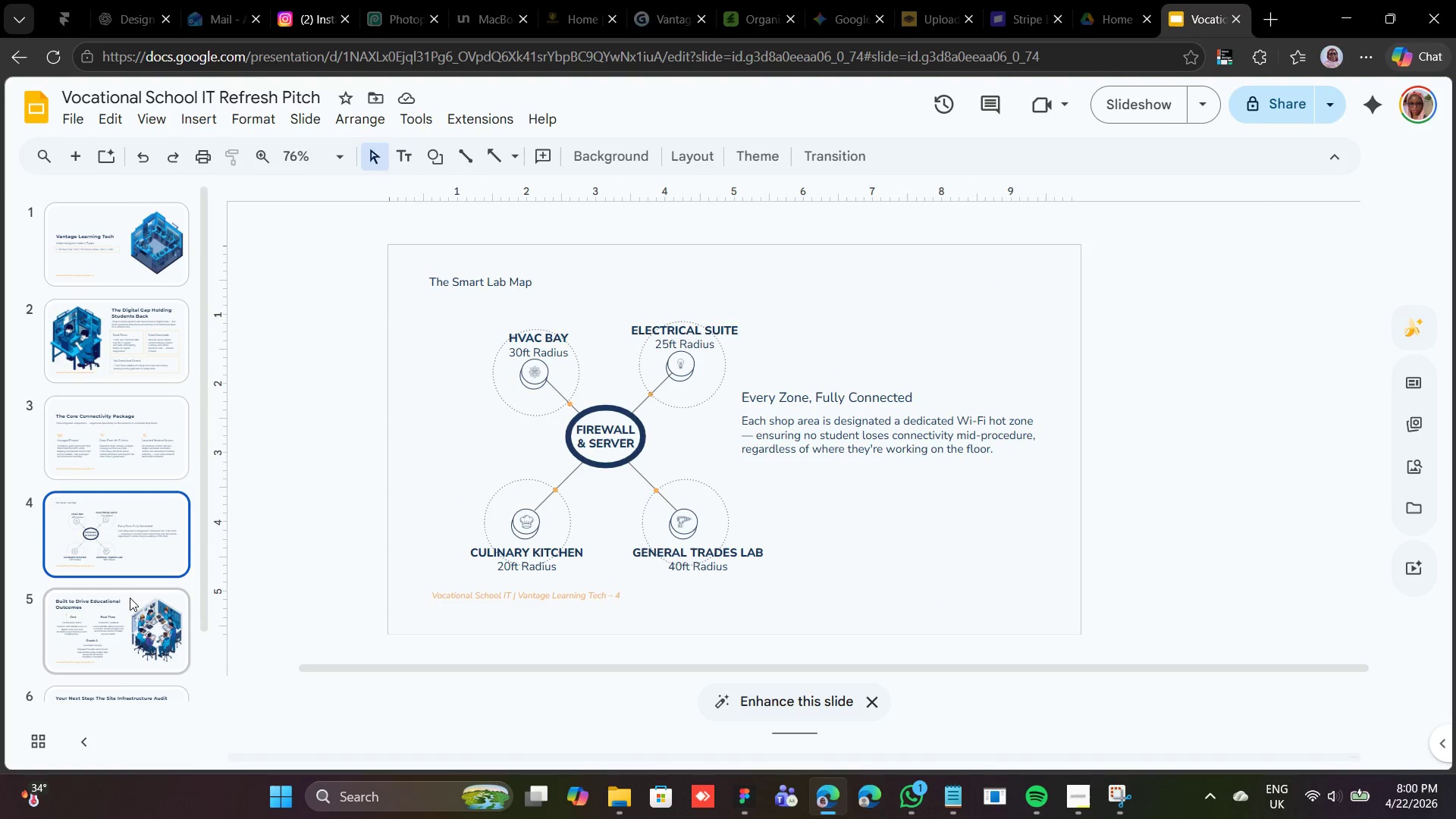 
left_click([129, 652])
 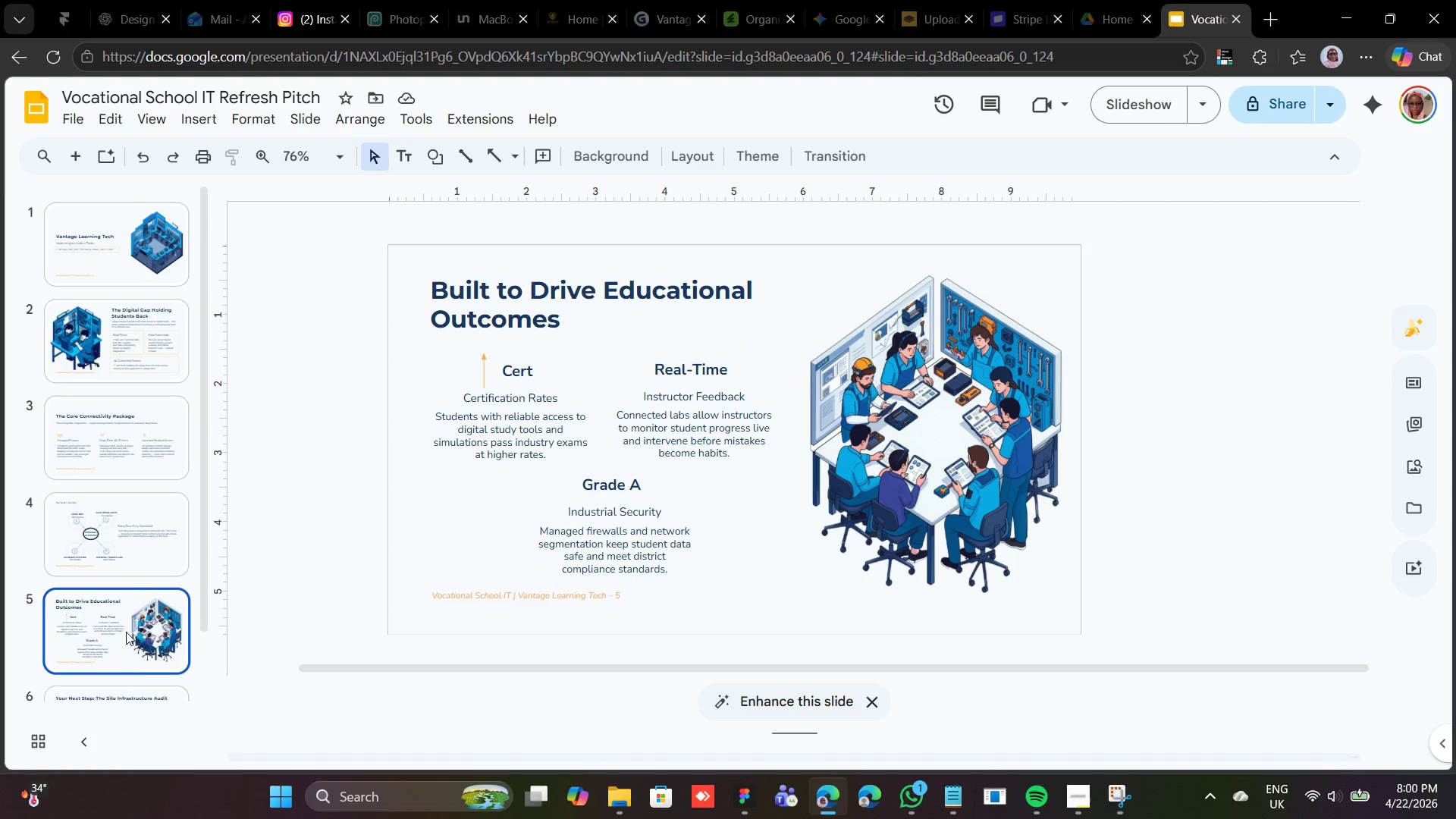 
scroll: coordinate [117, 623], scroll_direction: down, amount: 4.0
 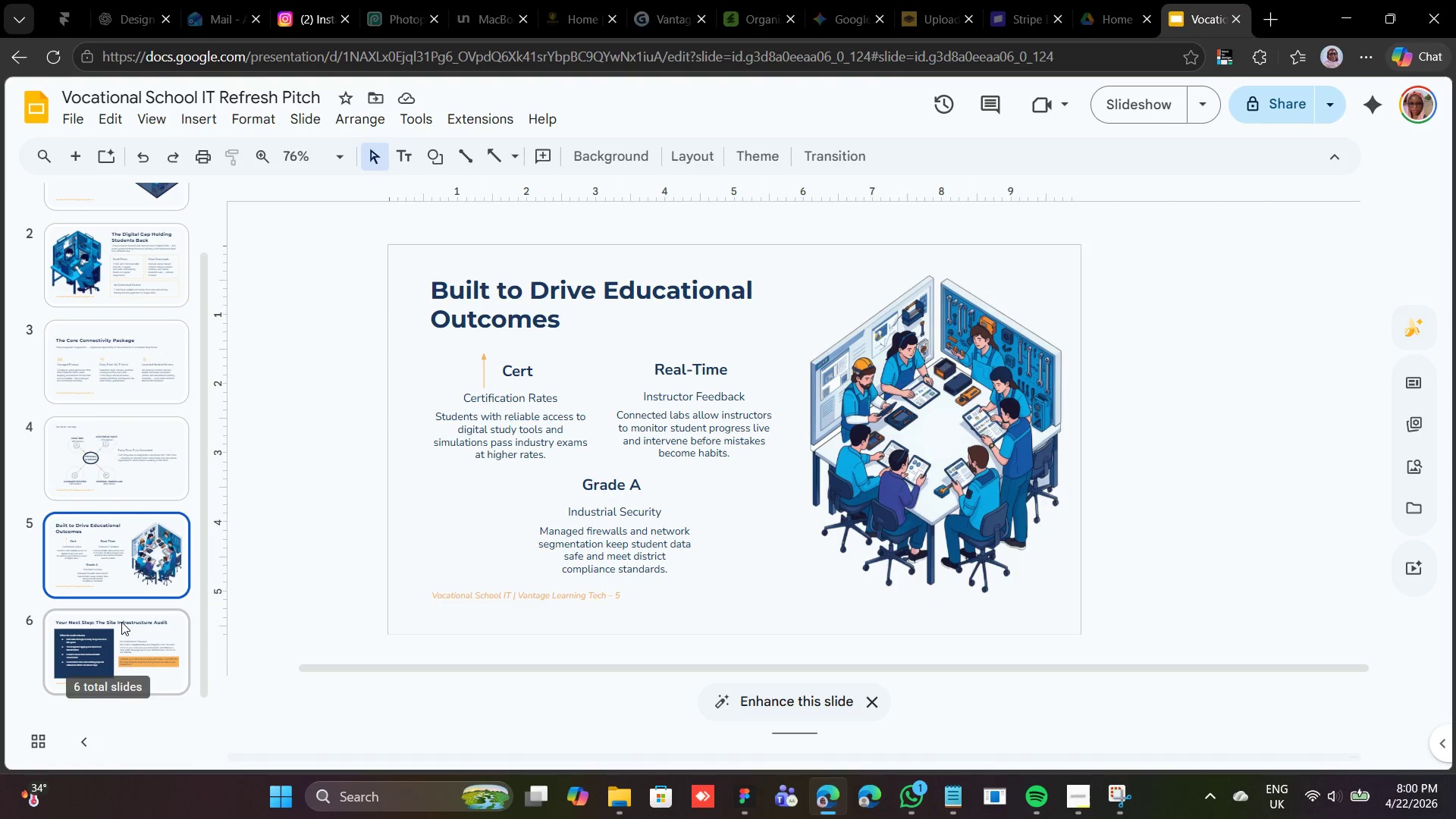 
left_click([121, 622])
 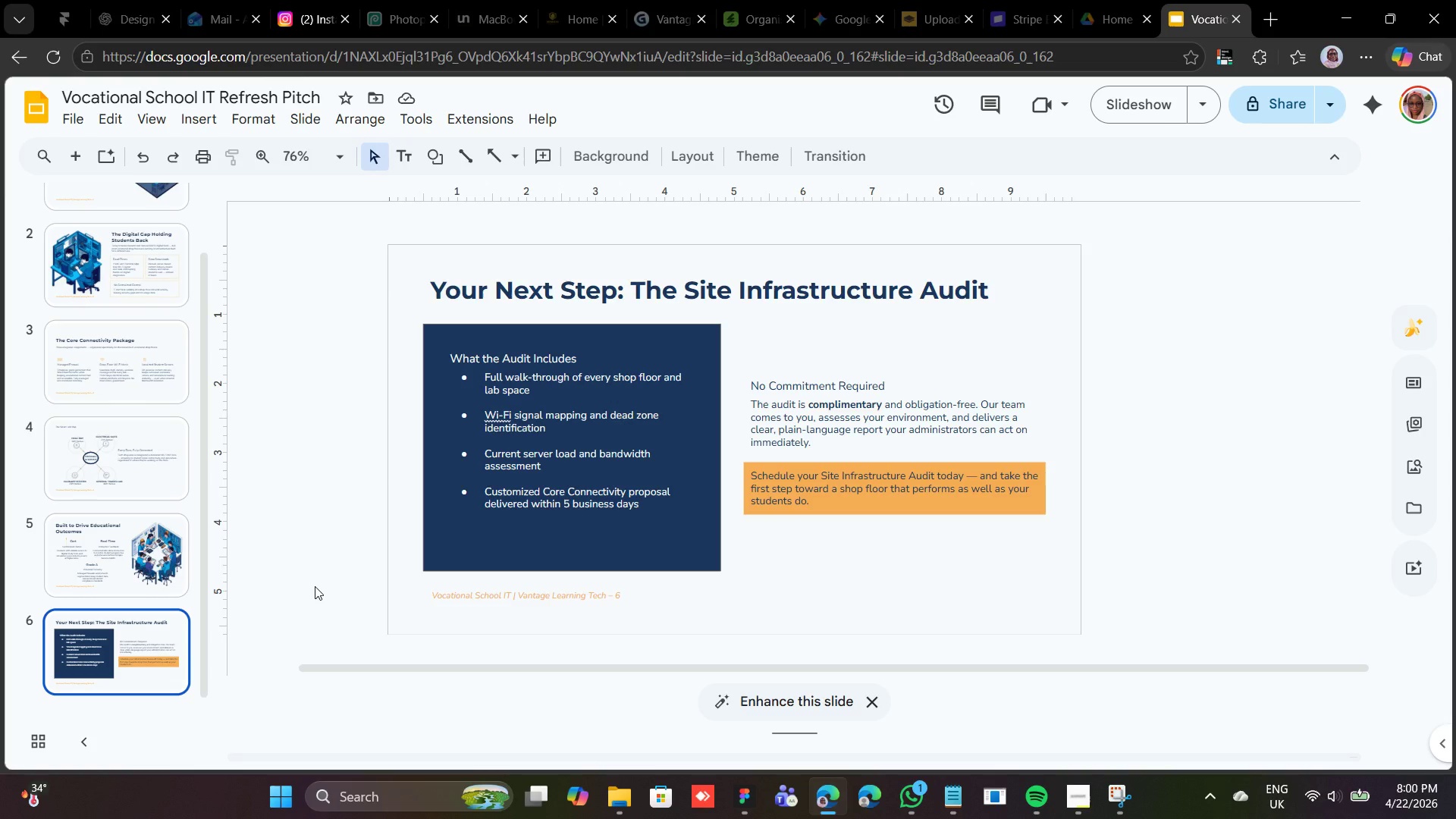 
wait(14.23)
 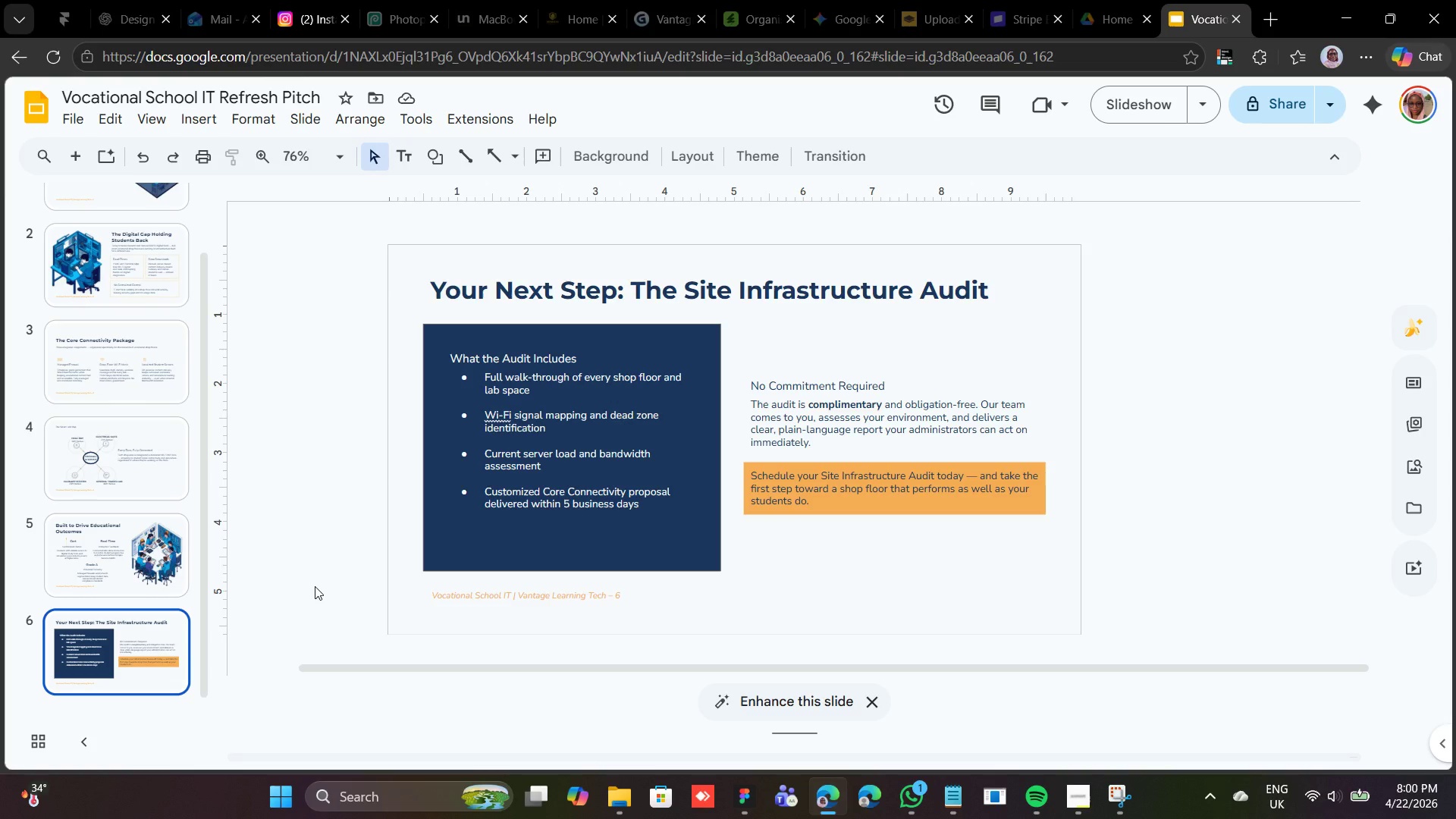 
left_click([145, 563])
 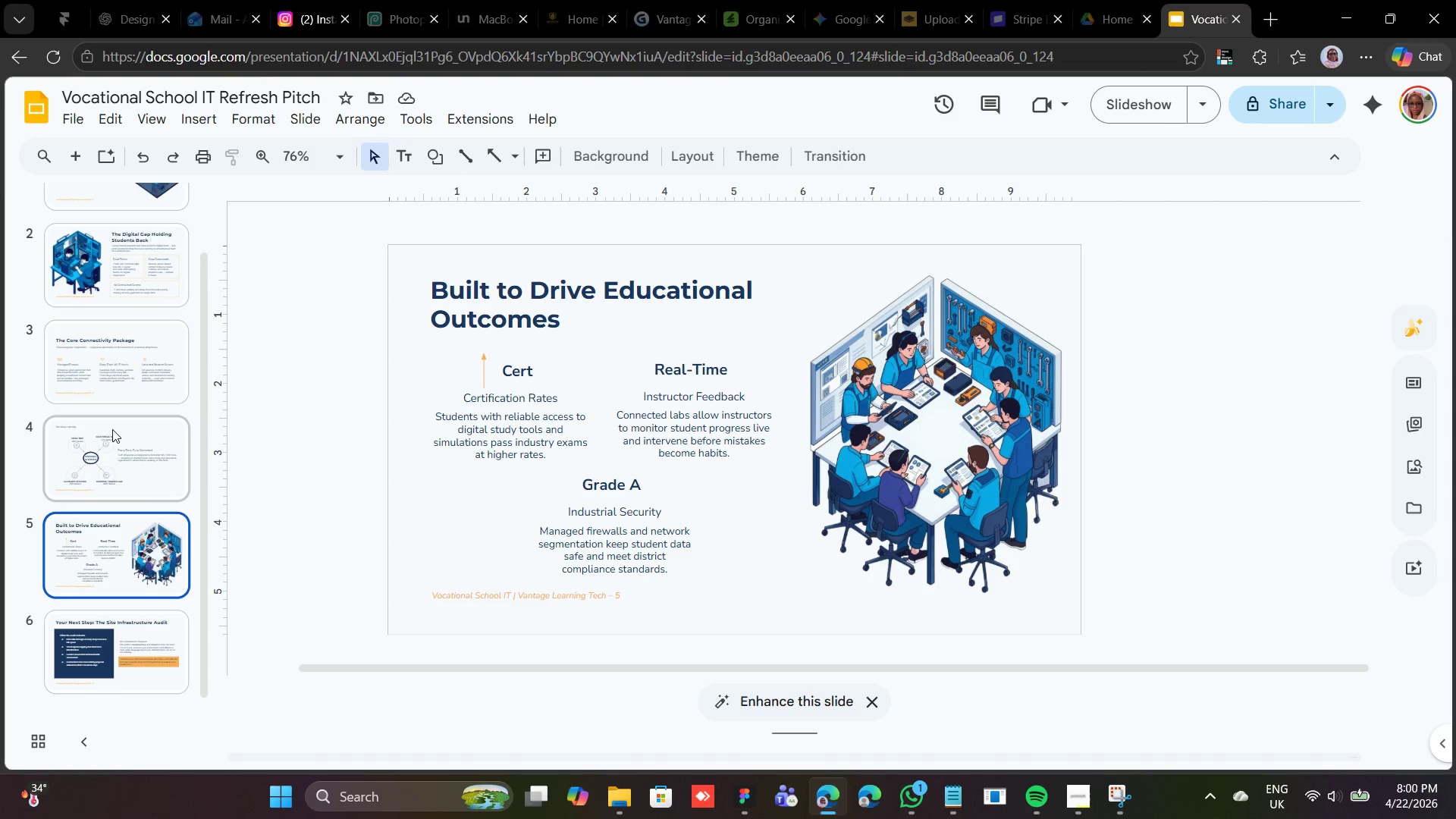 
left_click([112, 429])
 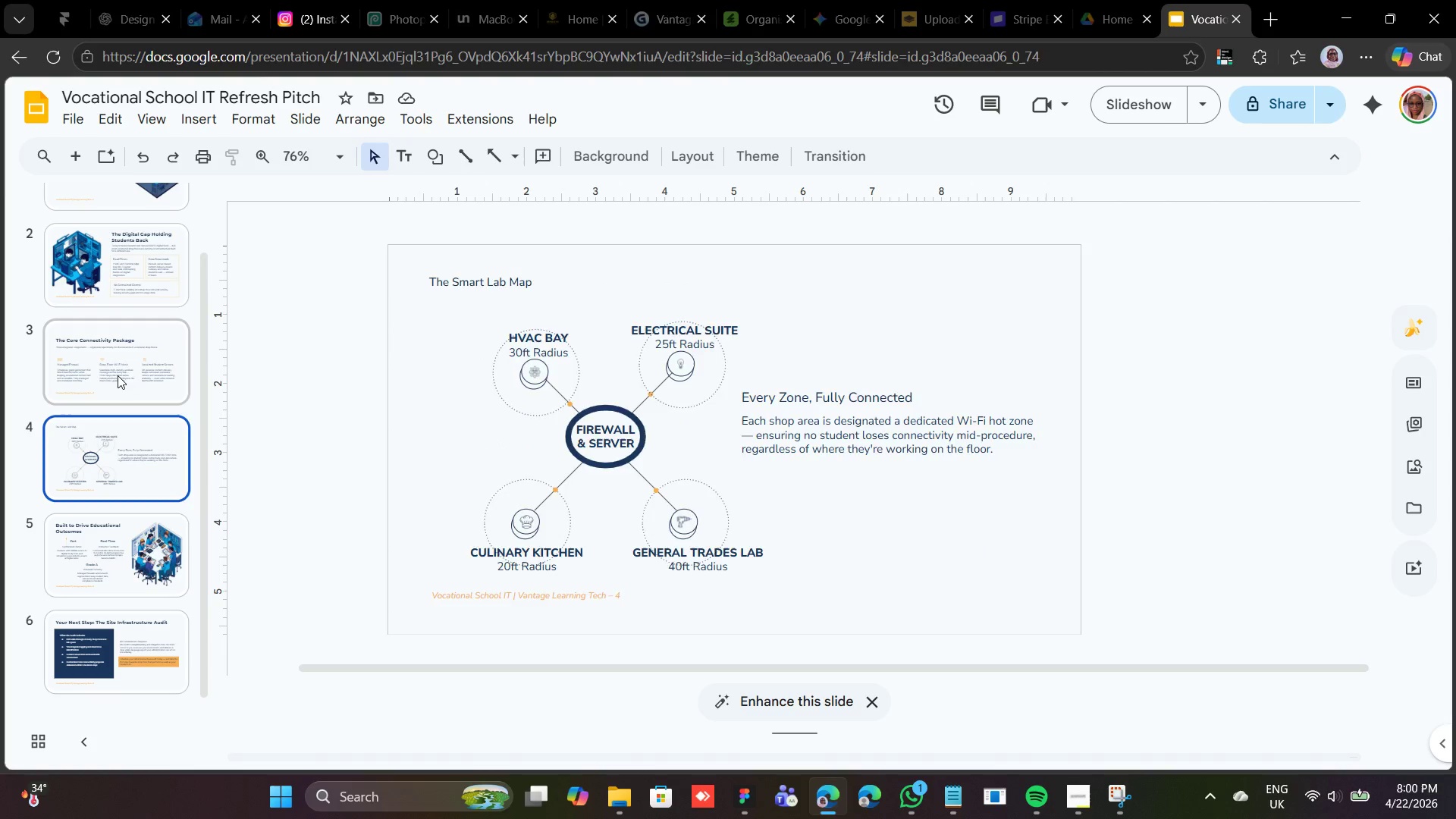 
left_click([118, 375])
 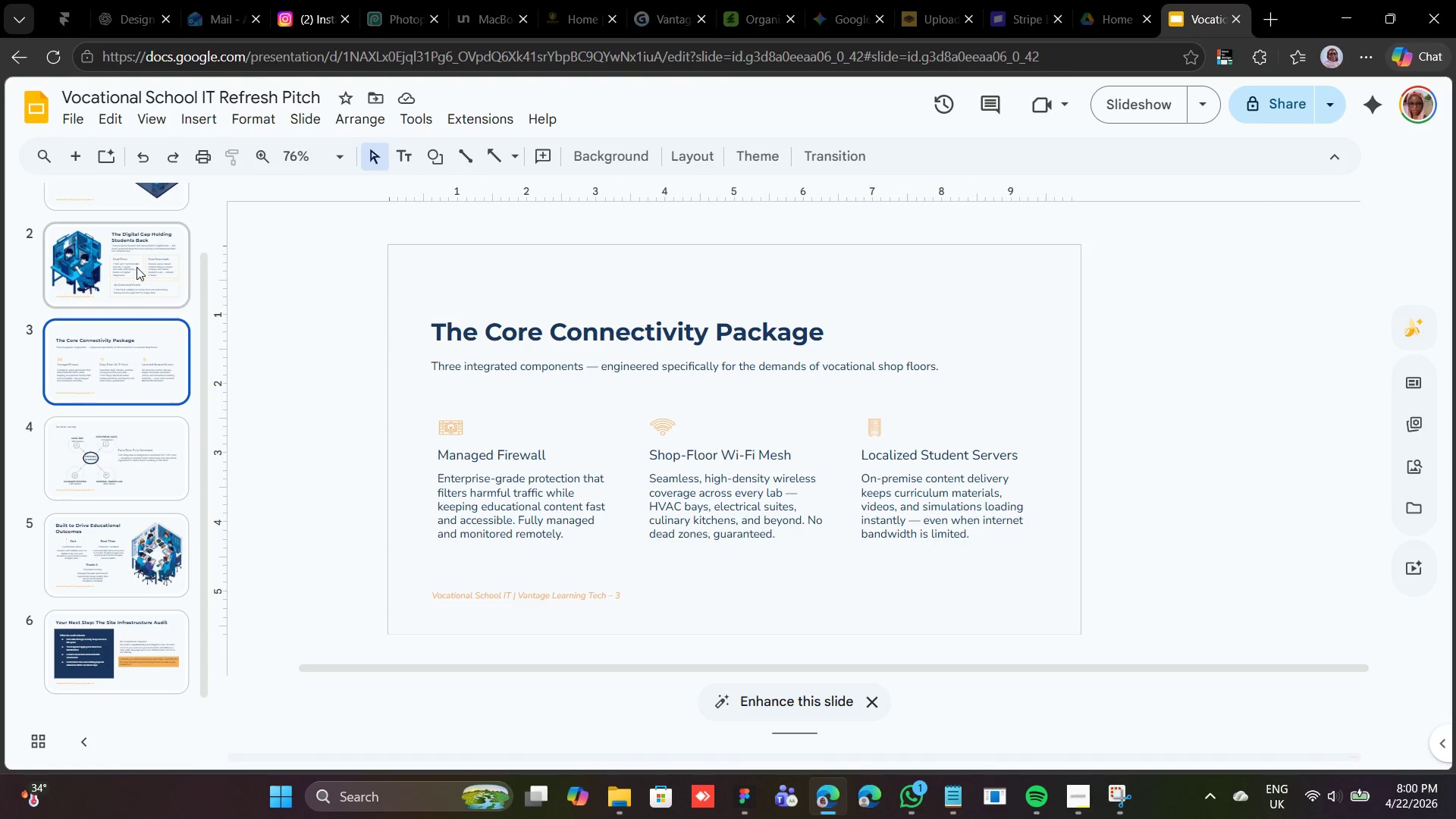 
left_click([136, 267])
 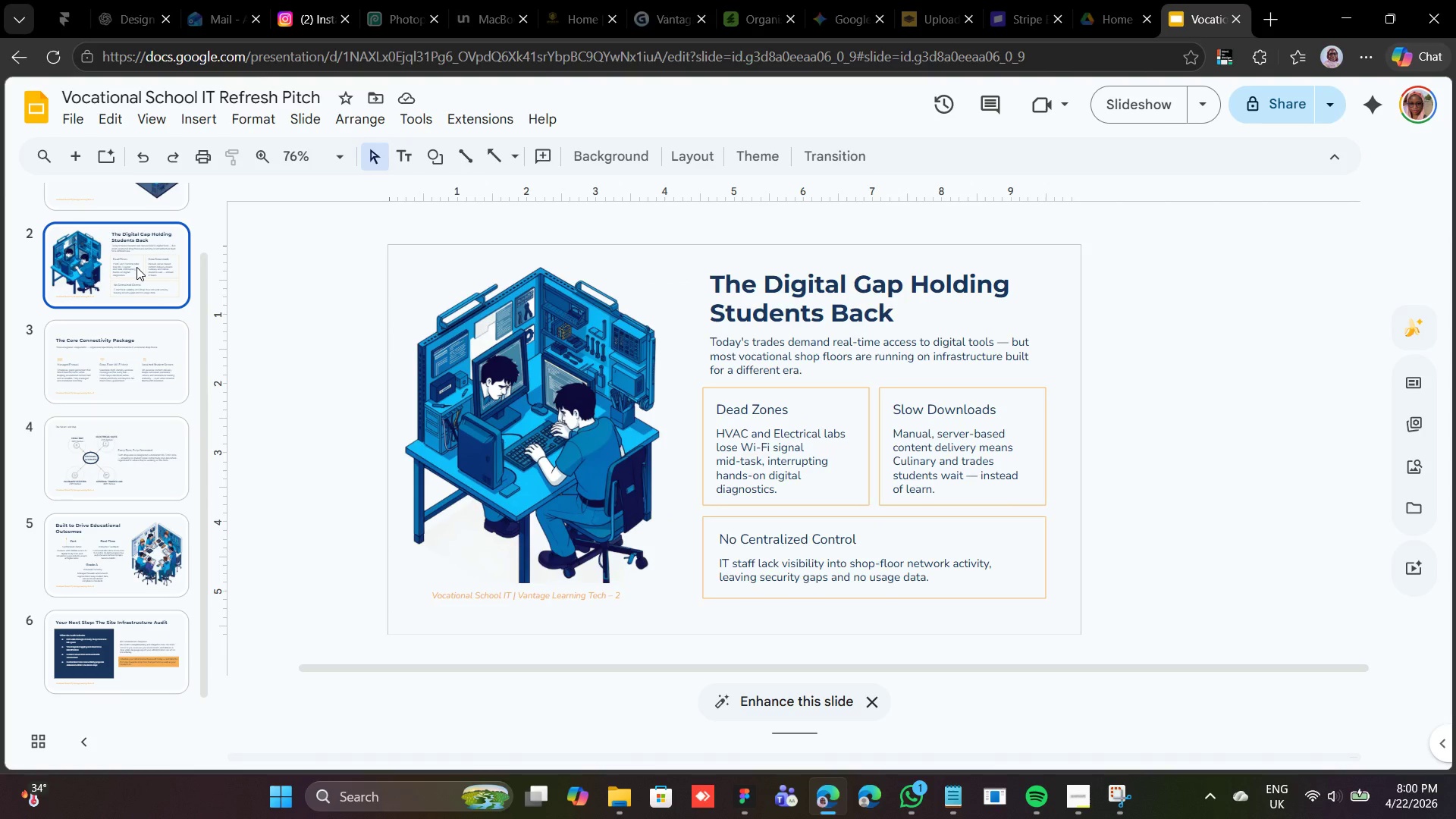 
scroll: coordinate [136, 267], scroll_direction: up, amount: 2.0
 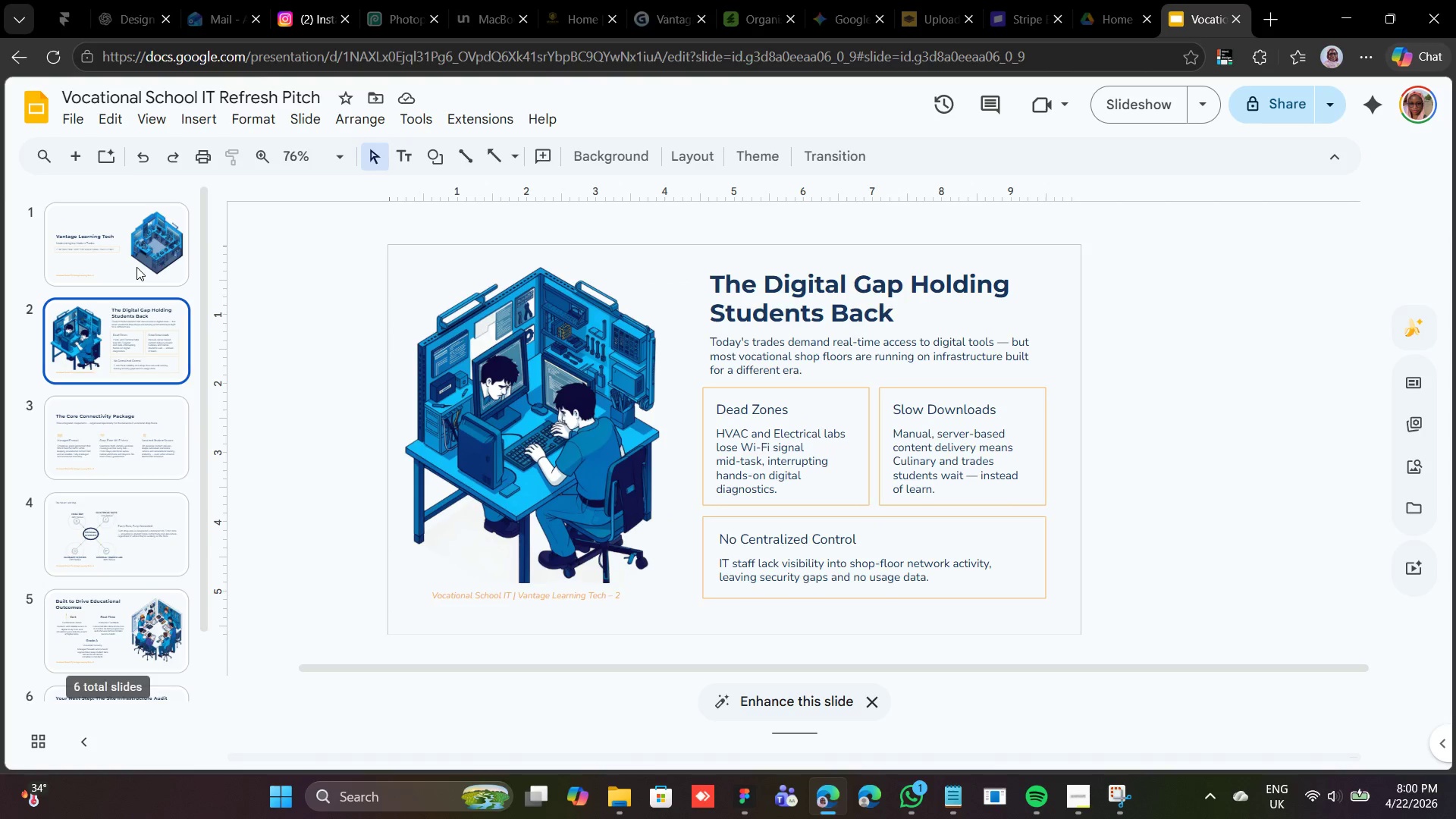 
left_click([136, 267])
 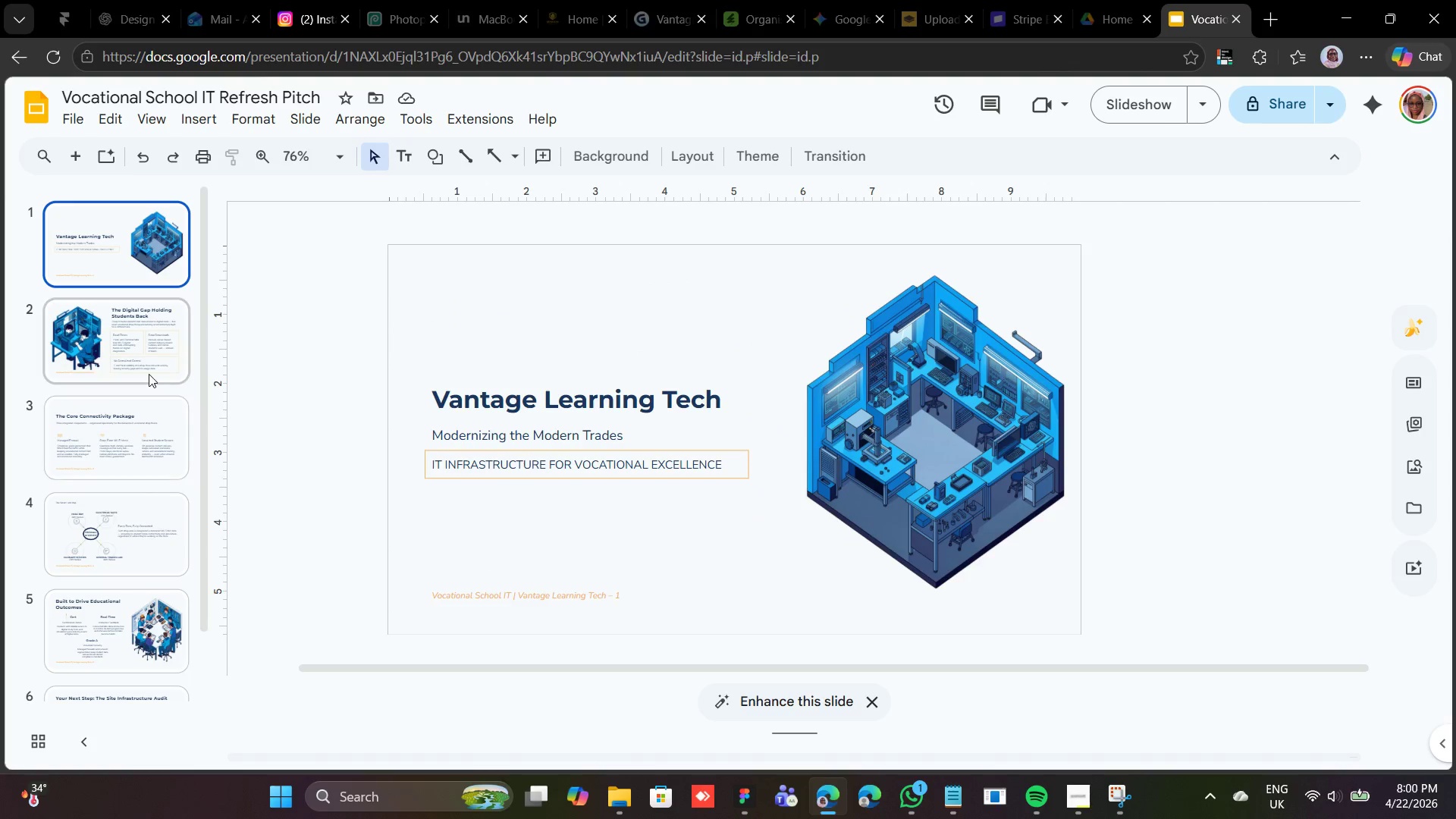 
left_click([149, 374])
 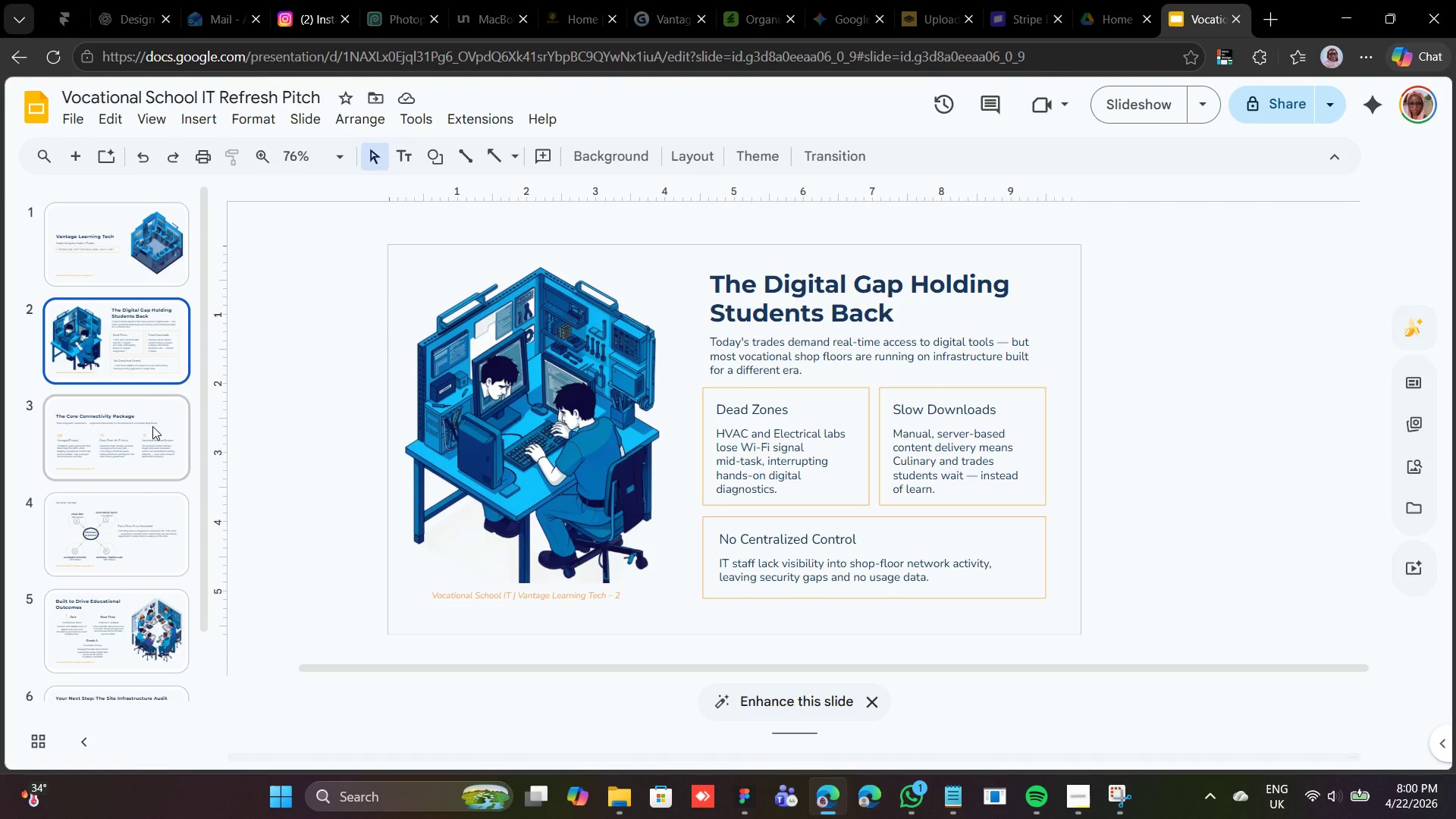 
left_click([152, 426])
 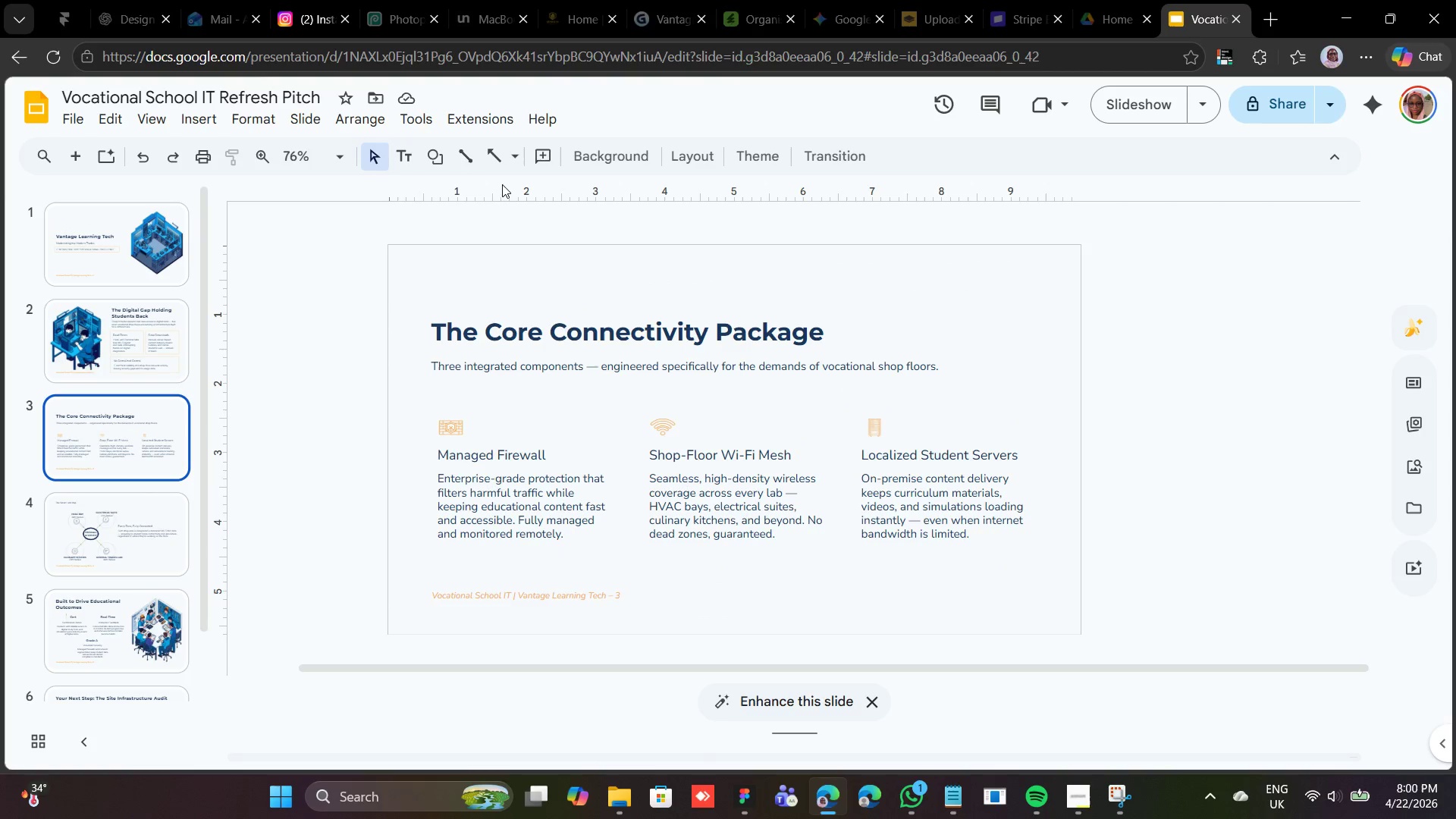 
scroll: coordinate [641, 384], scroll_direction: none, amount: 0.0
 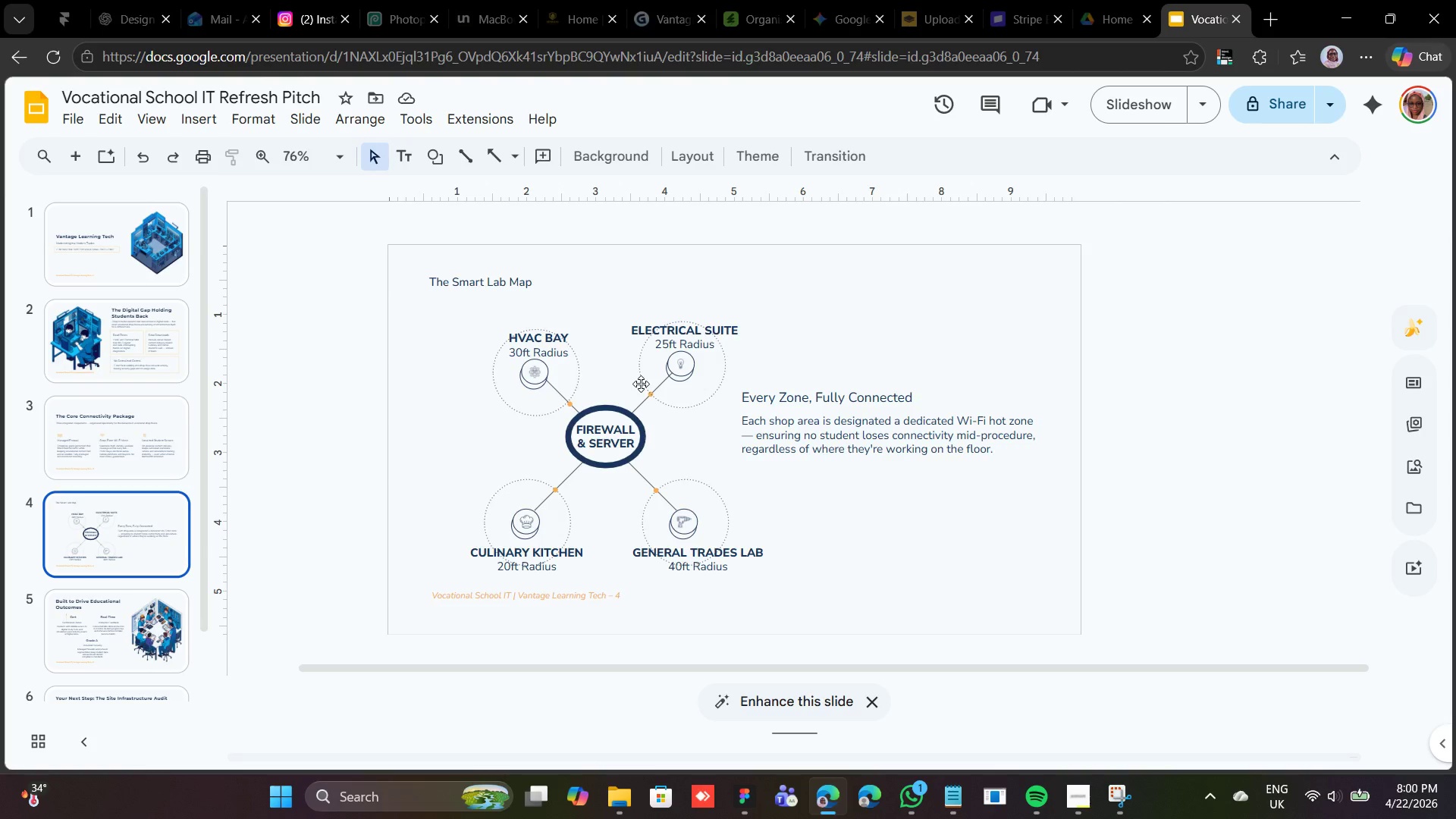 
scroll: coordinate [641, 384], scroll_direction: up, amount: 3.0
 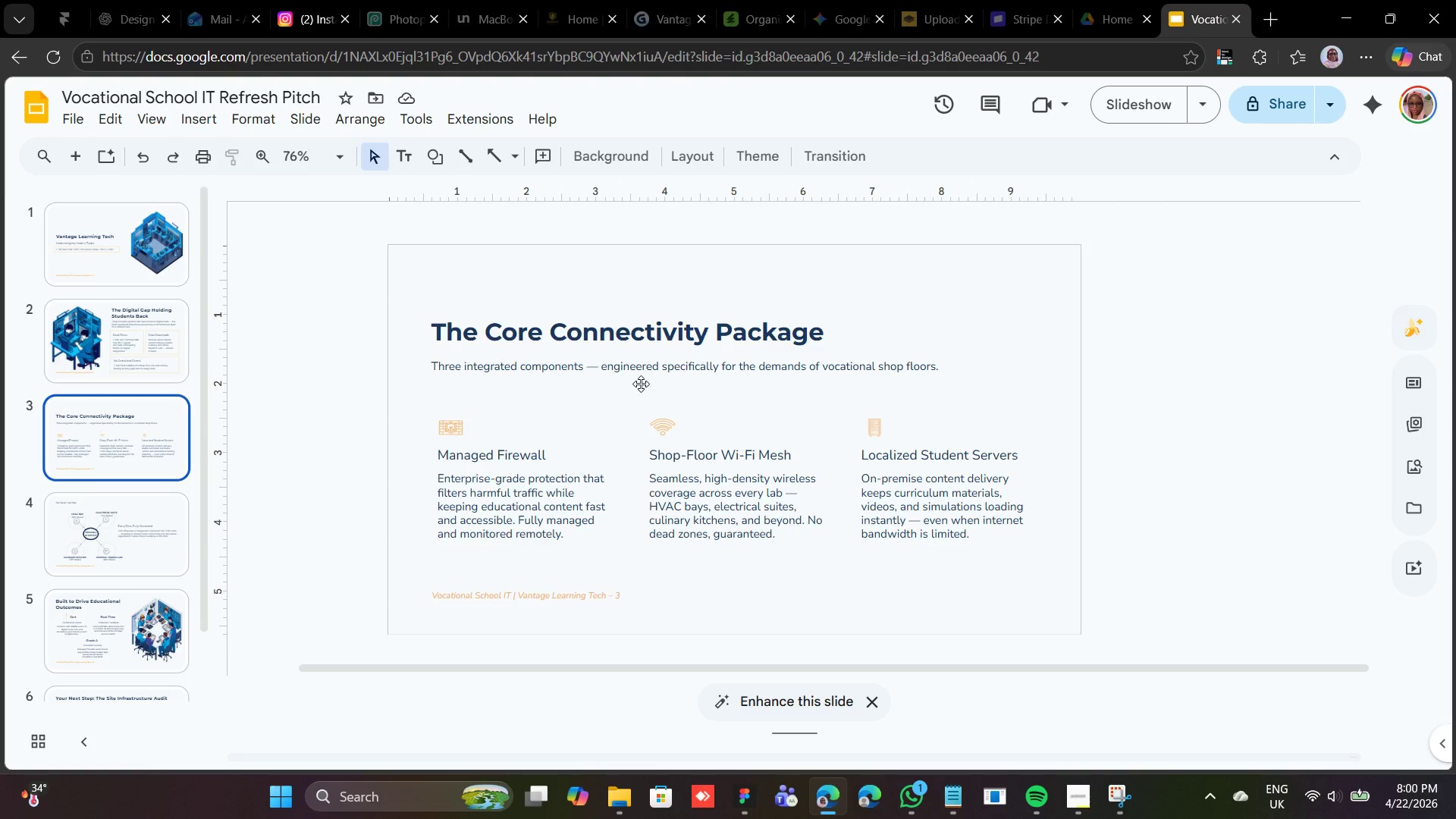 
scroll: coordinate [641, 384], scroll_direction: down, amount: 22.0
 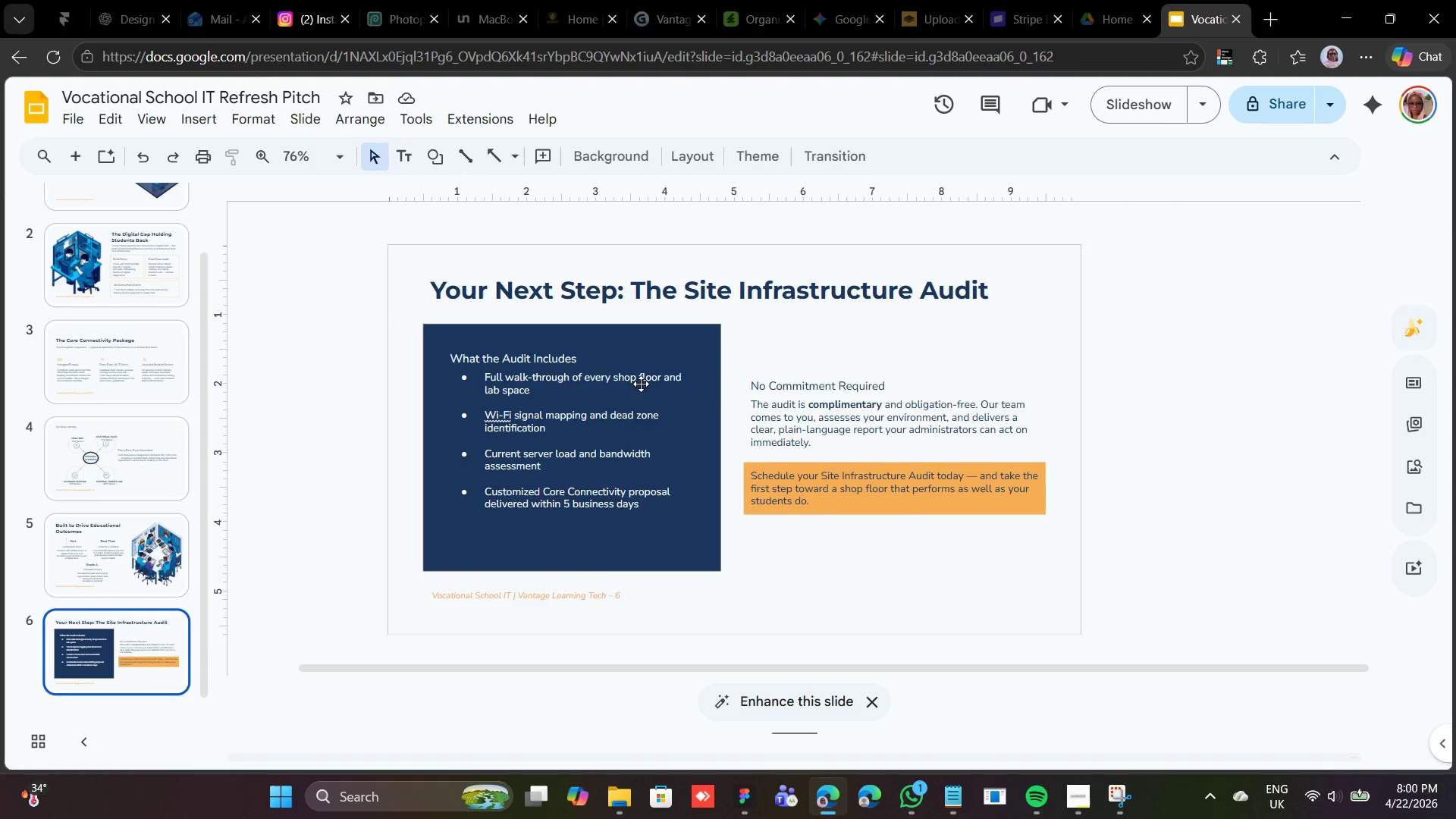 
scroll: coordinate [641, 384], scroll_direction: up, amount: 19.0
 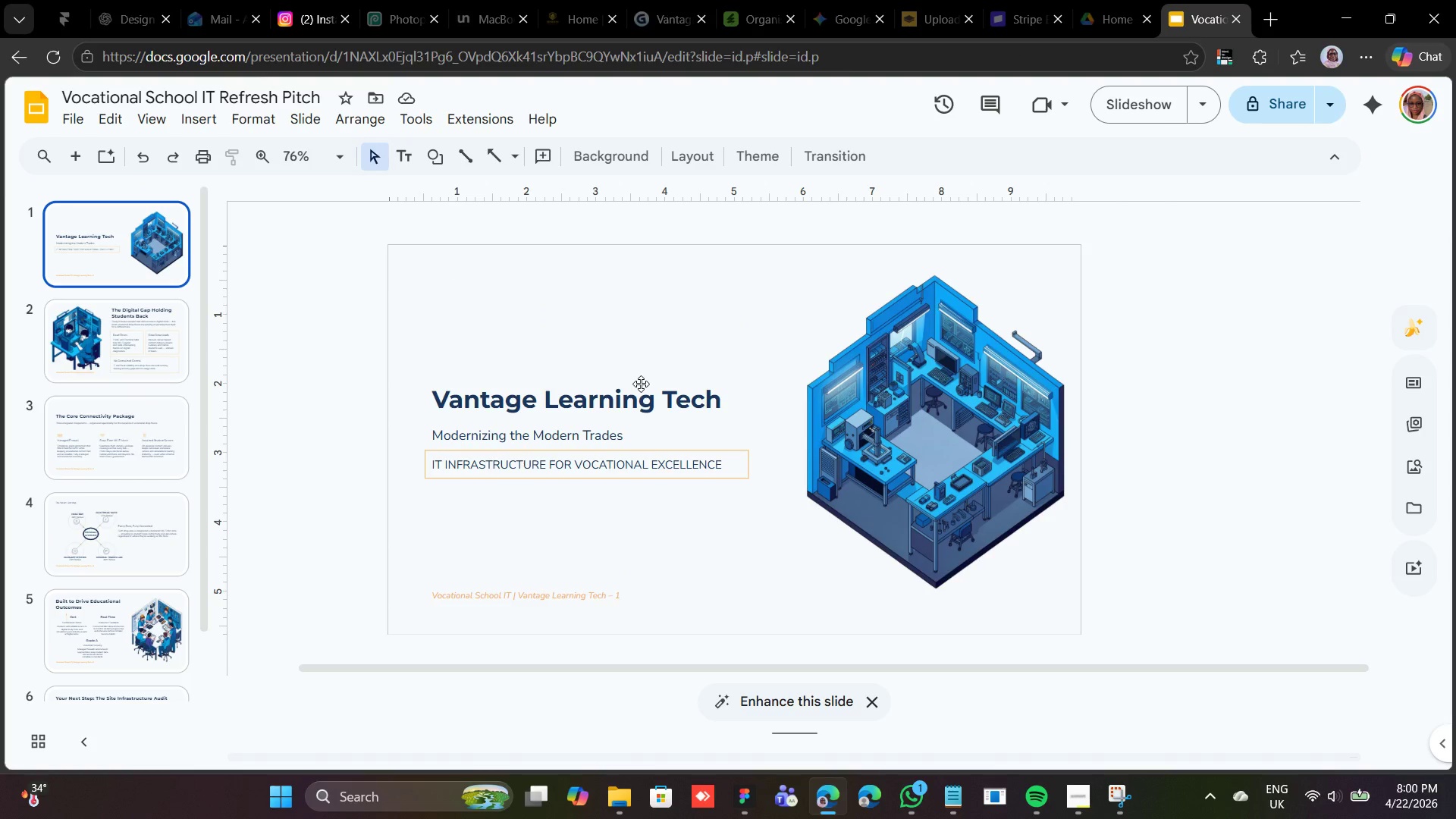 
scroll: coordinate [606, 466], scroll_direction: down, amount: 29.0
 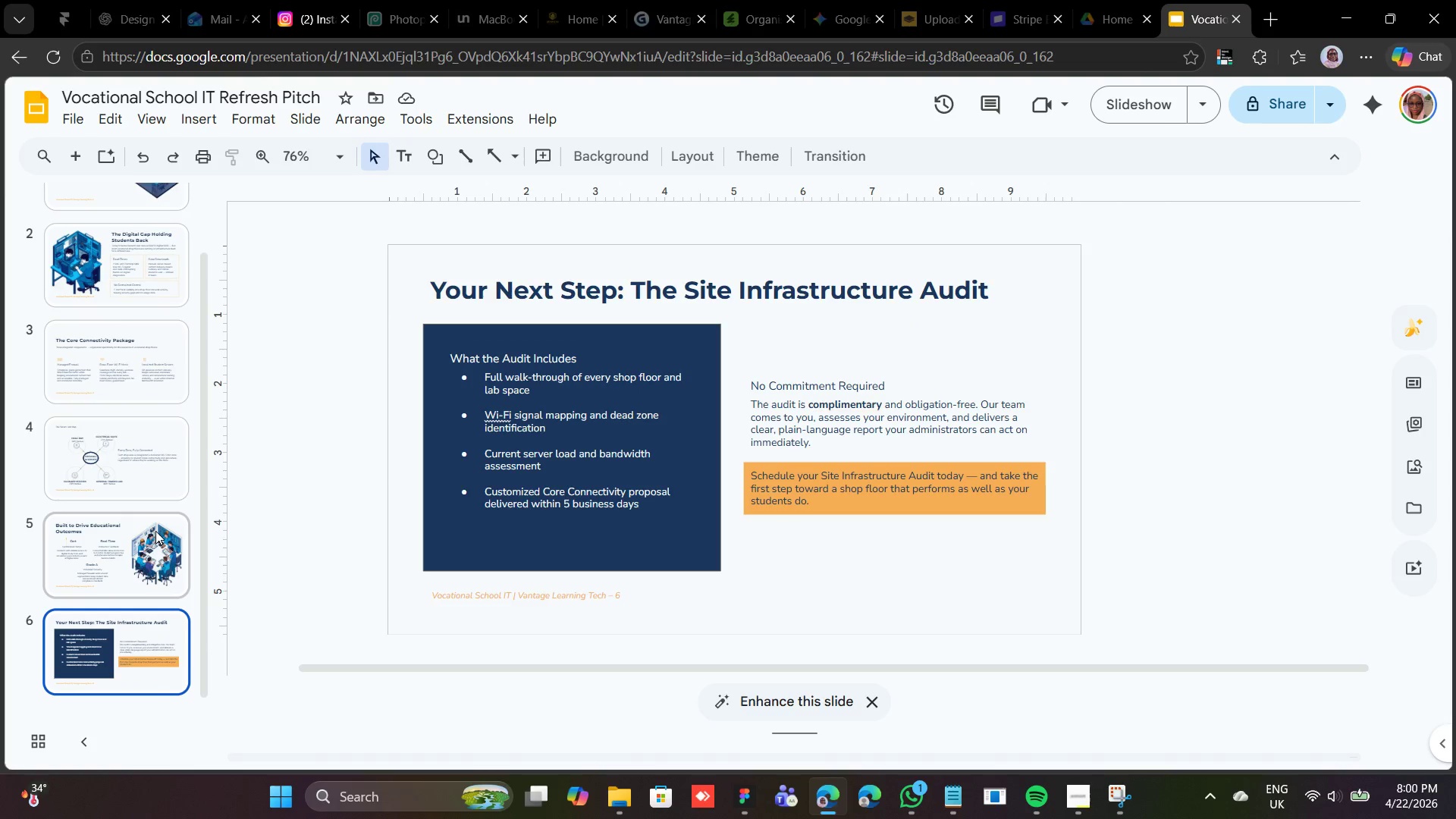 
scroll: coordinate [168, 431], scroll_direction: up, amount: 18.0
 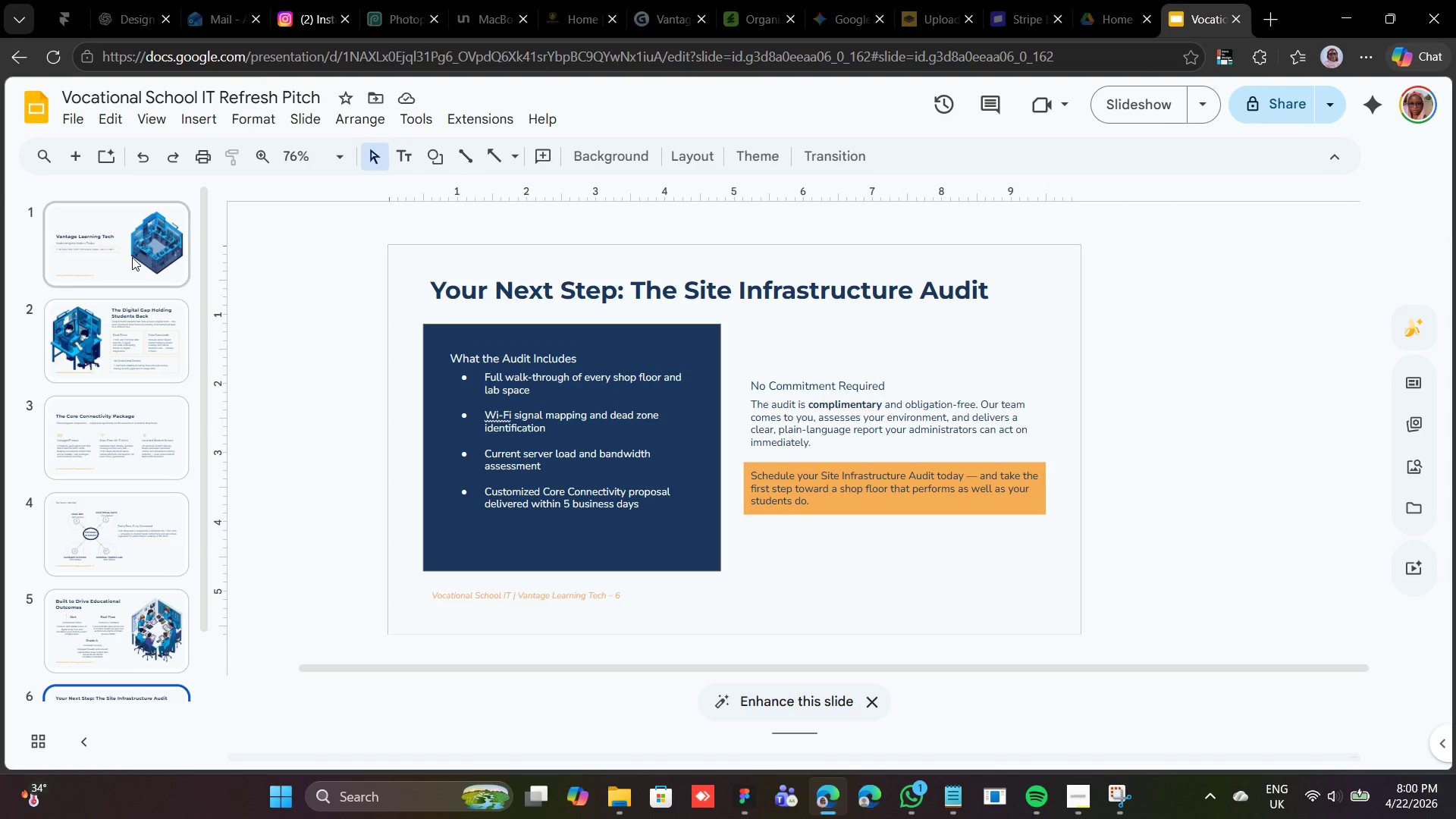 
left_click([132, 257])
 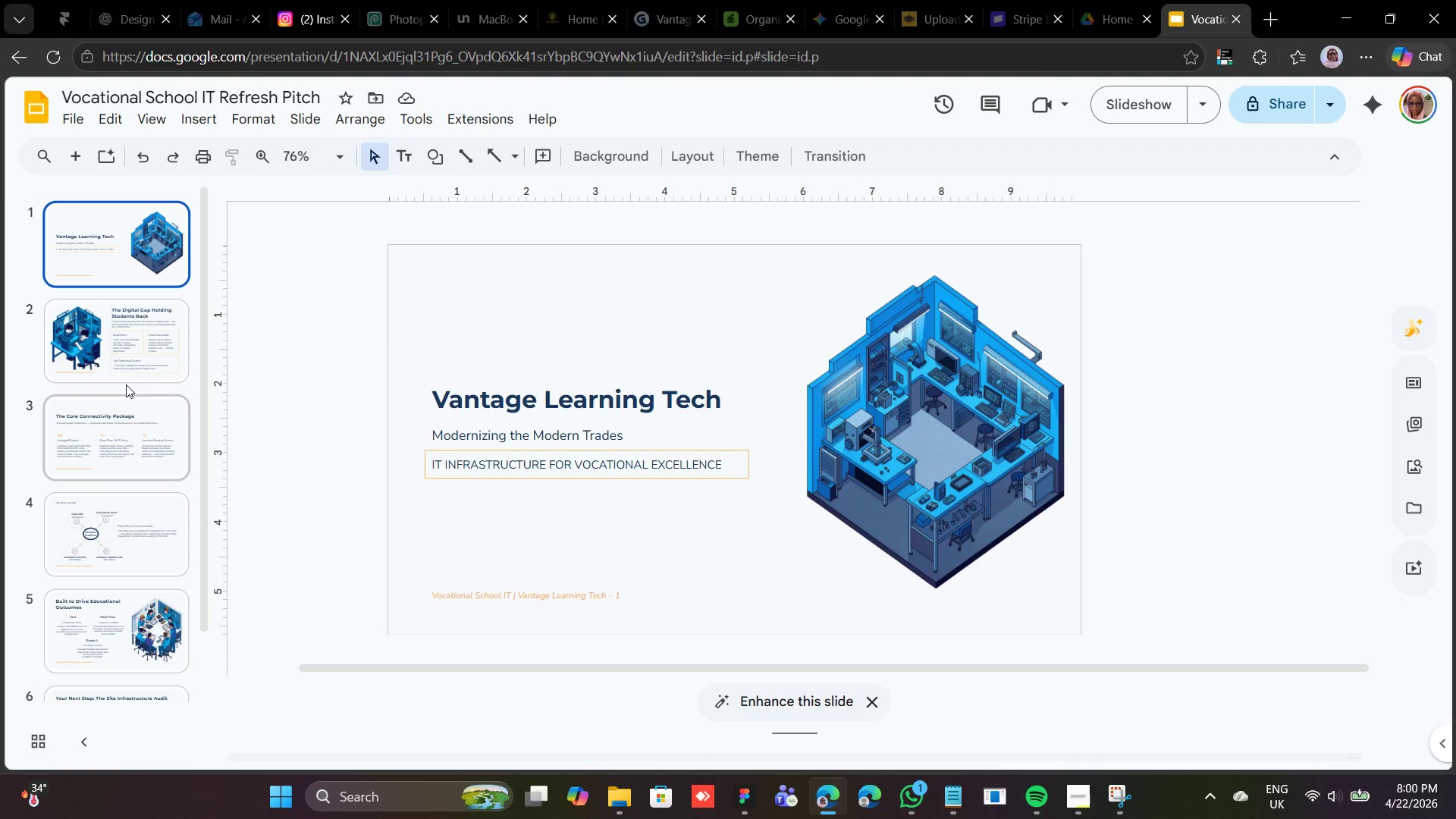 
left_click([129, 362])
 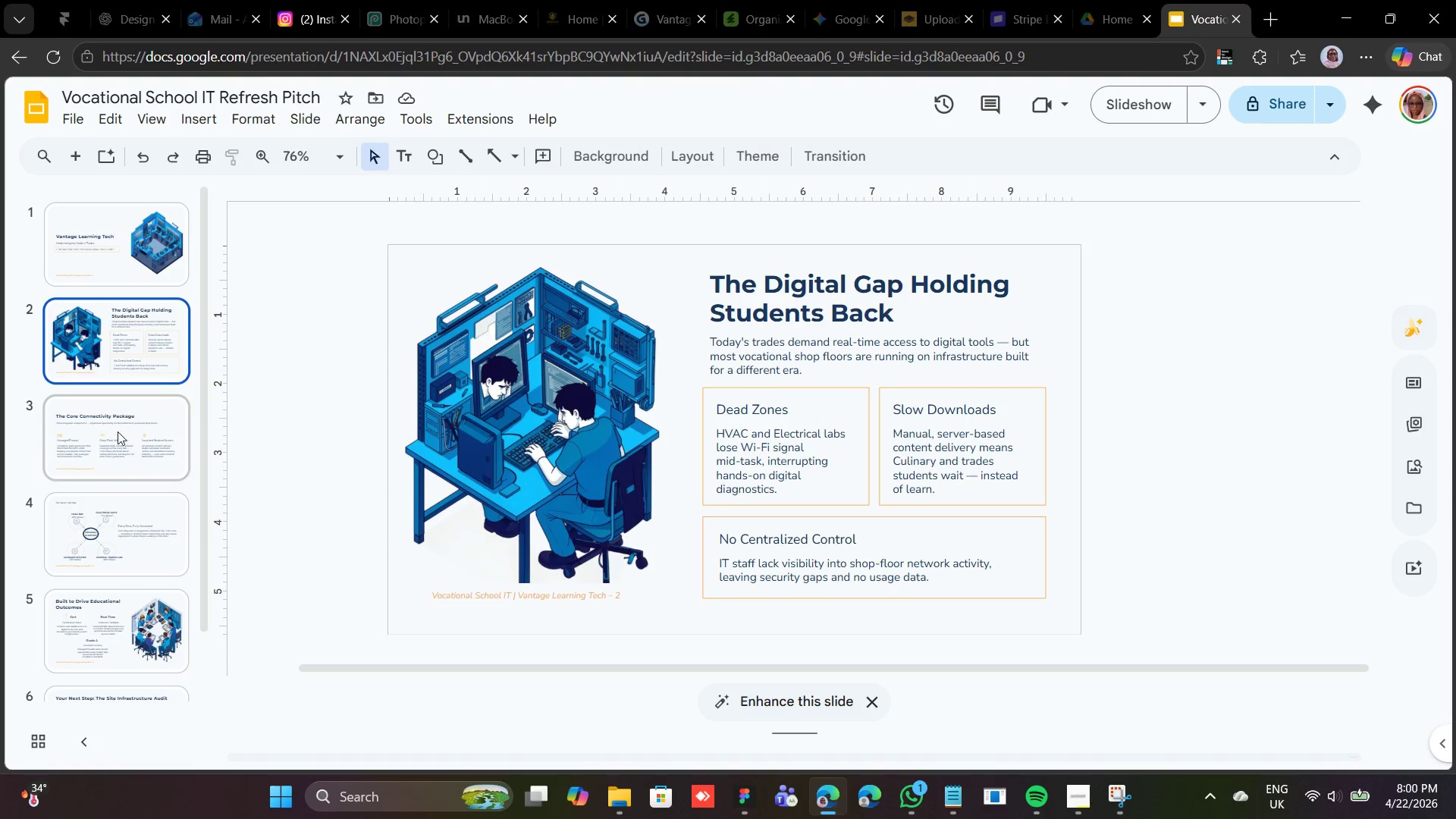 
left_click([118, 431])
 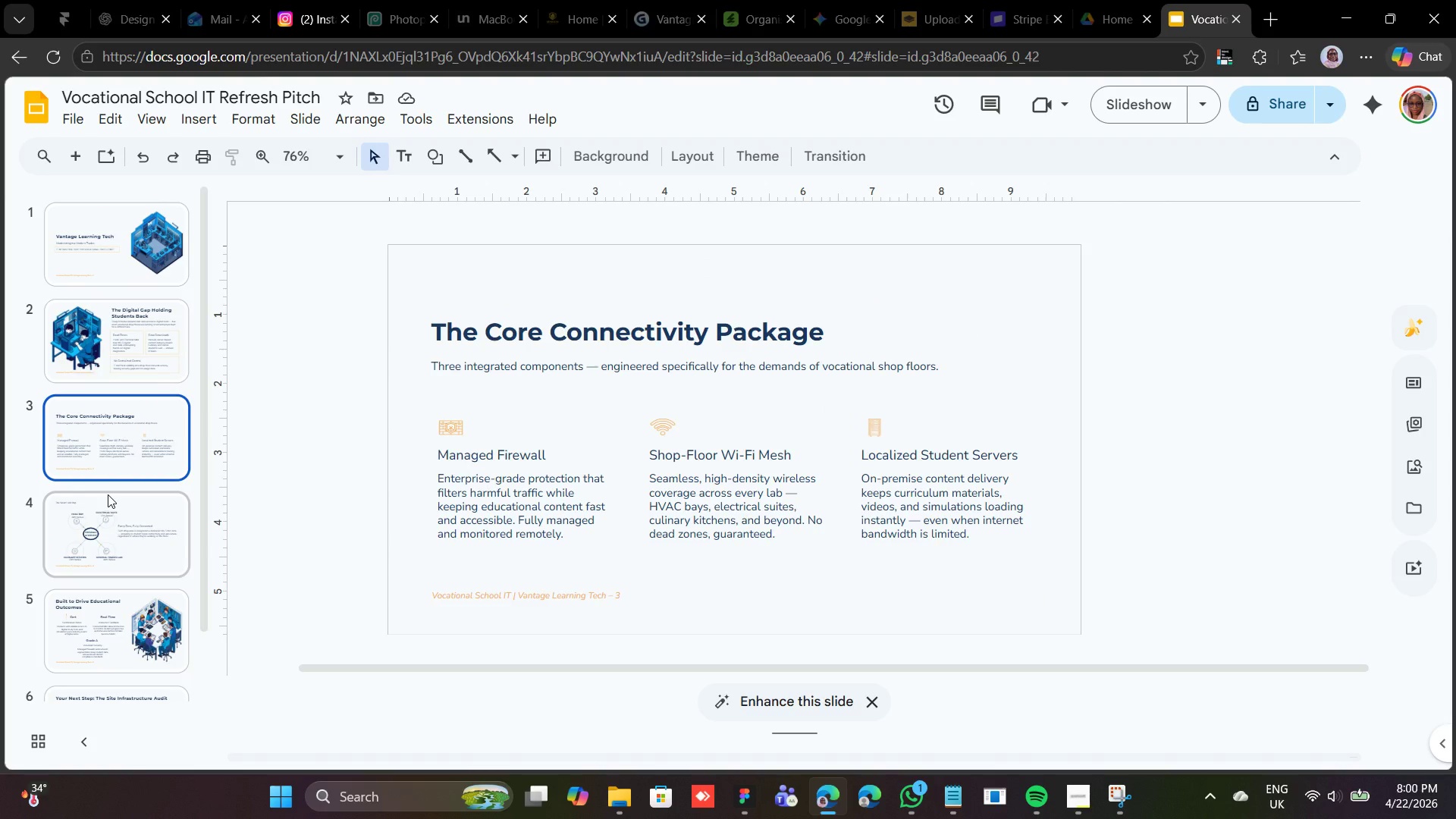 
left_click([108, 494])
 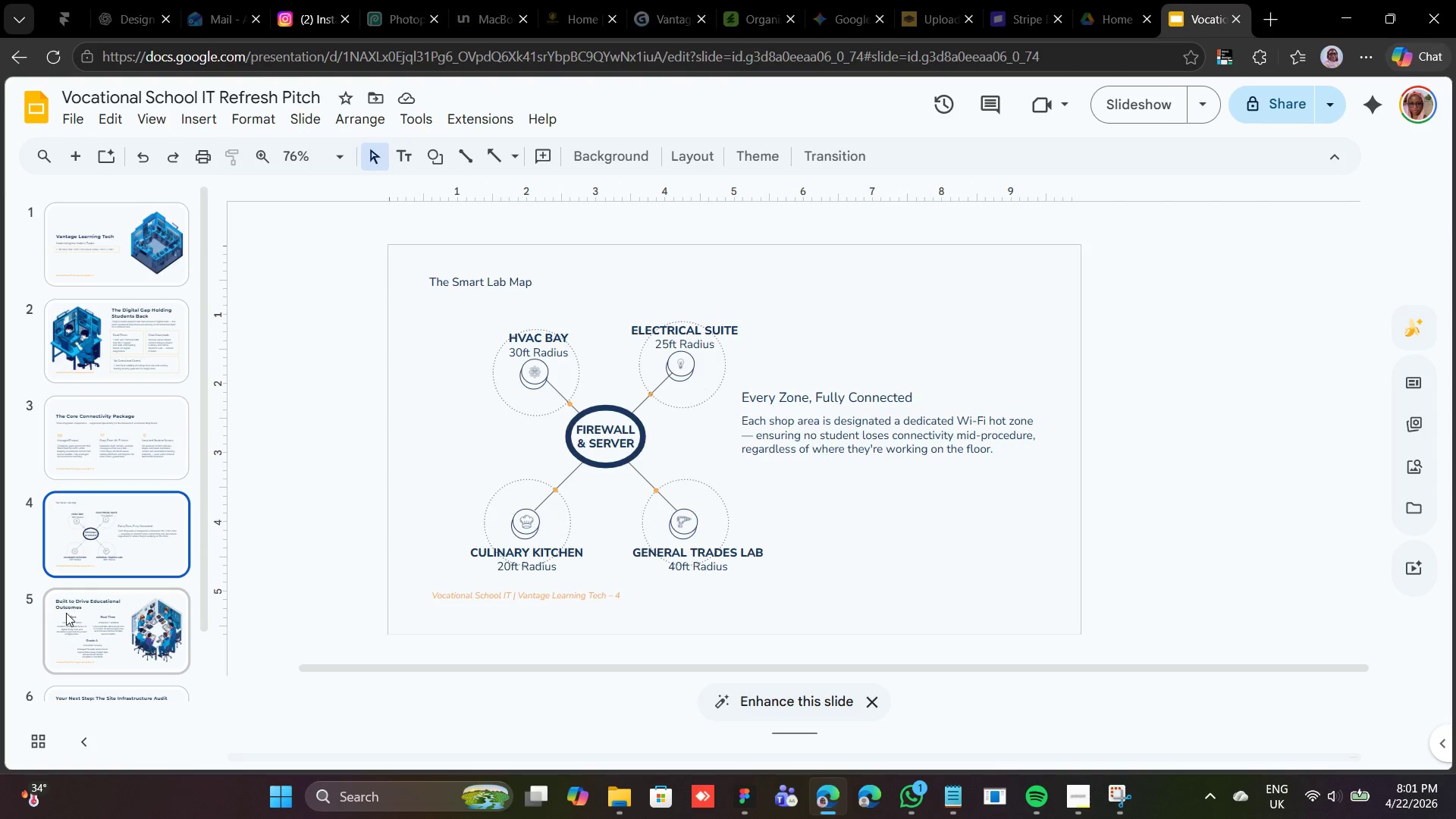 
left_click([66, 613])
 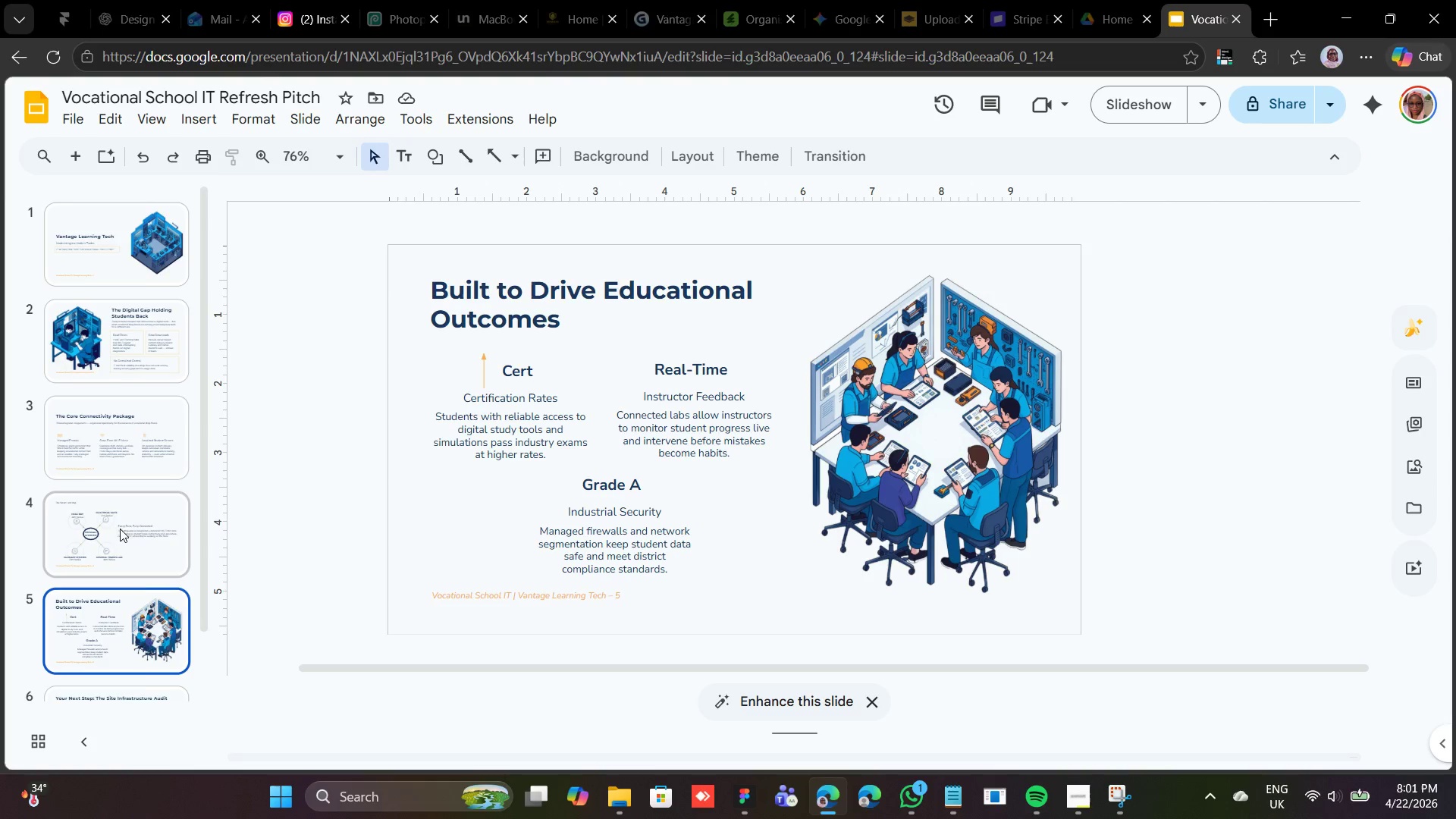 
scroll: coordinate [129, 533], scroll_direction: down, amount: 6.0
 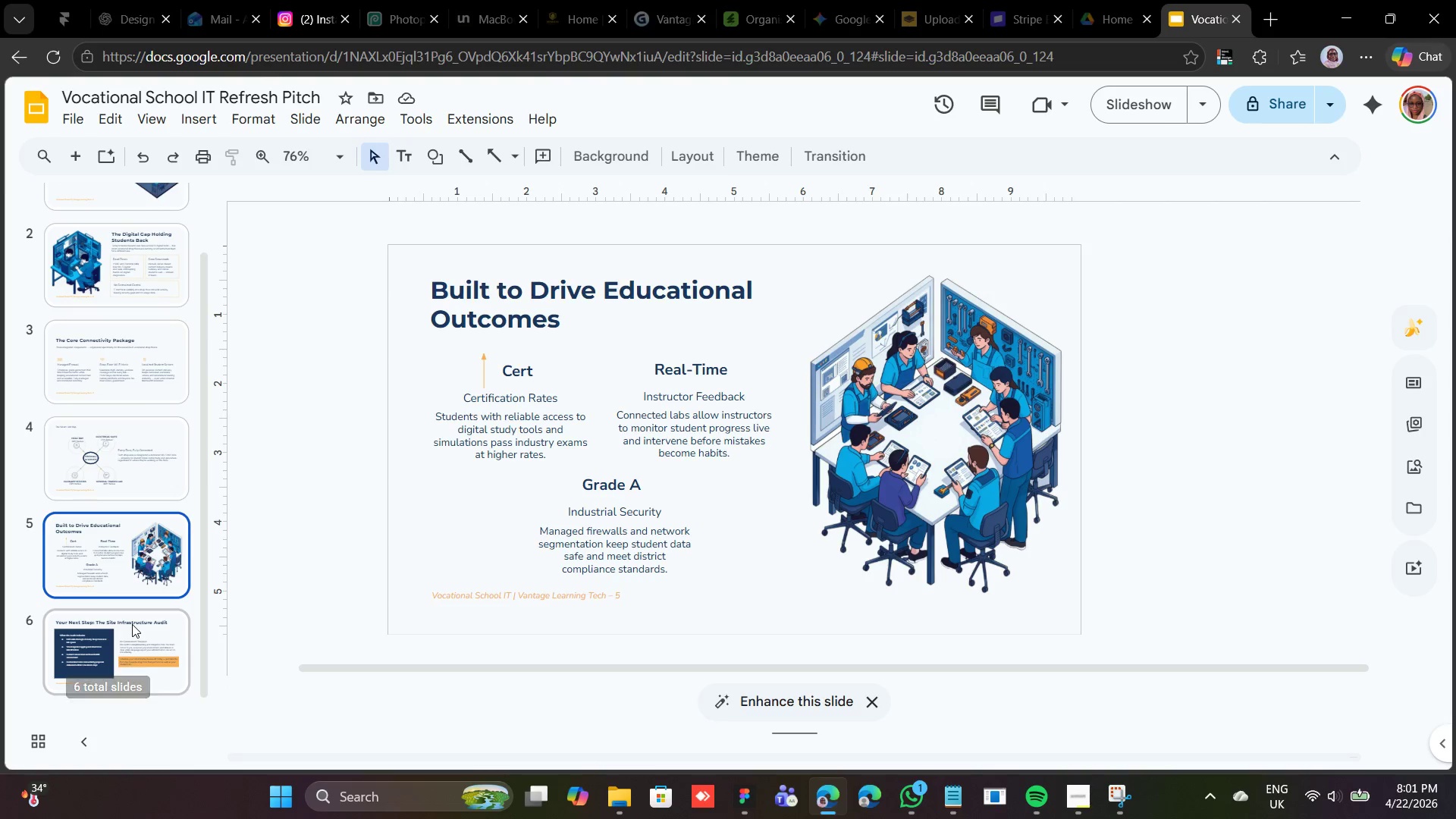 
left_click([132, 624])
 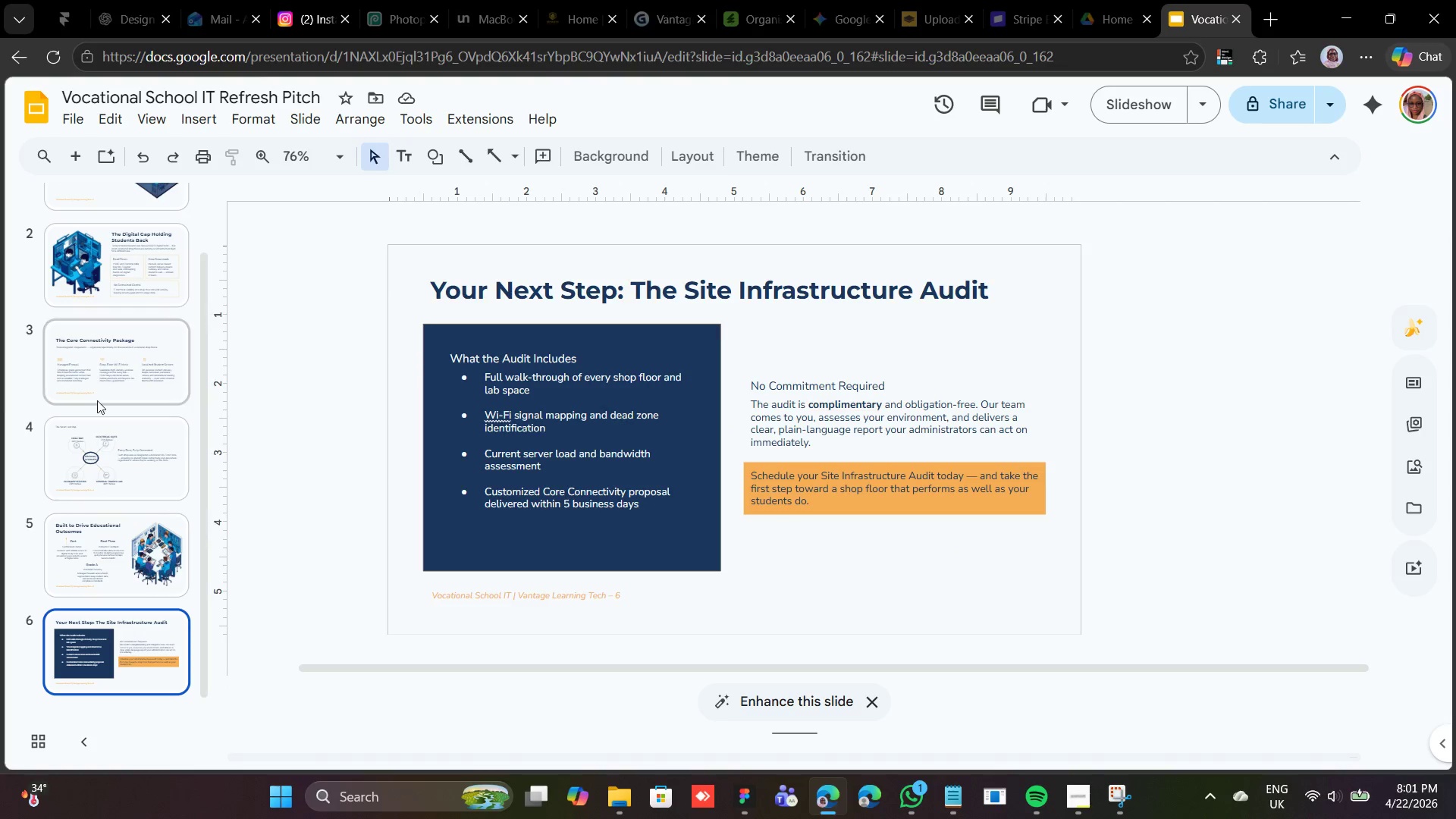 
scroll: coordinate [137, 453], scroll_direction: up, amount: 7.0
 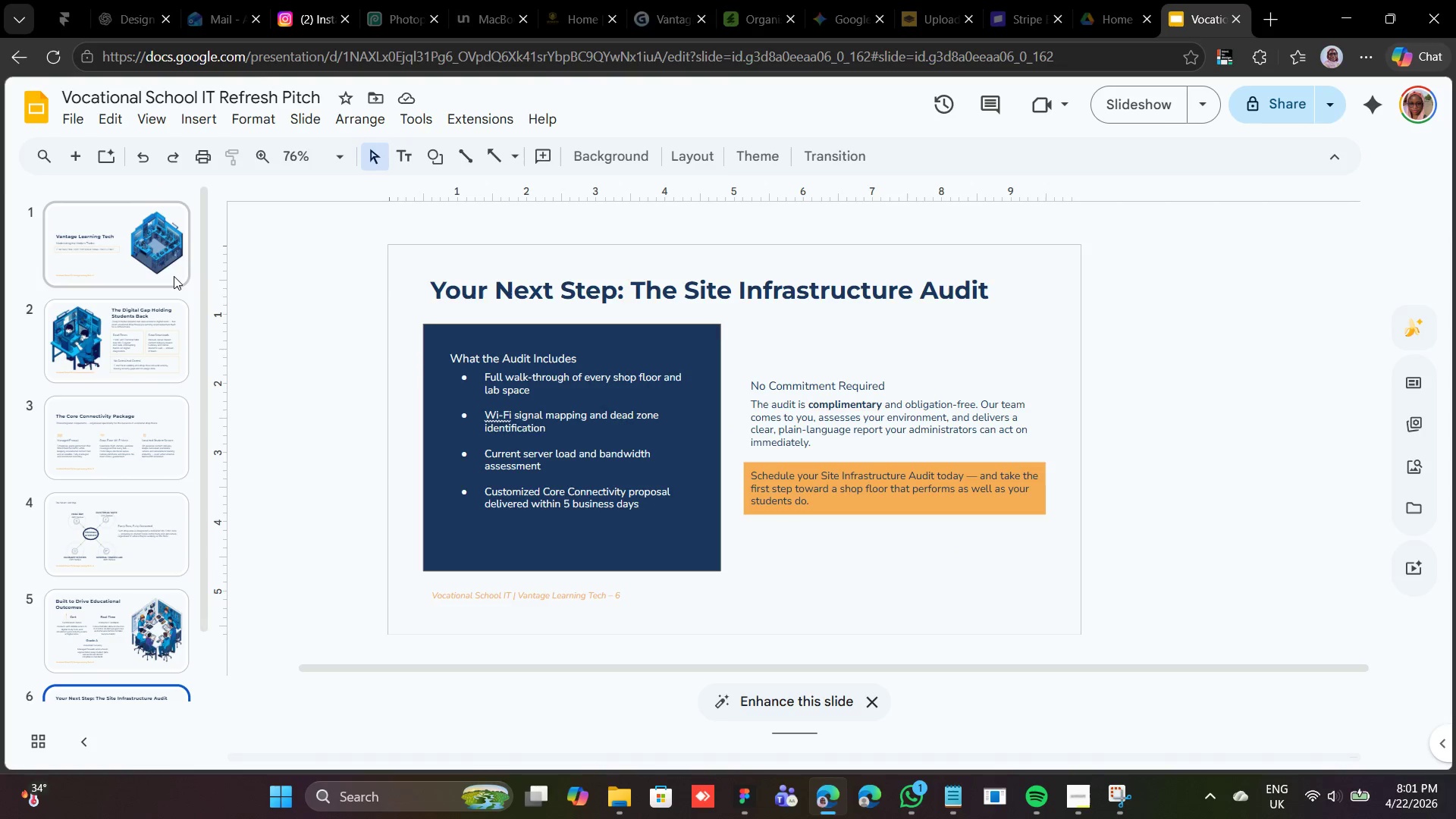 
left_click([174, 276])
 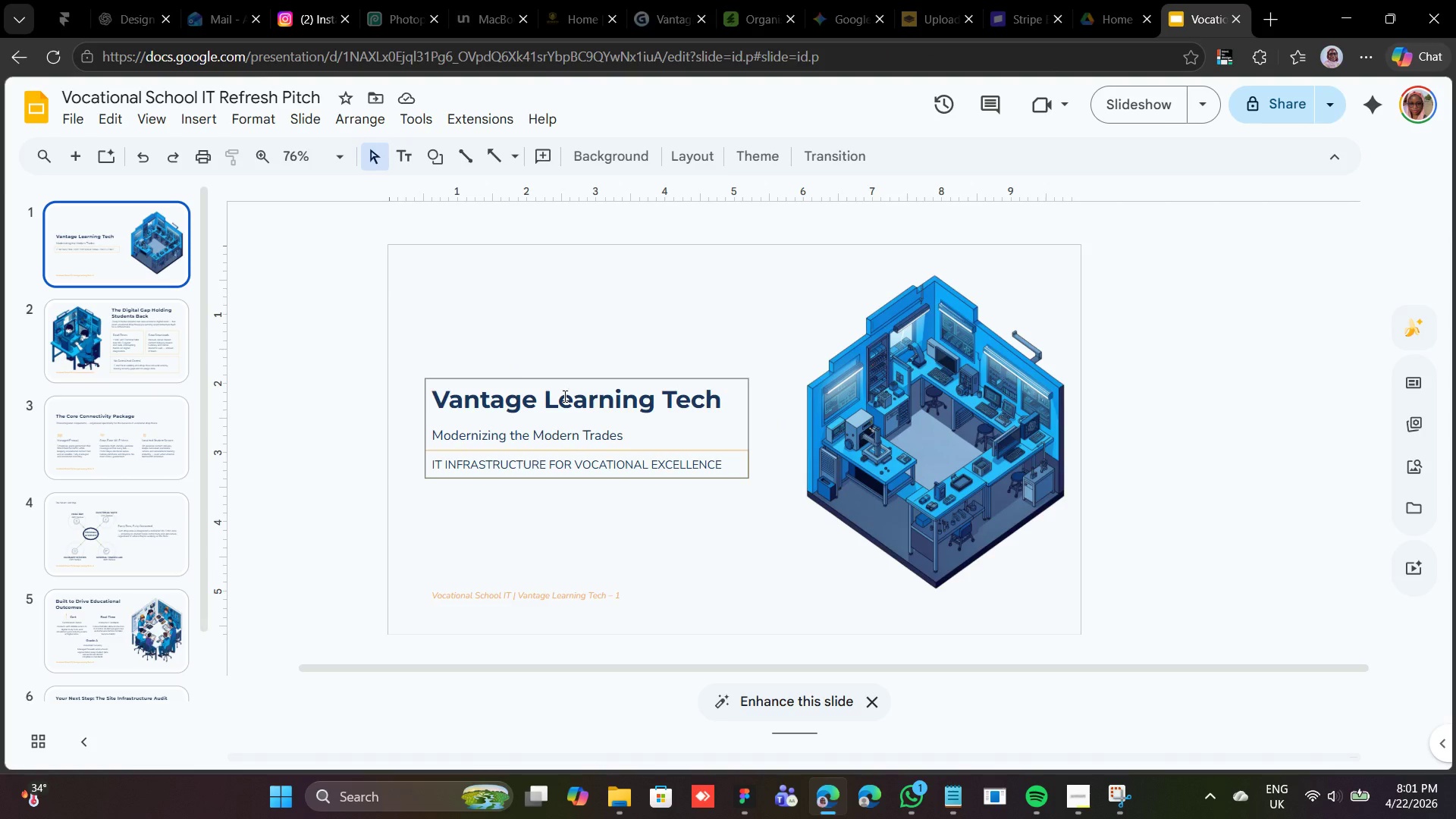 
wait(12.73)
 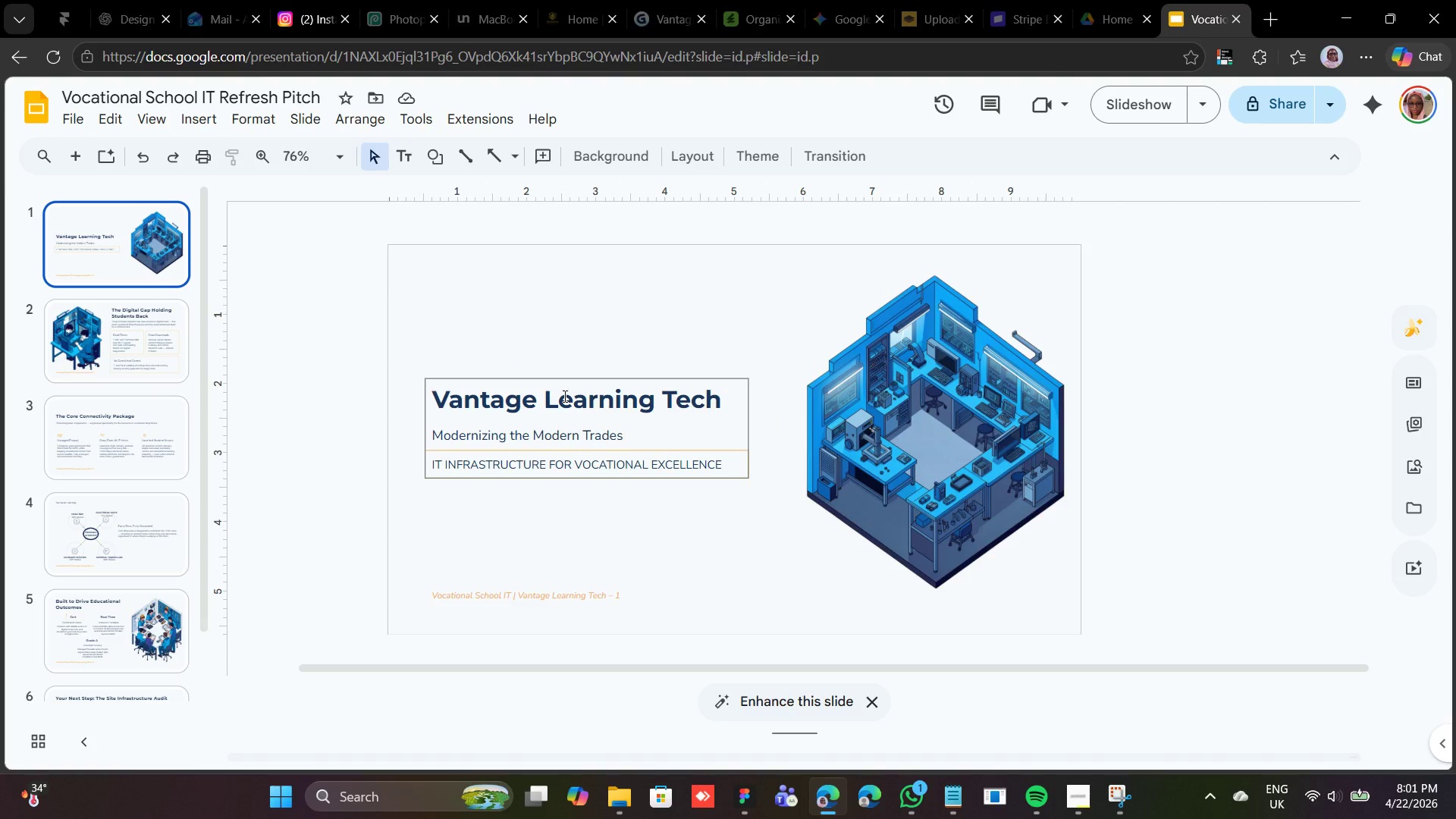 
left_click([152, 366])
 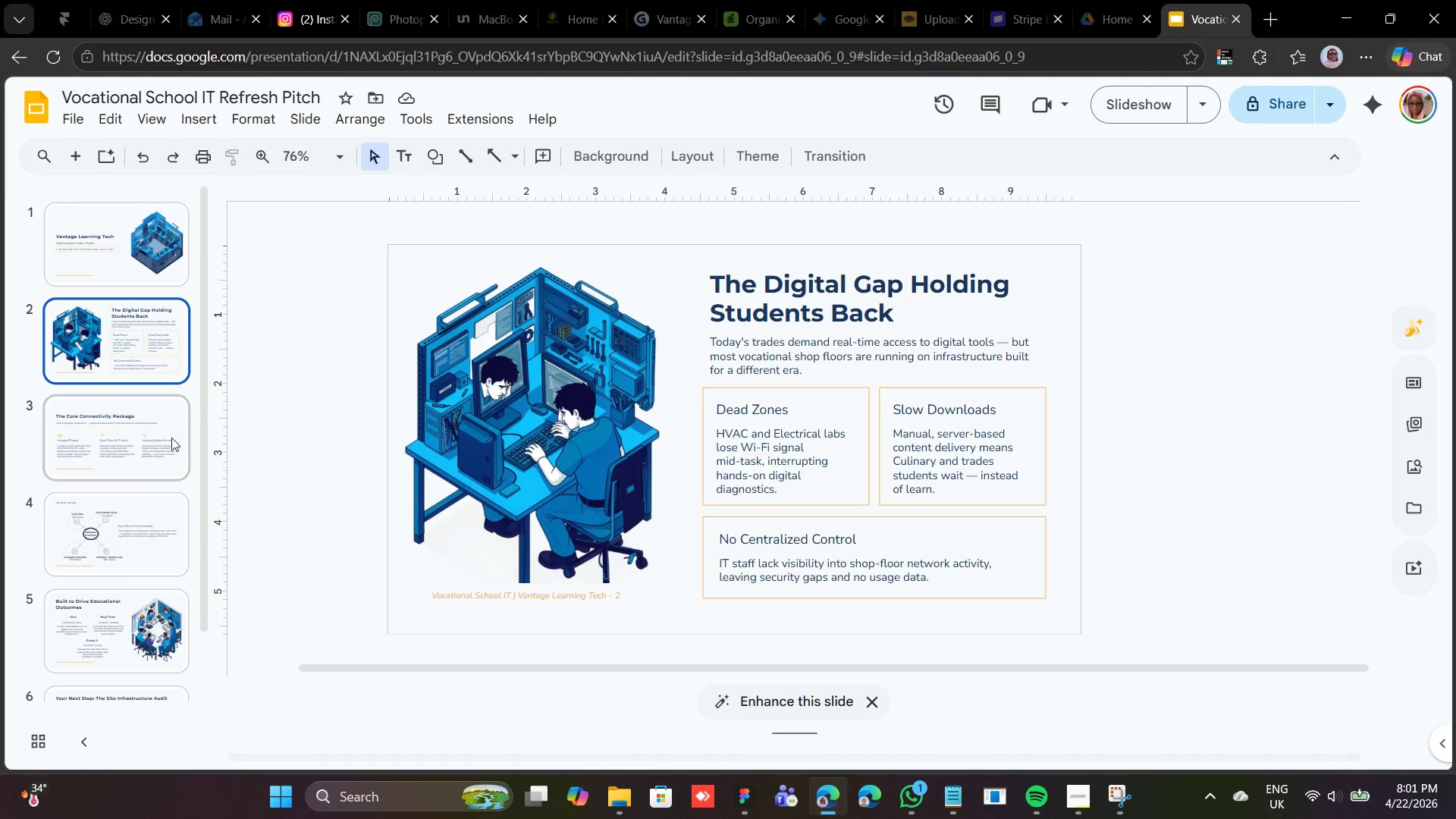 
left_click([150, 447])
 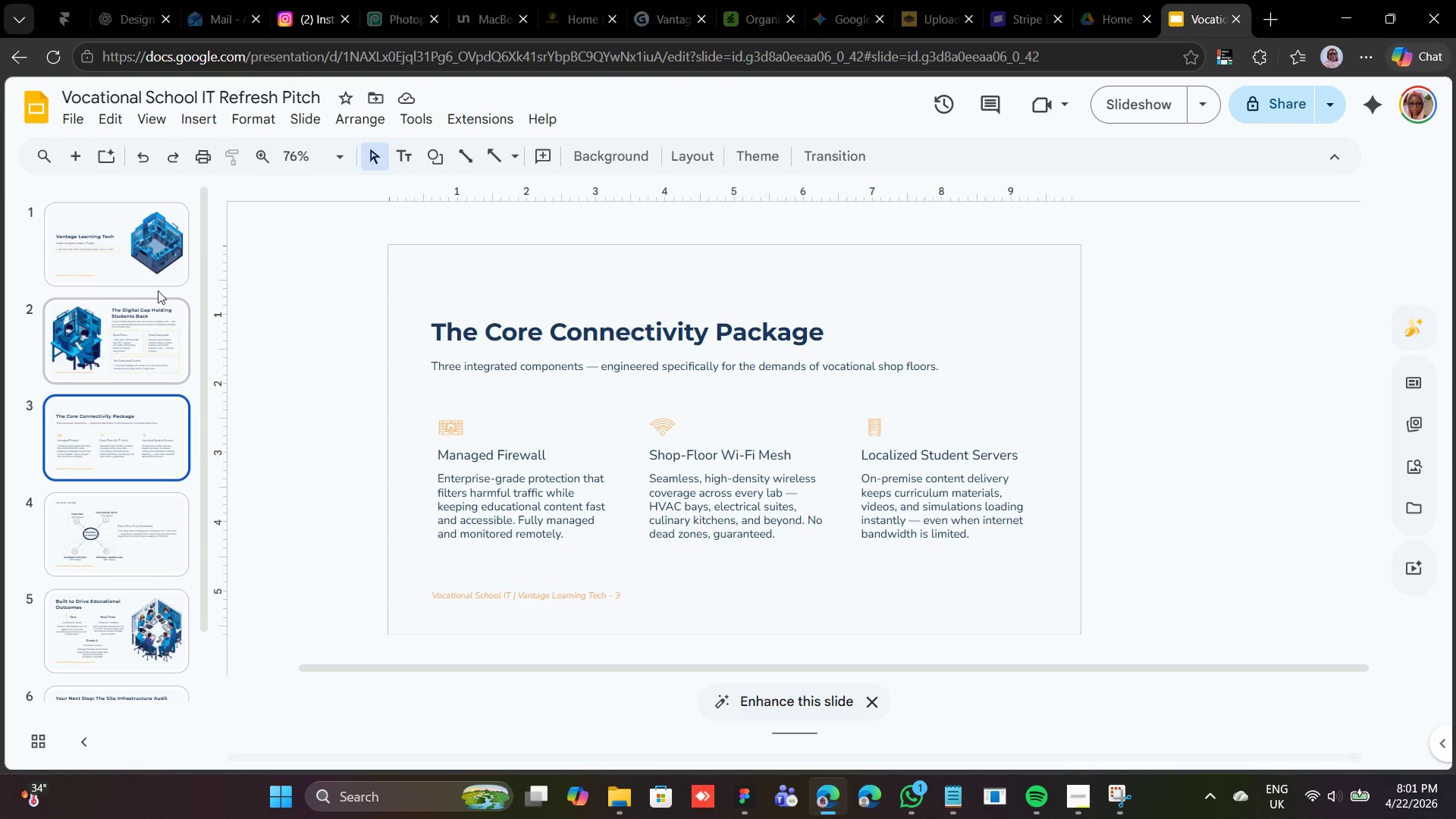 
left_click([149, 263])
 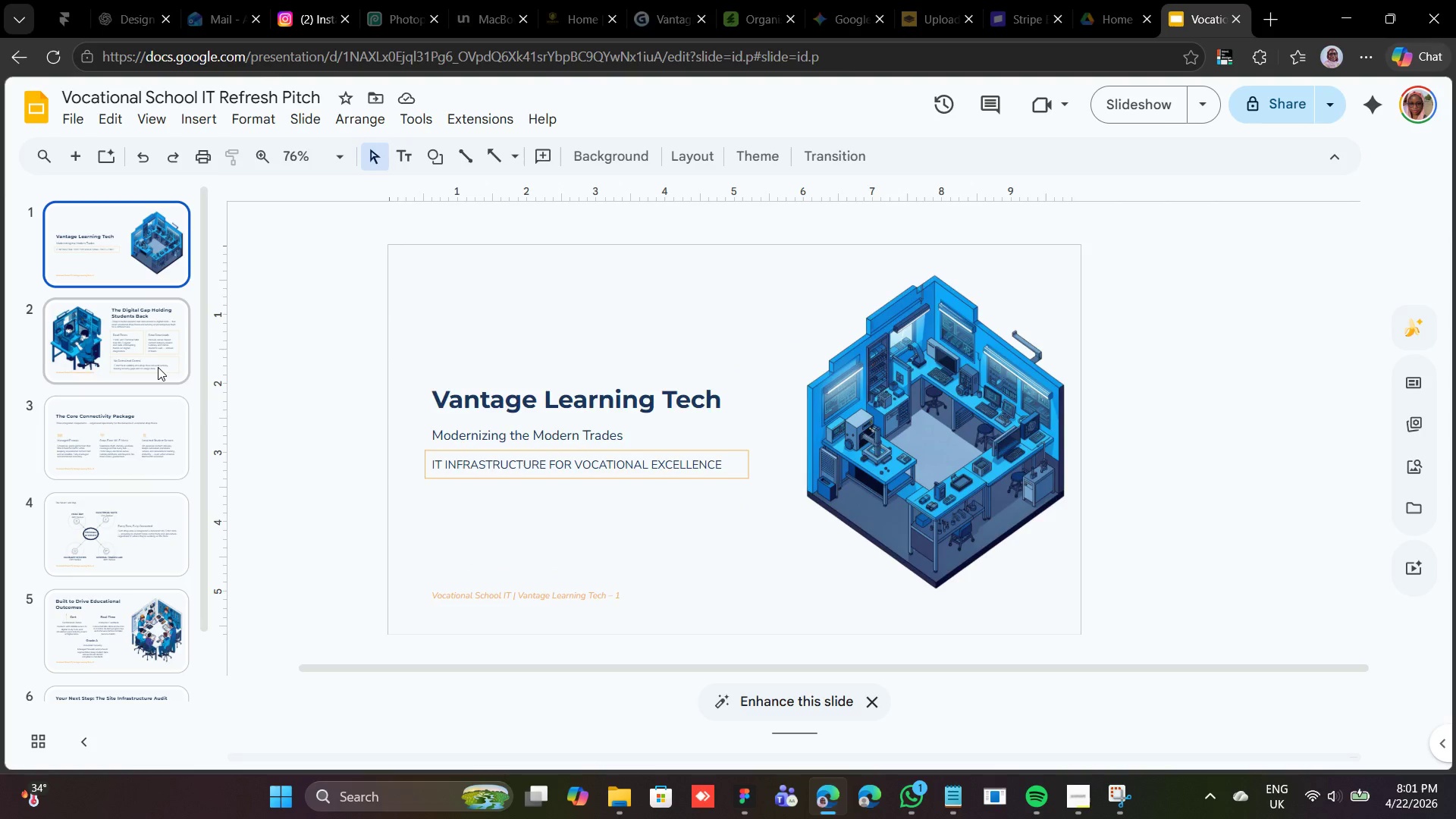 
left_click([158, 367])
 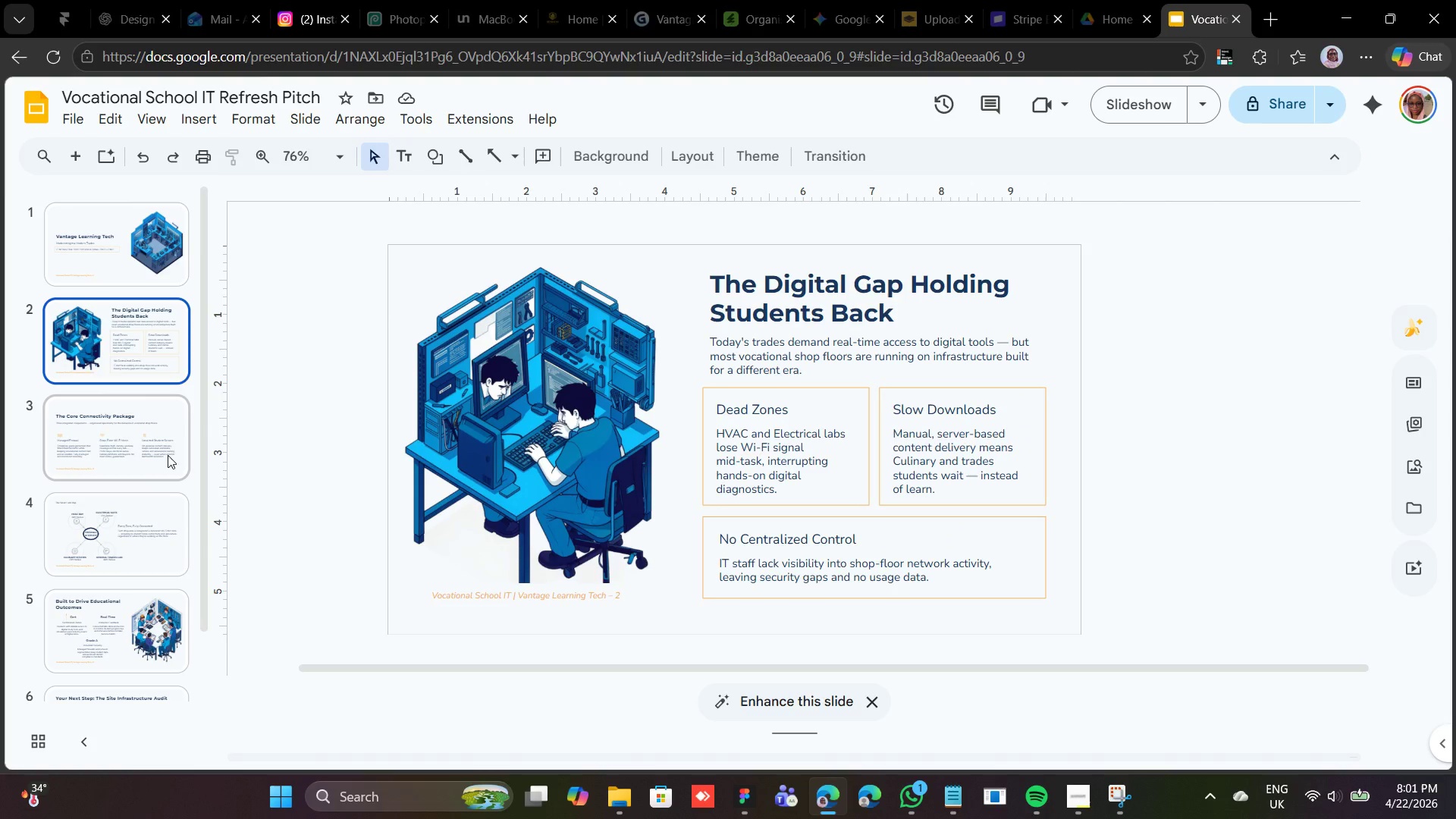 
left_click([168, 455])
 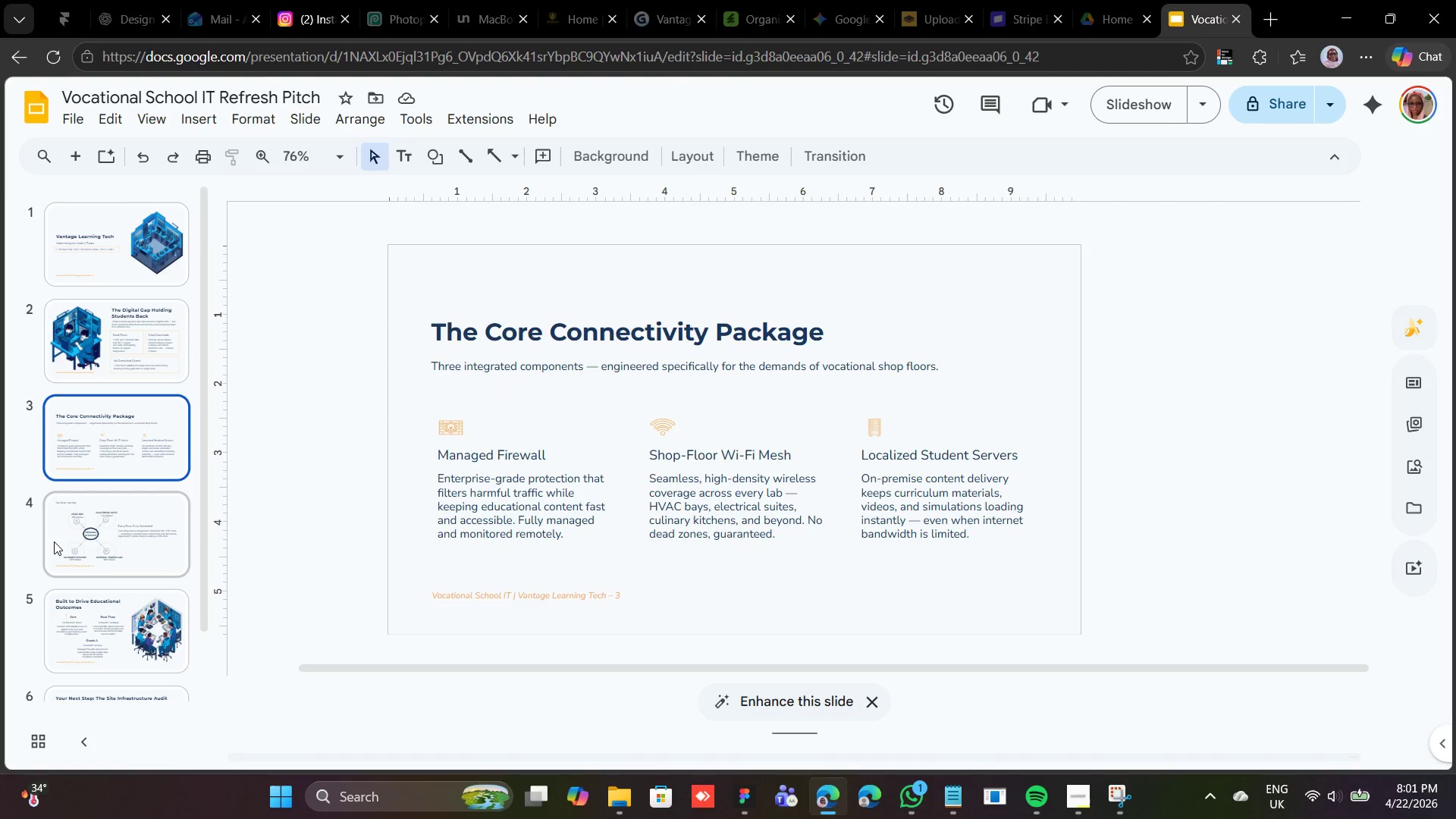 
left_click([100, 530])
 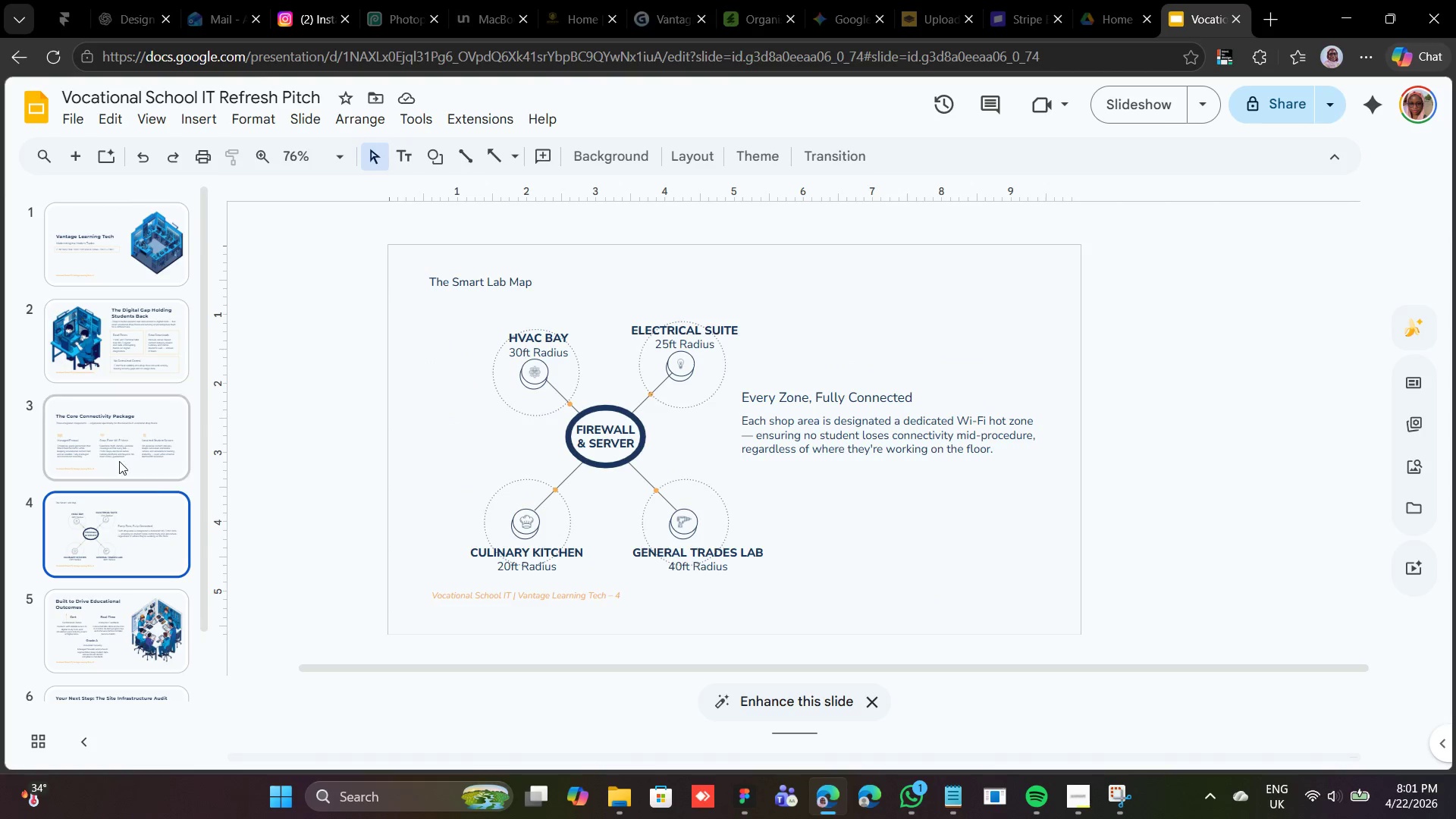 
left_click([120, 443])
 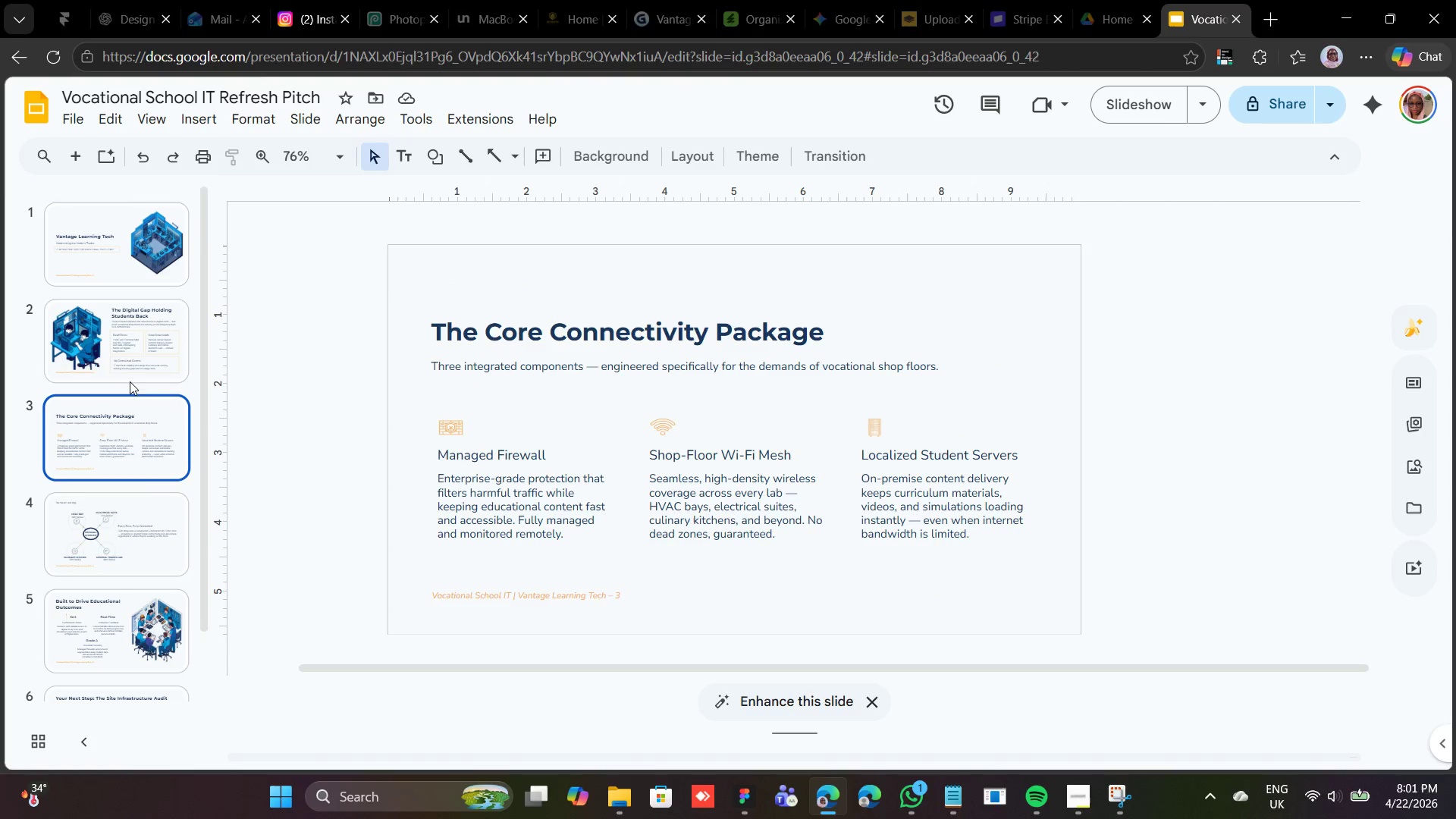 
left_click([131, 377])
 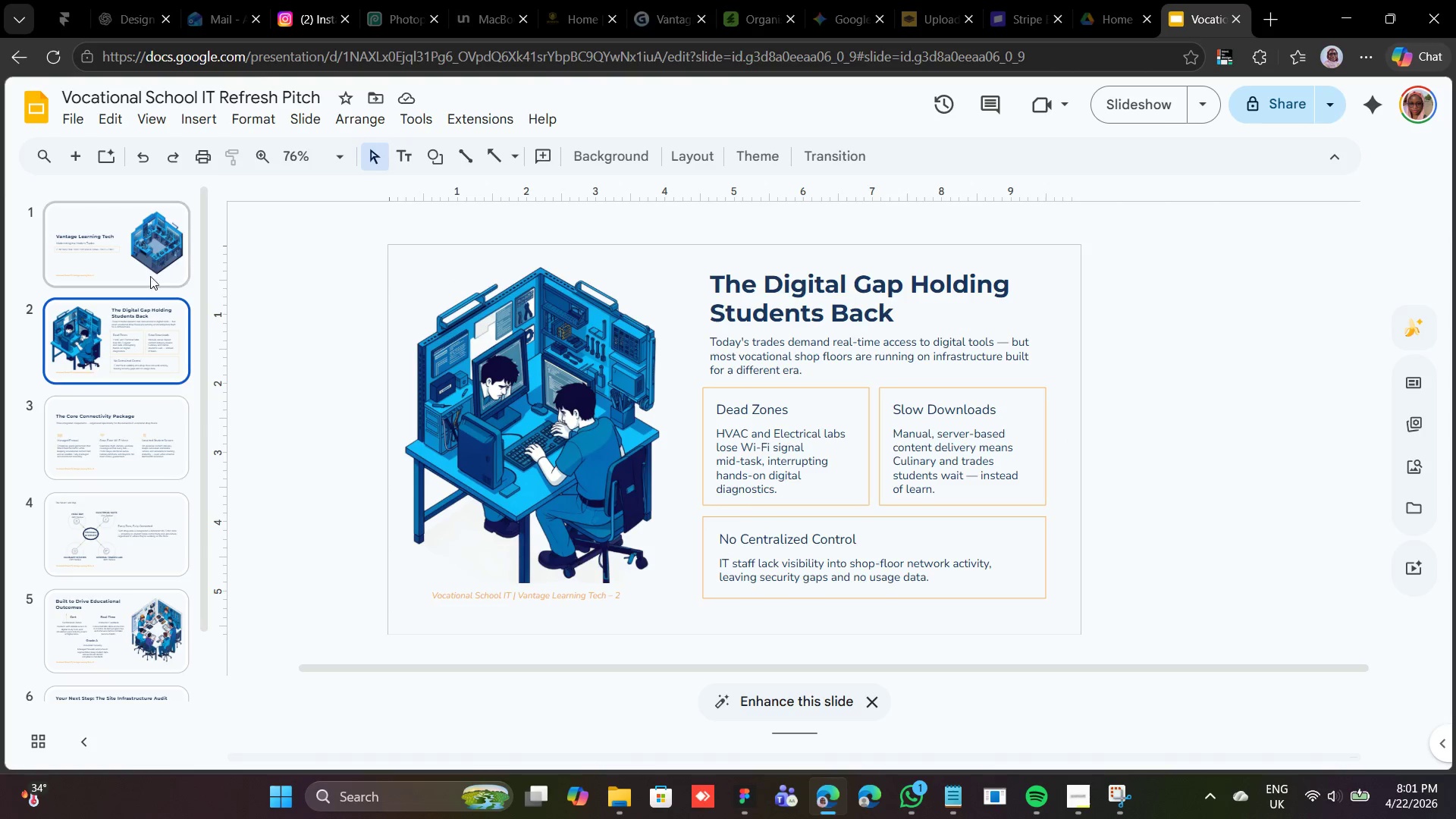 
left_click([153, 267])
 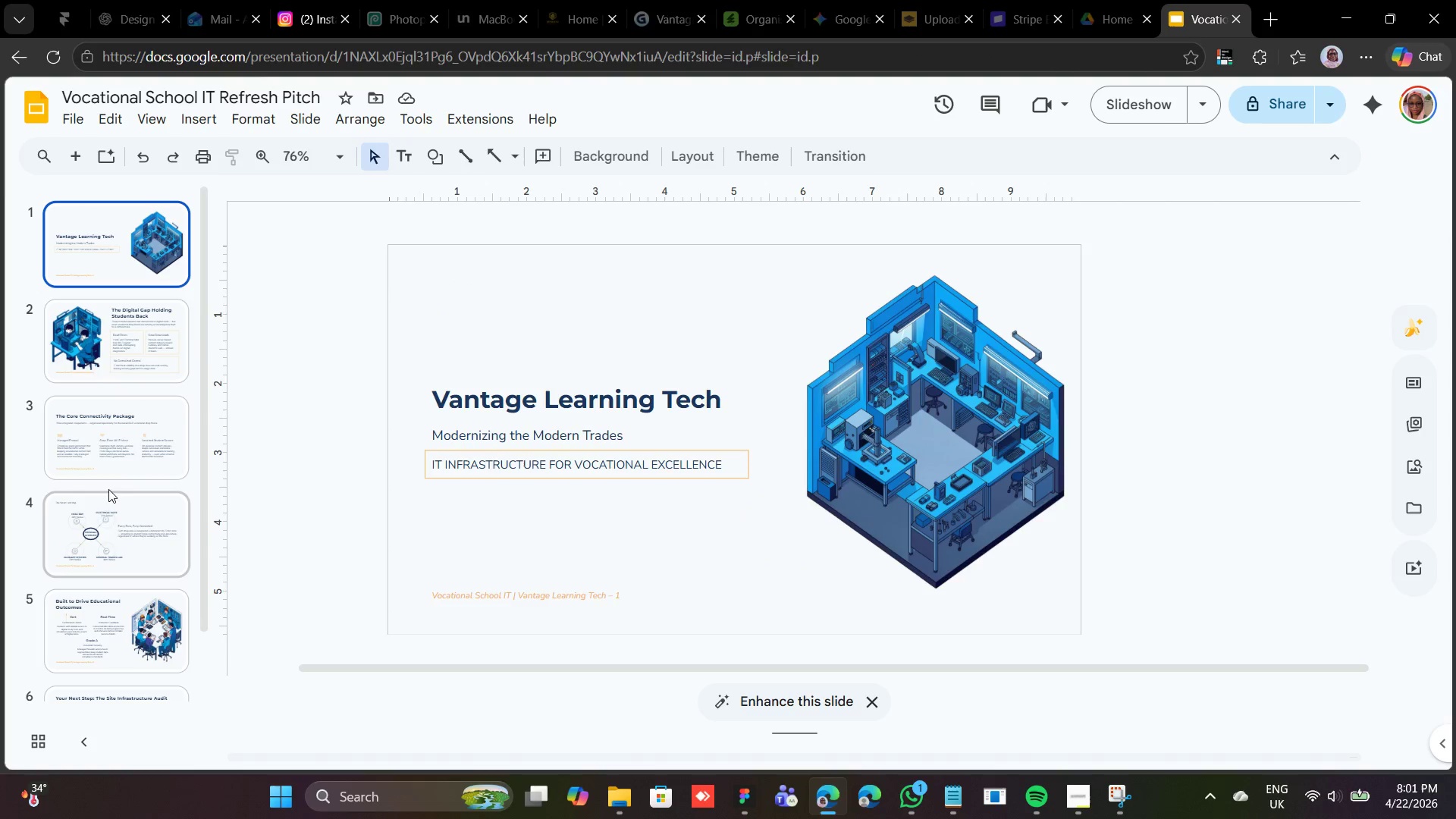 
left_click([99, 541])
 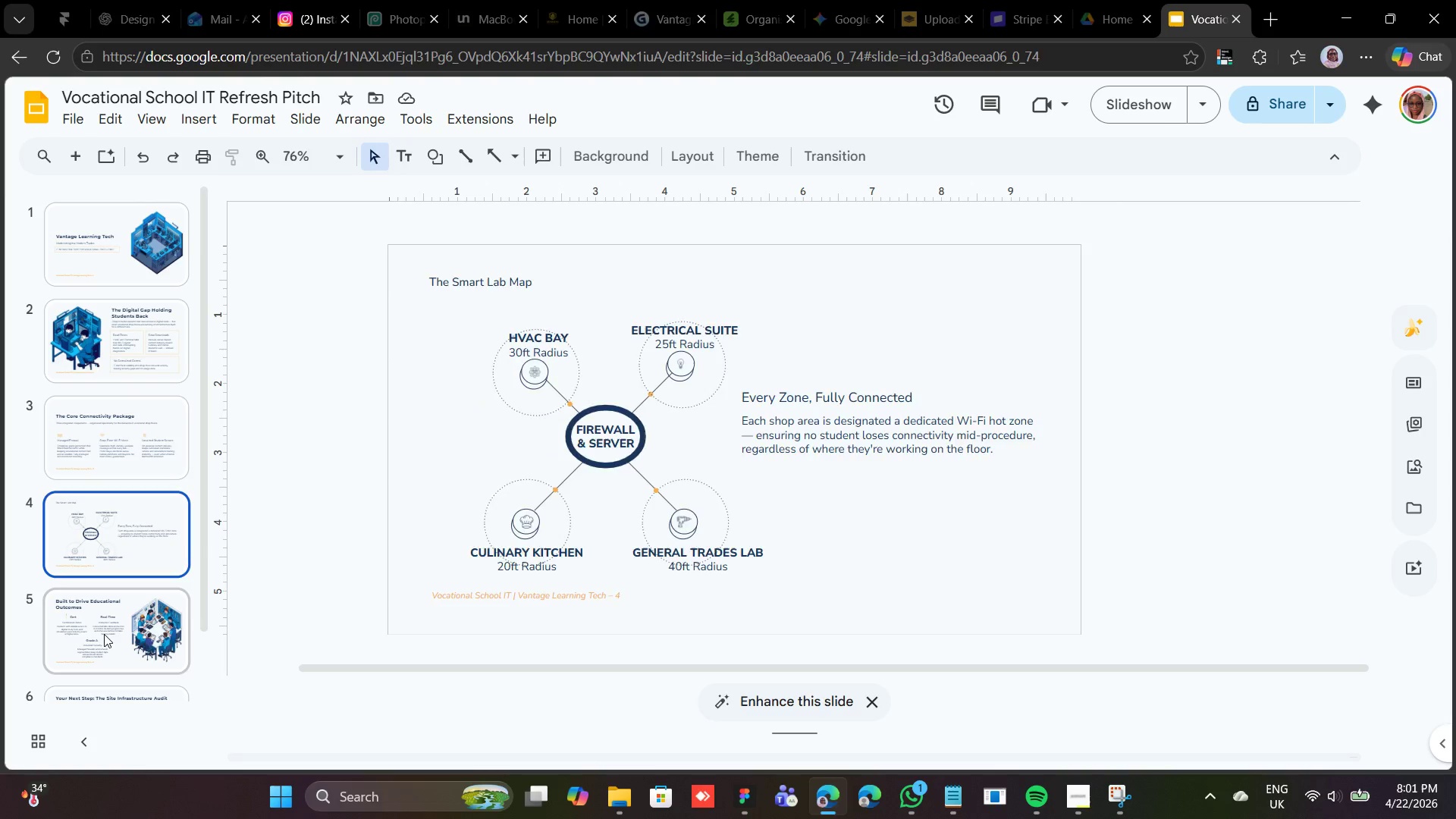 
left_click([104, 634])
 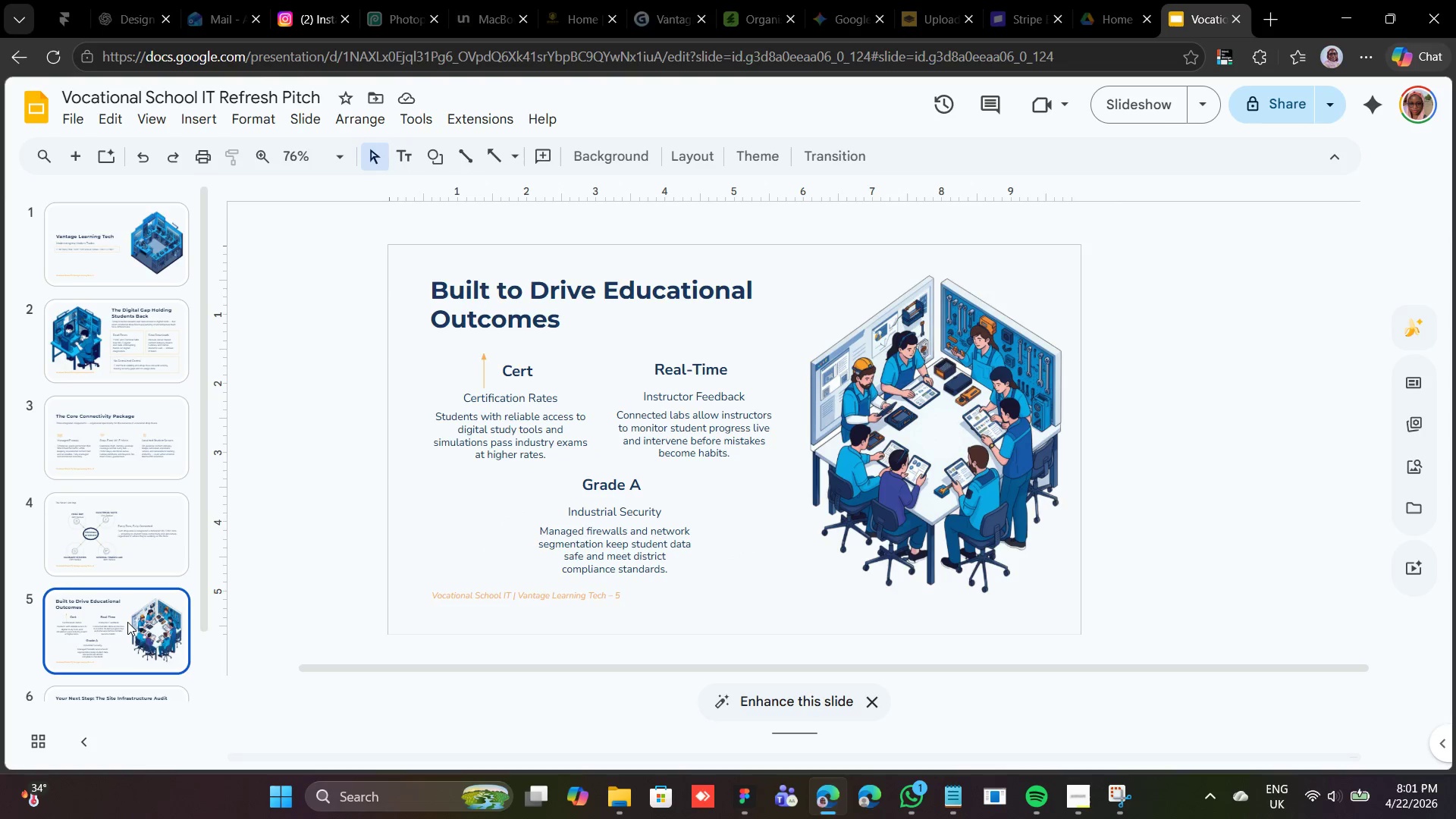 
scroll: coordinate [127, 621], scroll_direction: down, amount: 3.0
 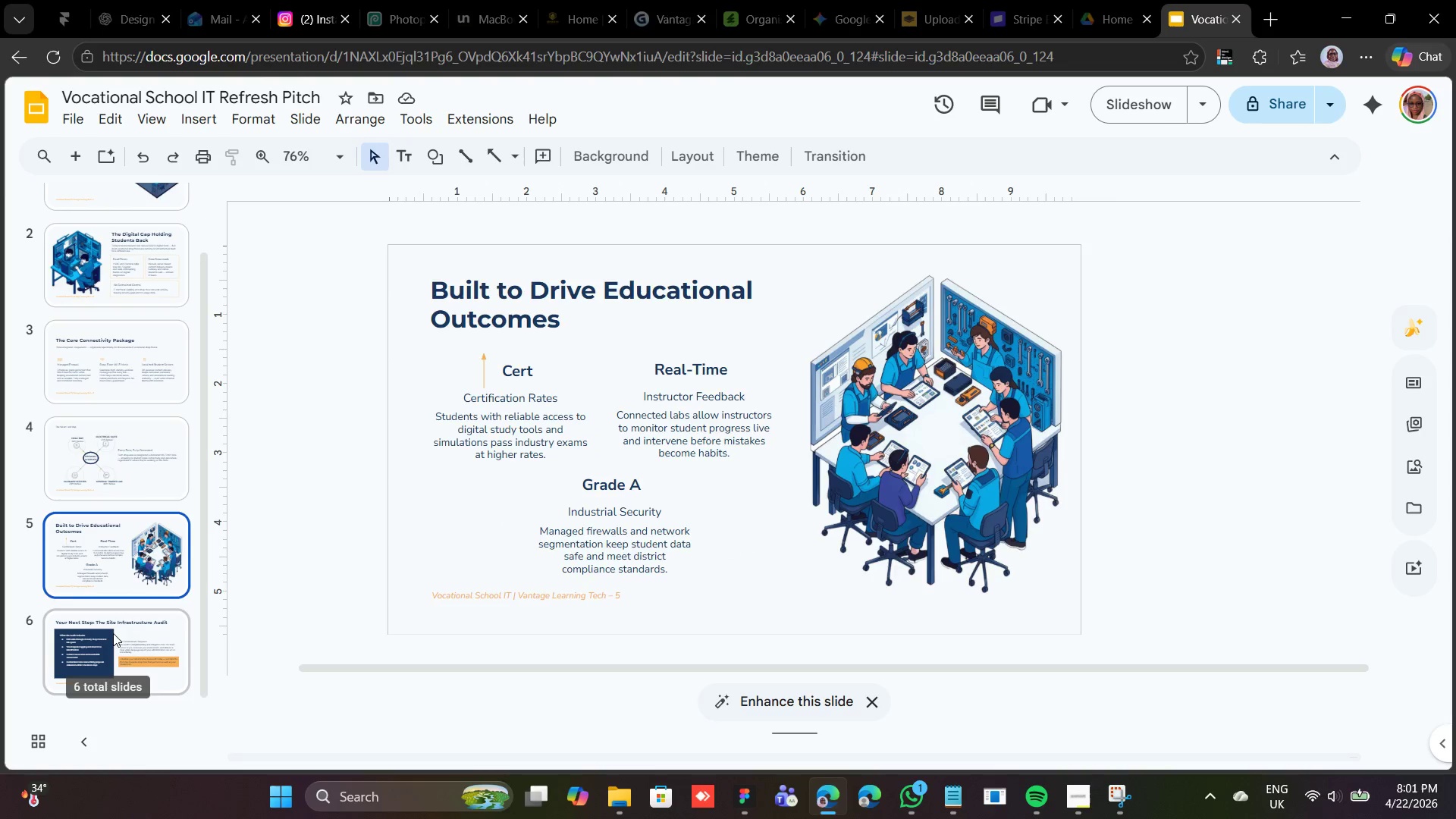 
left_click([113, 633])
 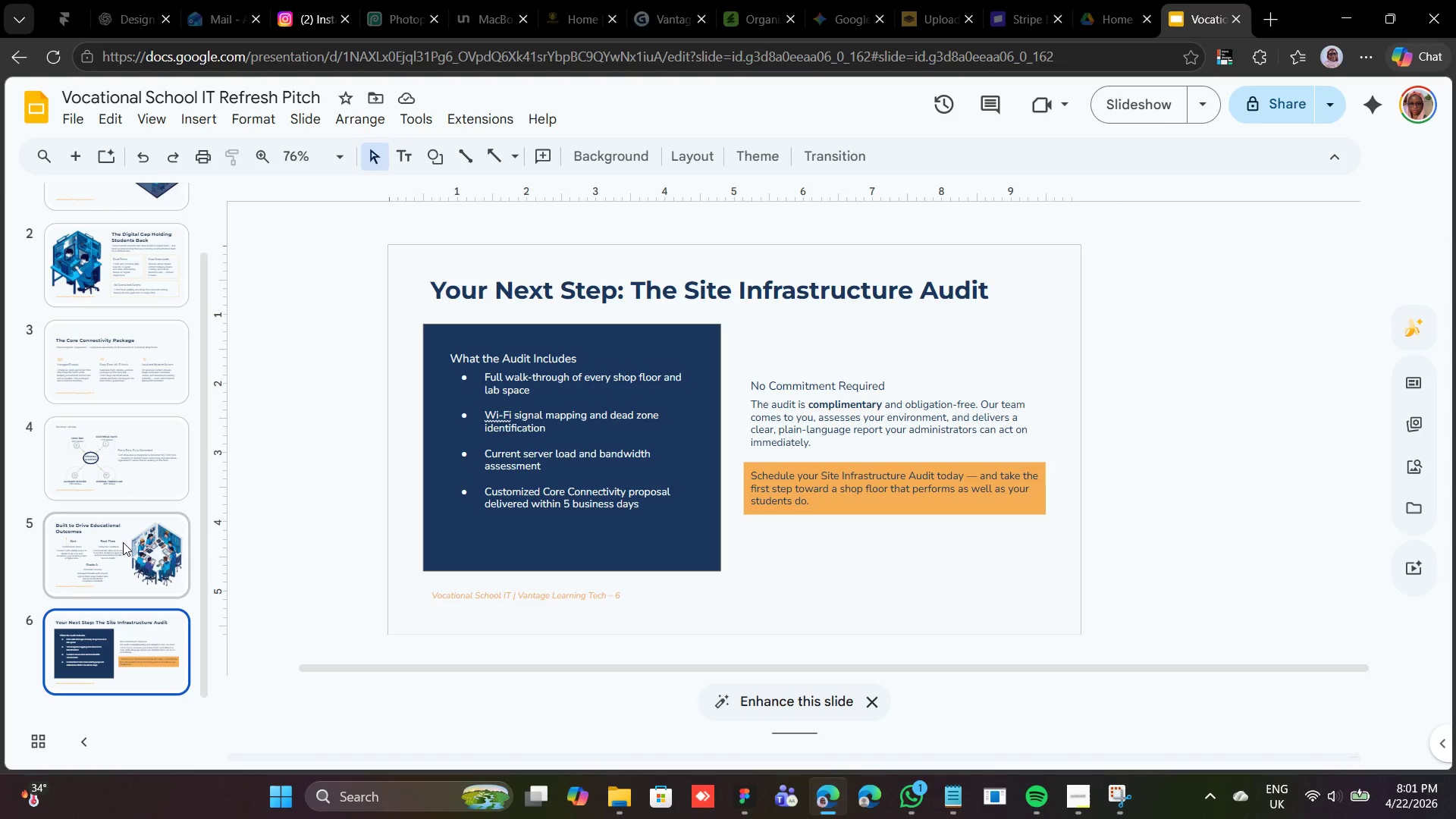 
left_click([123, 542])
 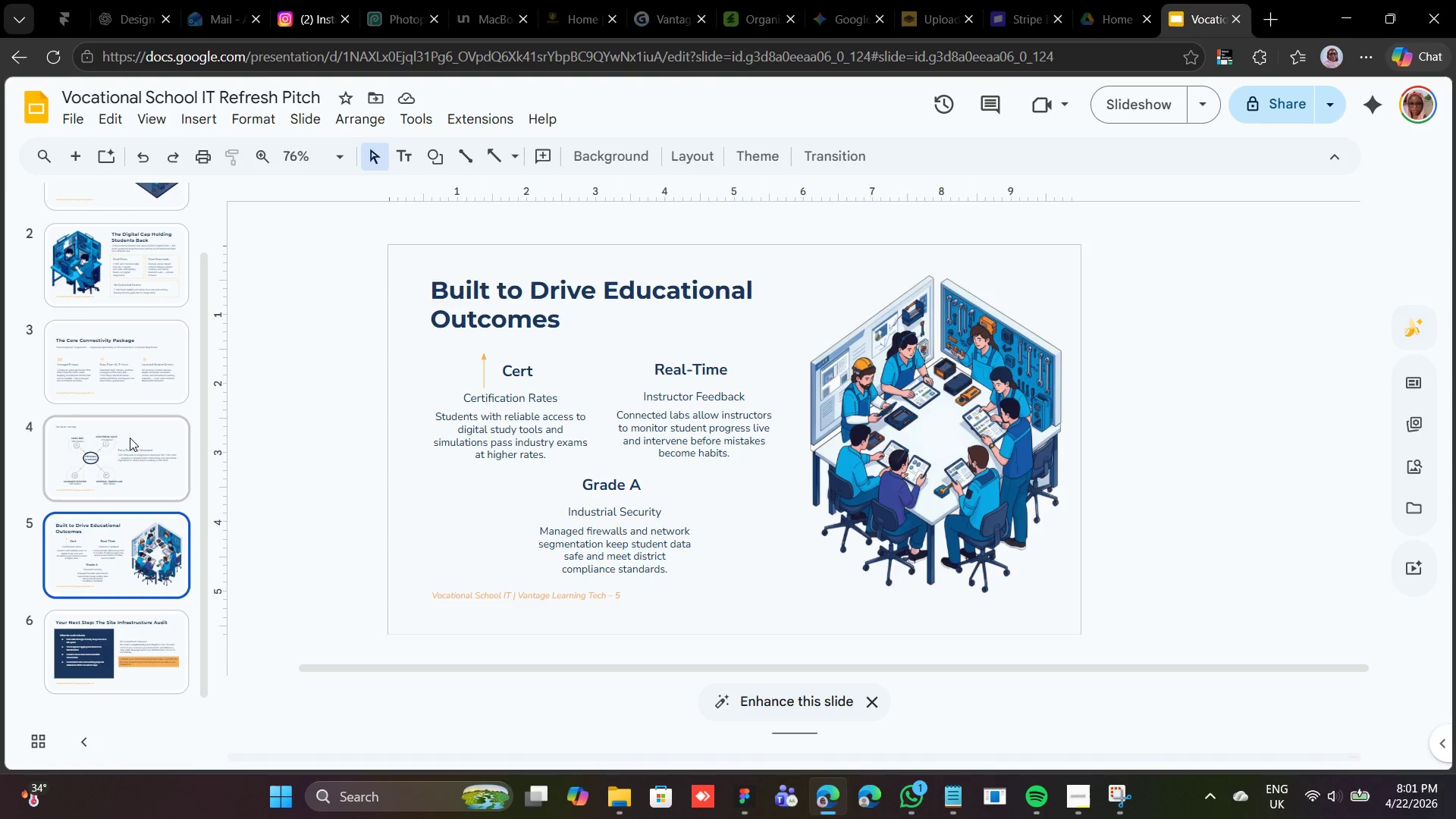 
left_click([128, 433])
 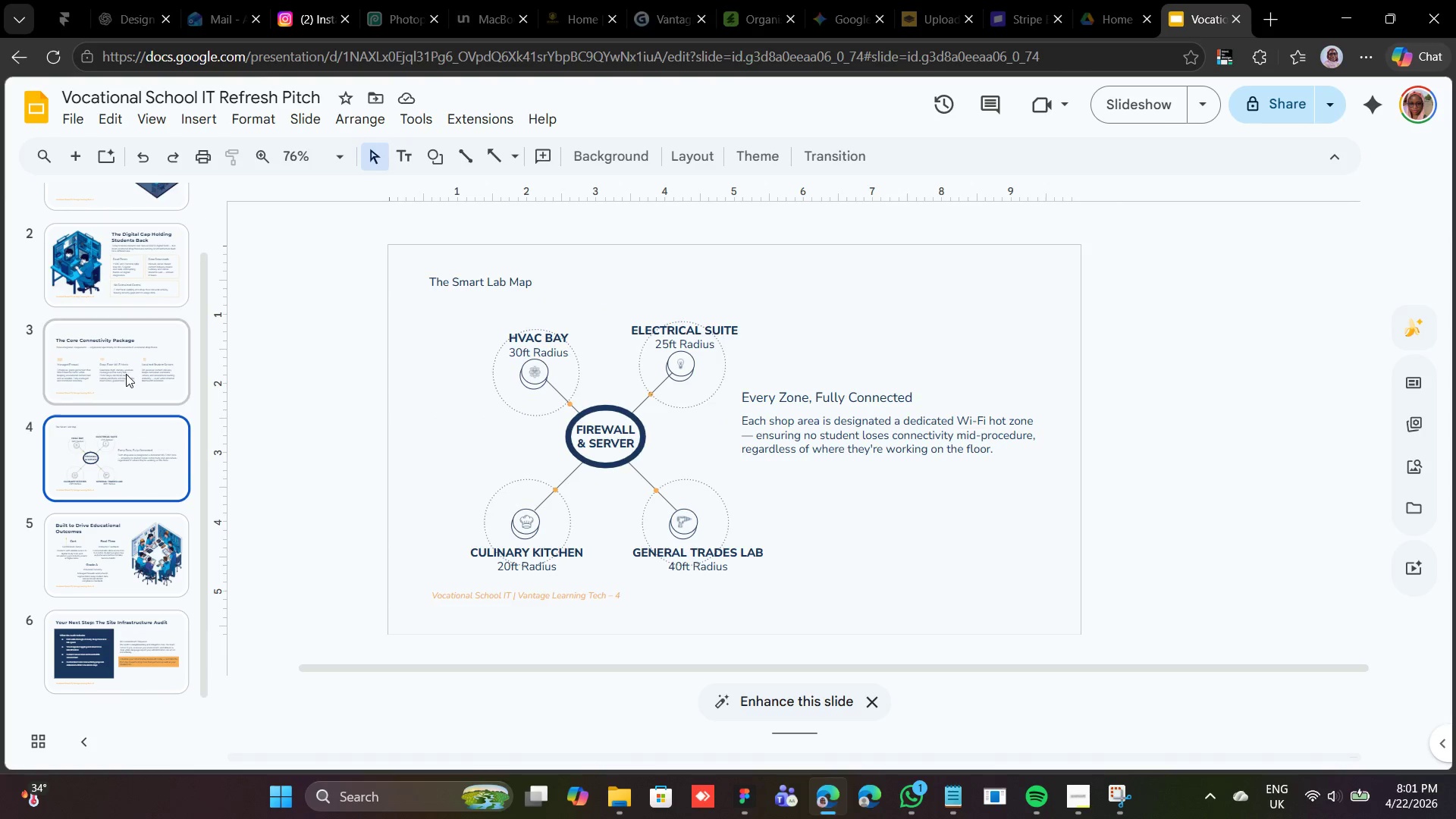 
left_click([126, 373])
 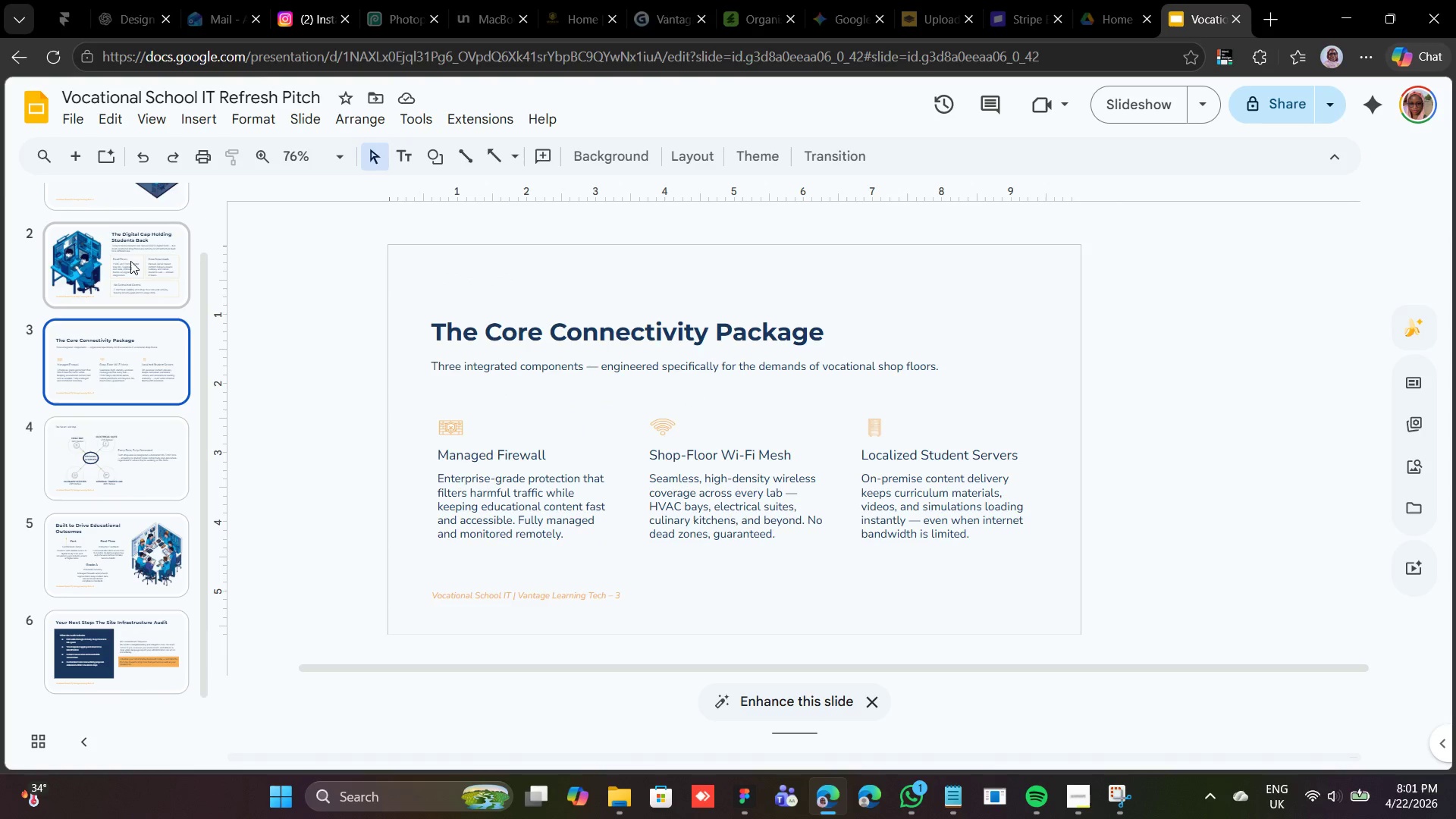 
left_click([130, 259])
 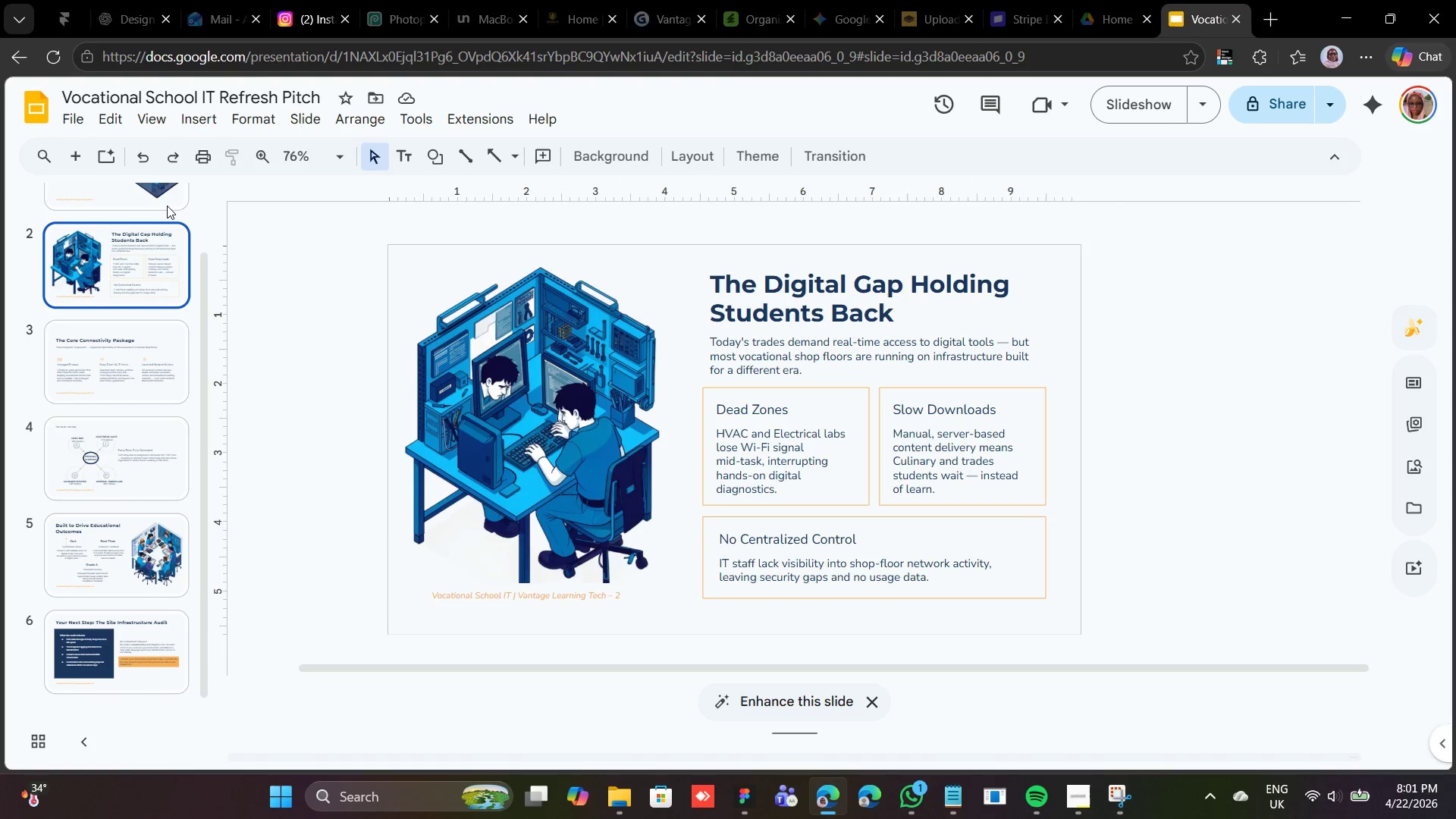 
left_click([167, 206])
 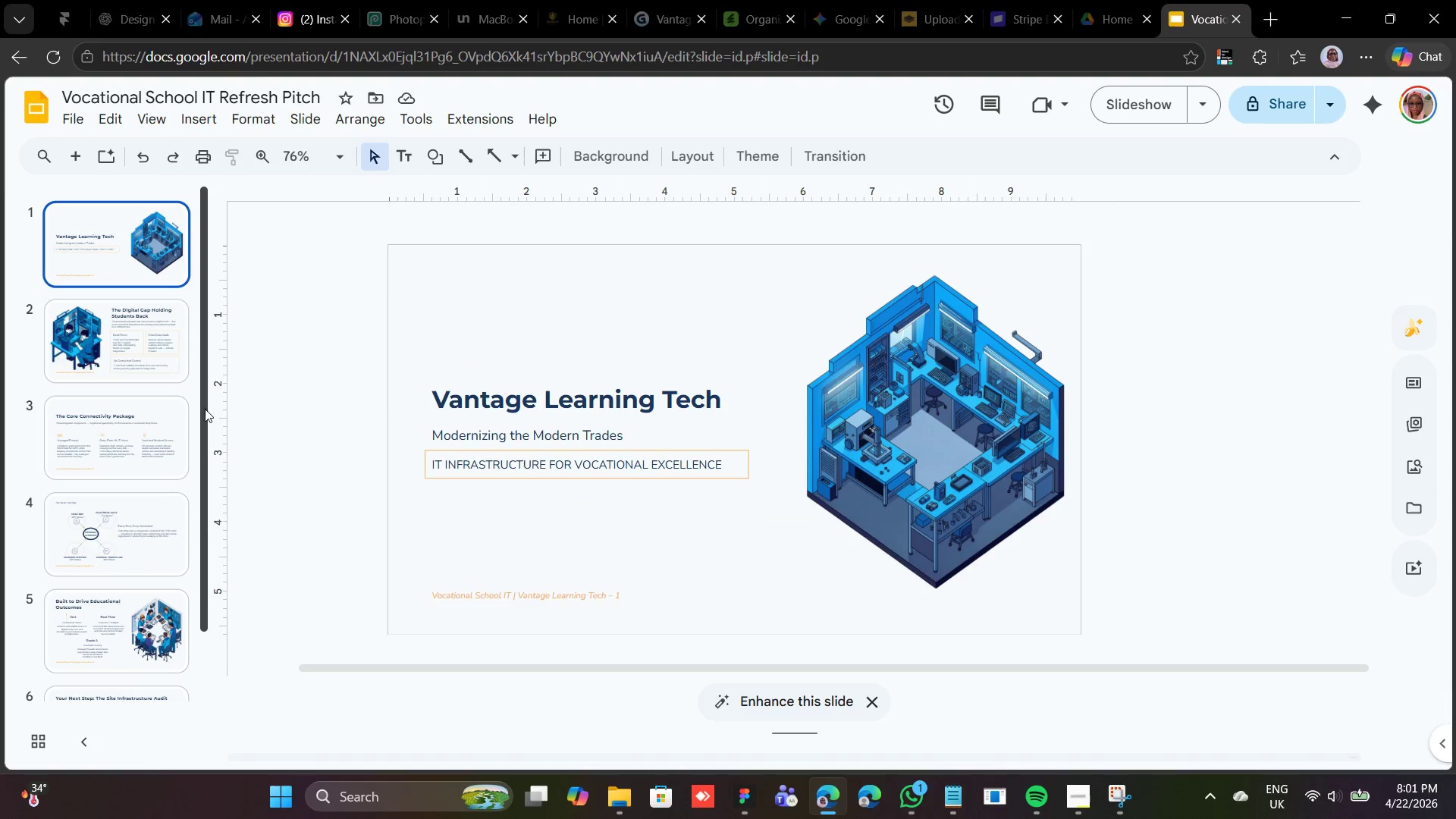 
wait(6.03)
 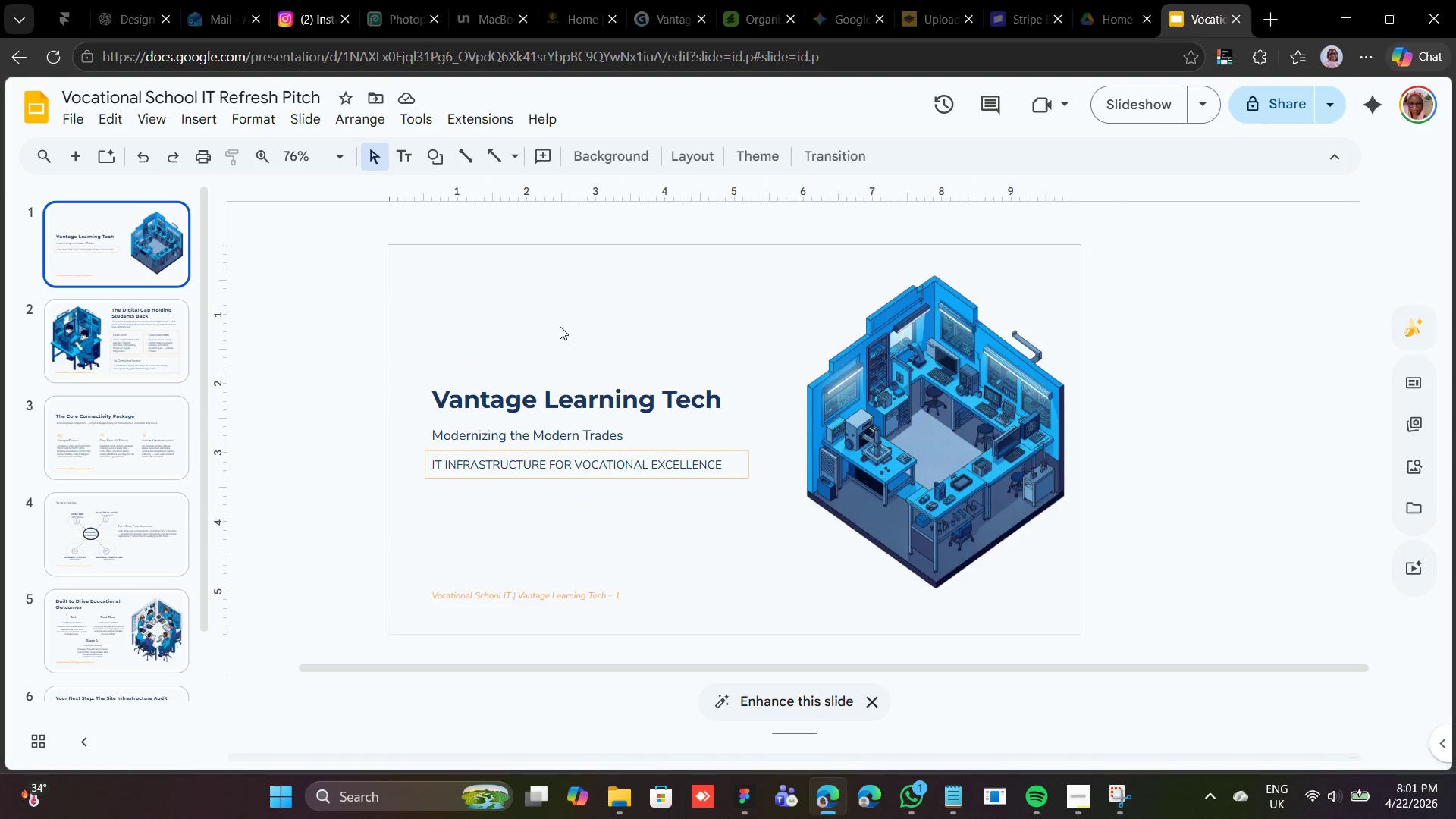 
left_click([102, 359])
 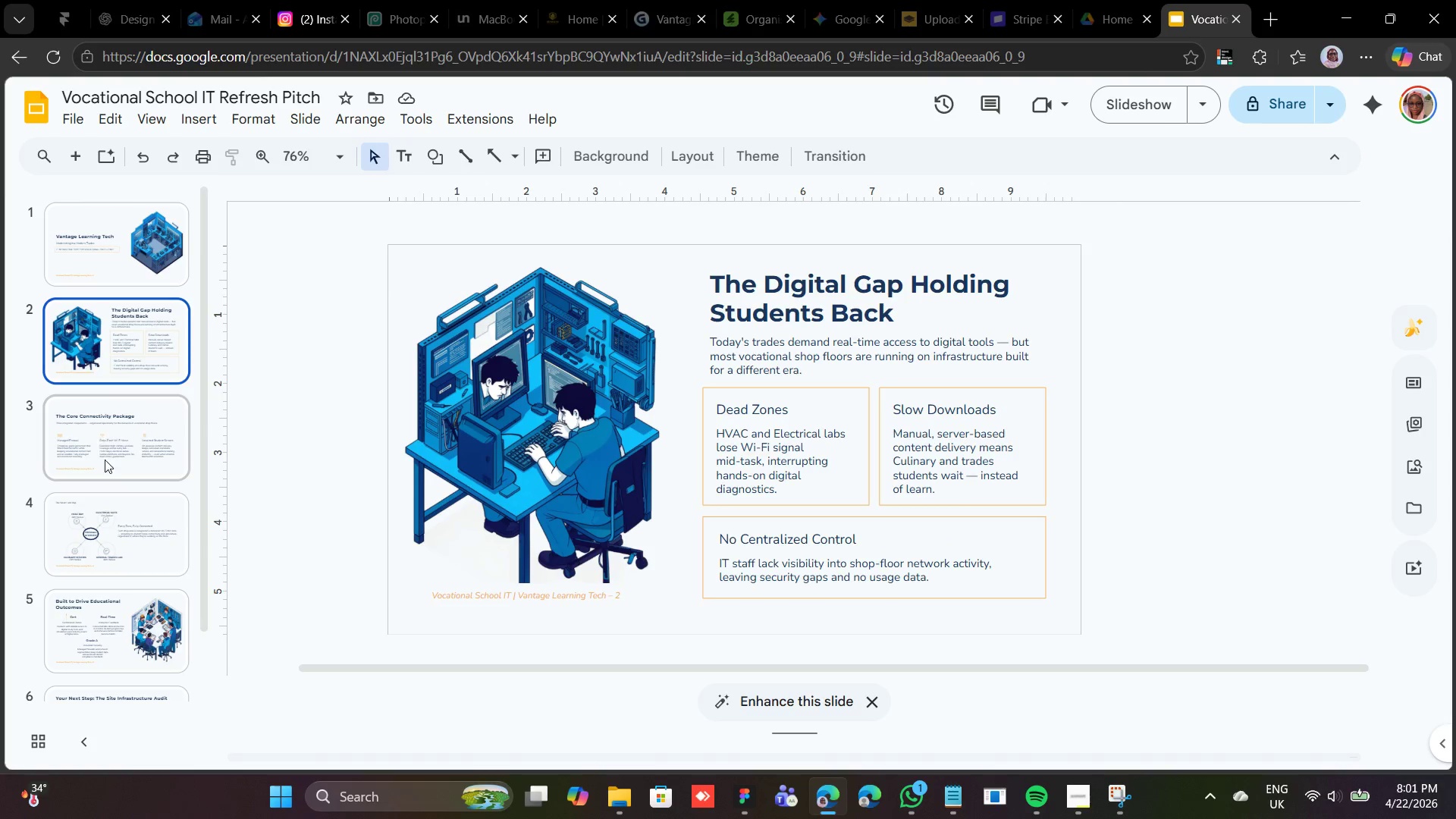 
left_click([104, 472])
 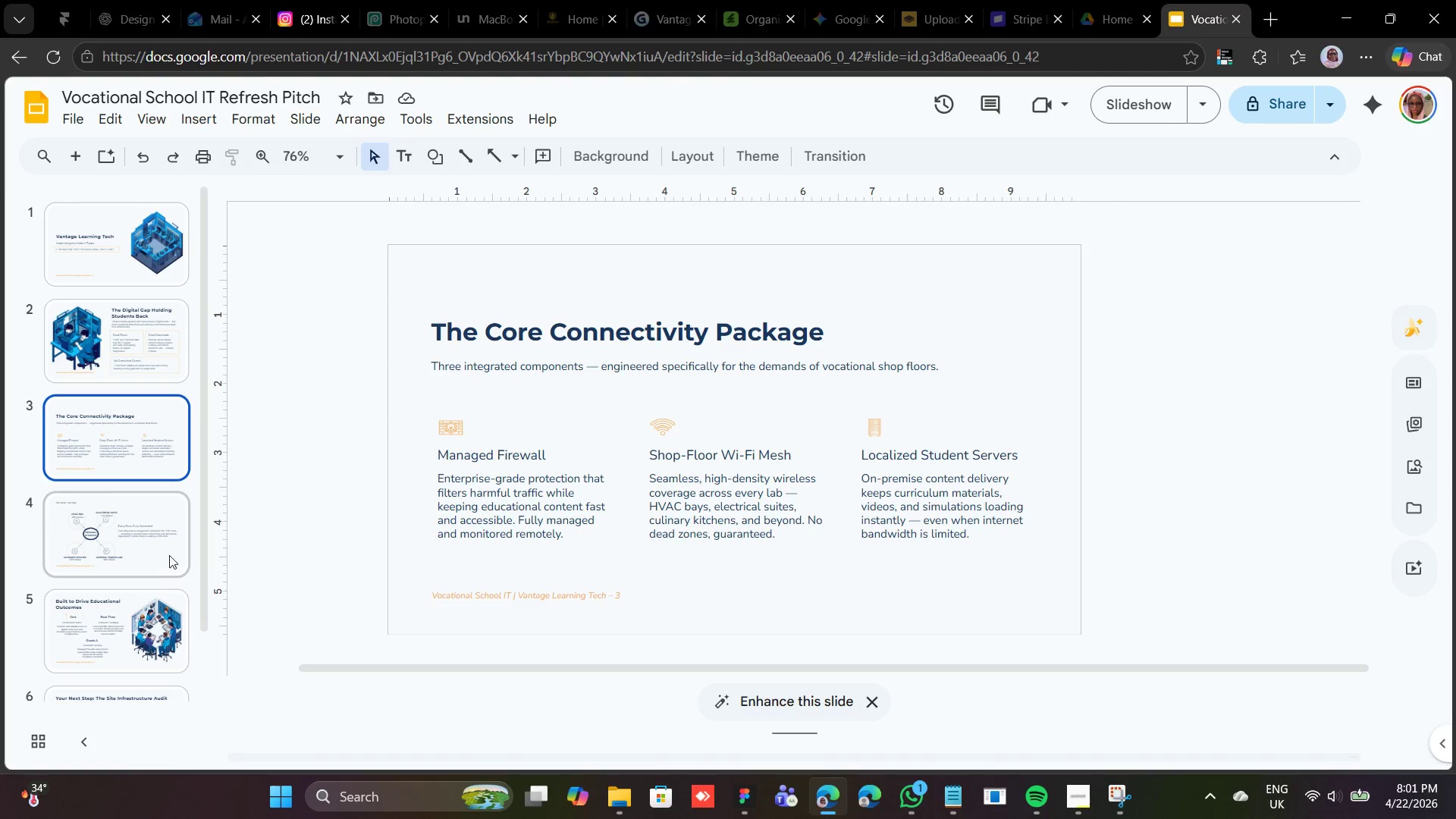 
left_click([127, 524])
 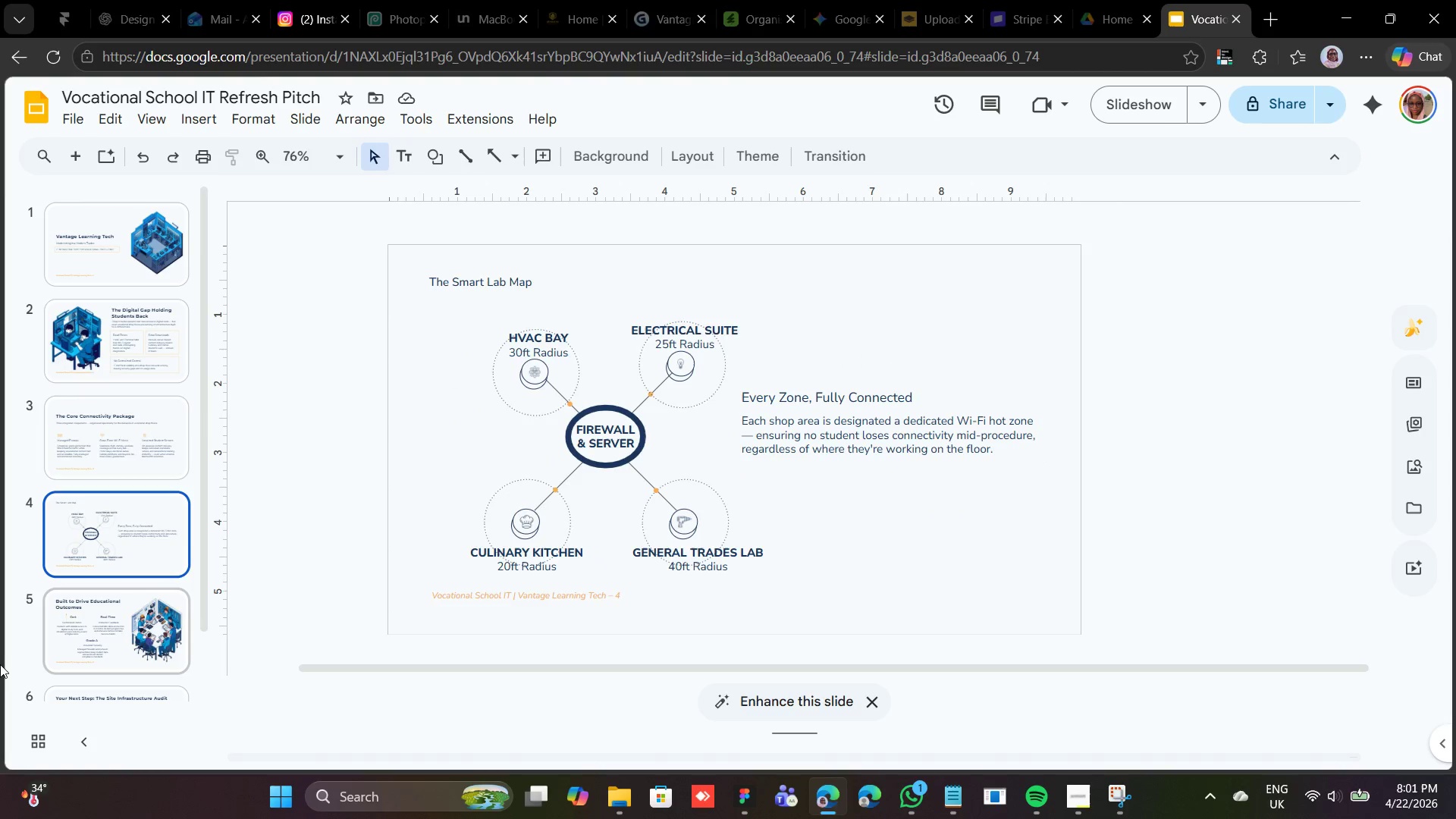 
left_click([149, 635])
 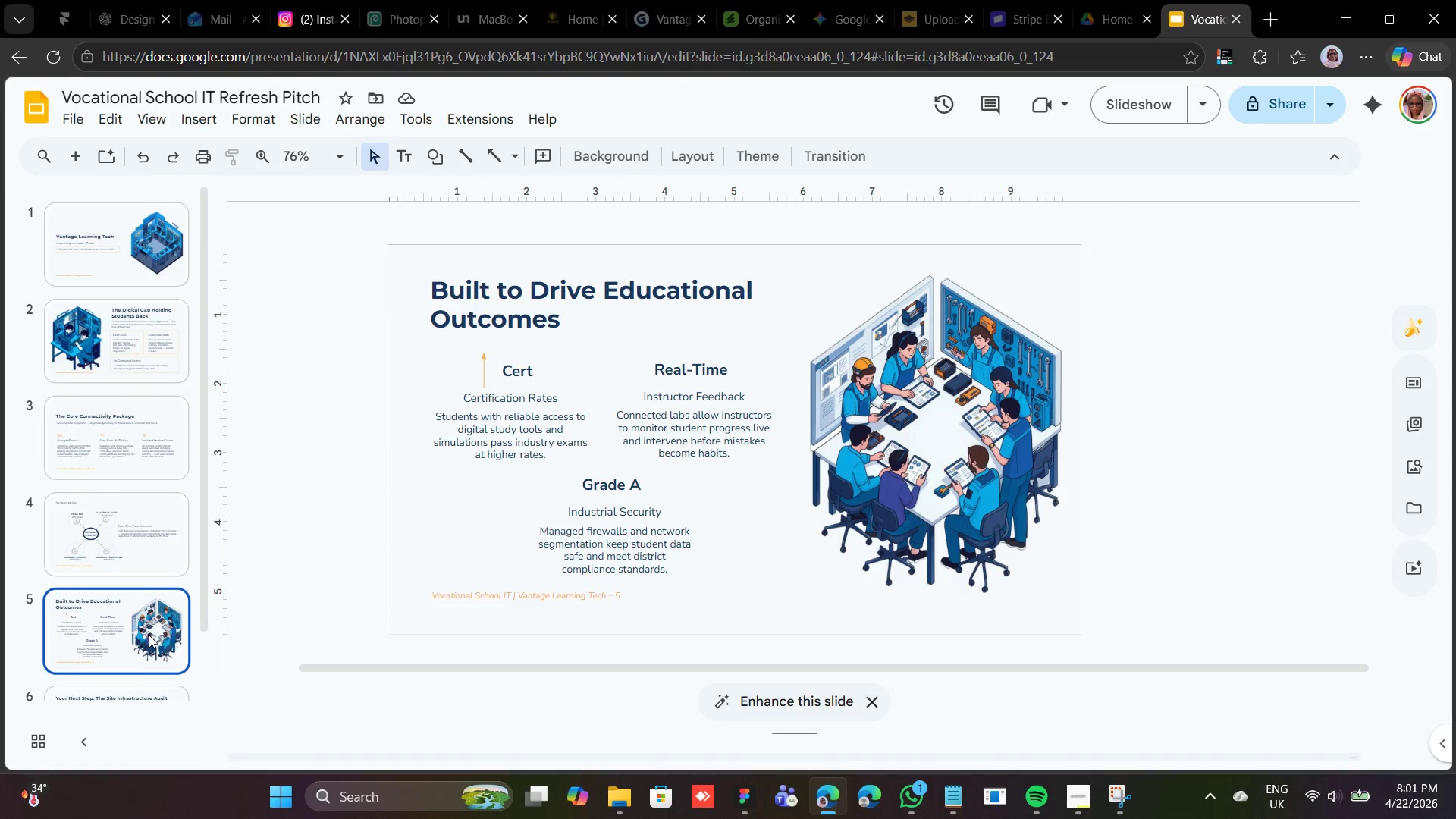 
scroll: coordinate [149, 635], scroll_direction: down, amount: 5.0
 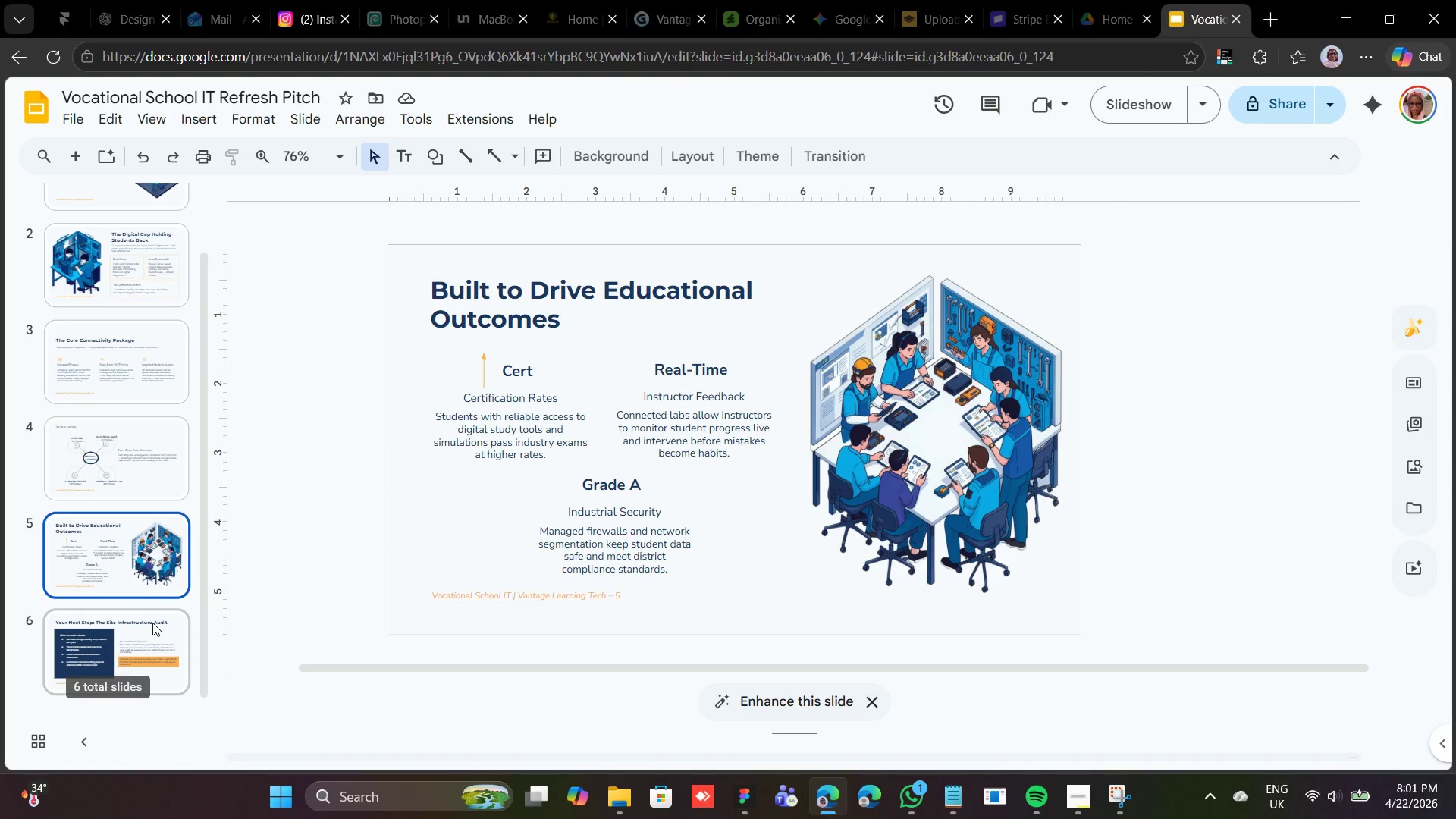 
left_click([152, 623])
 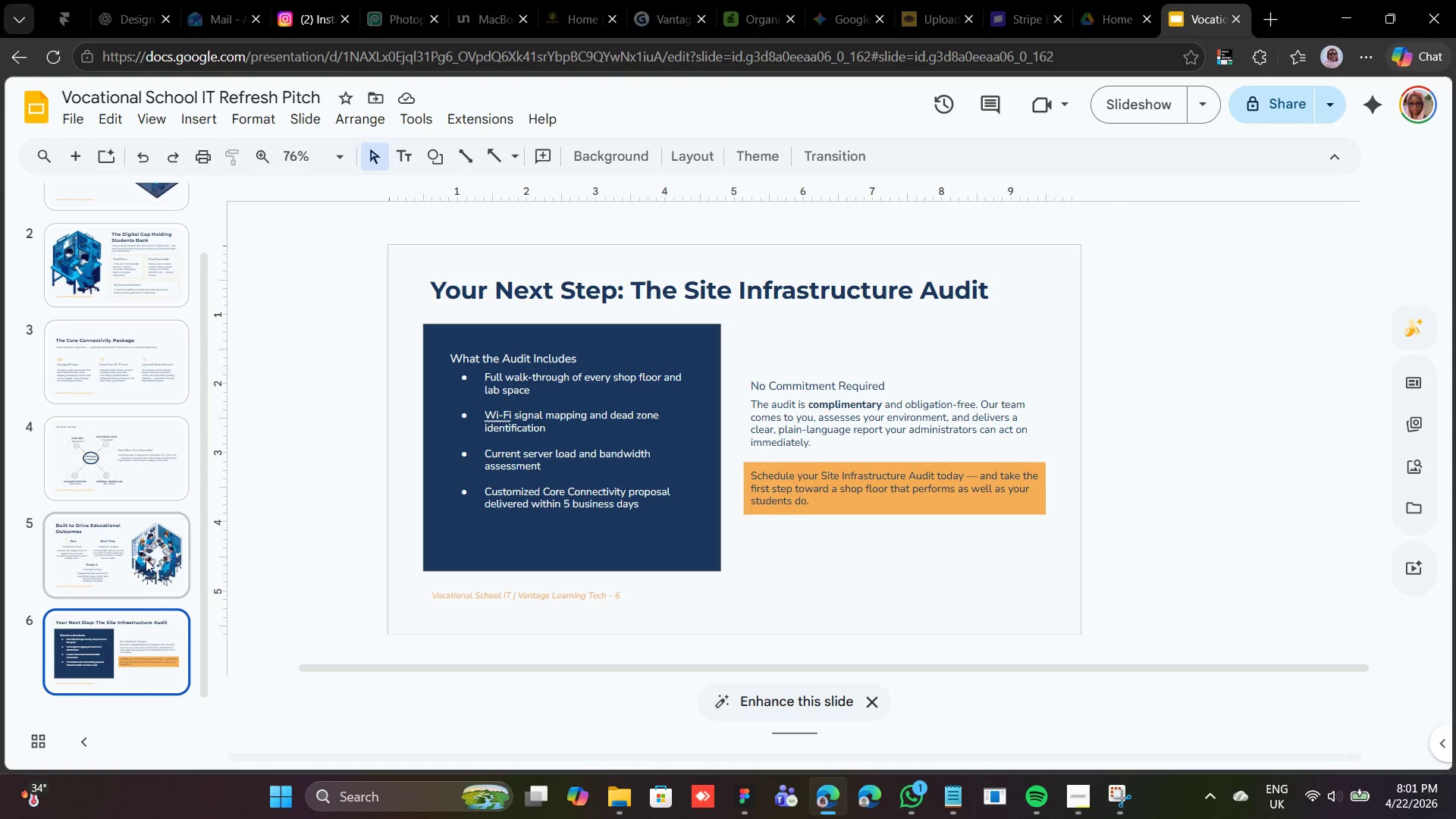 
left_click([144, 552])
 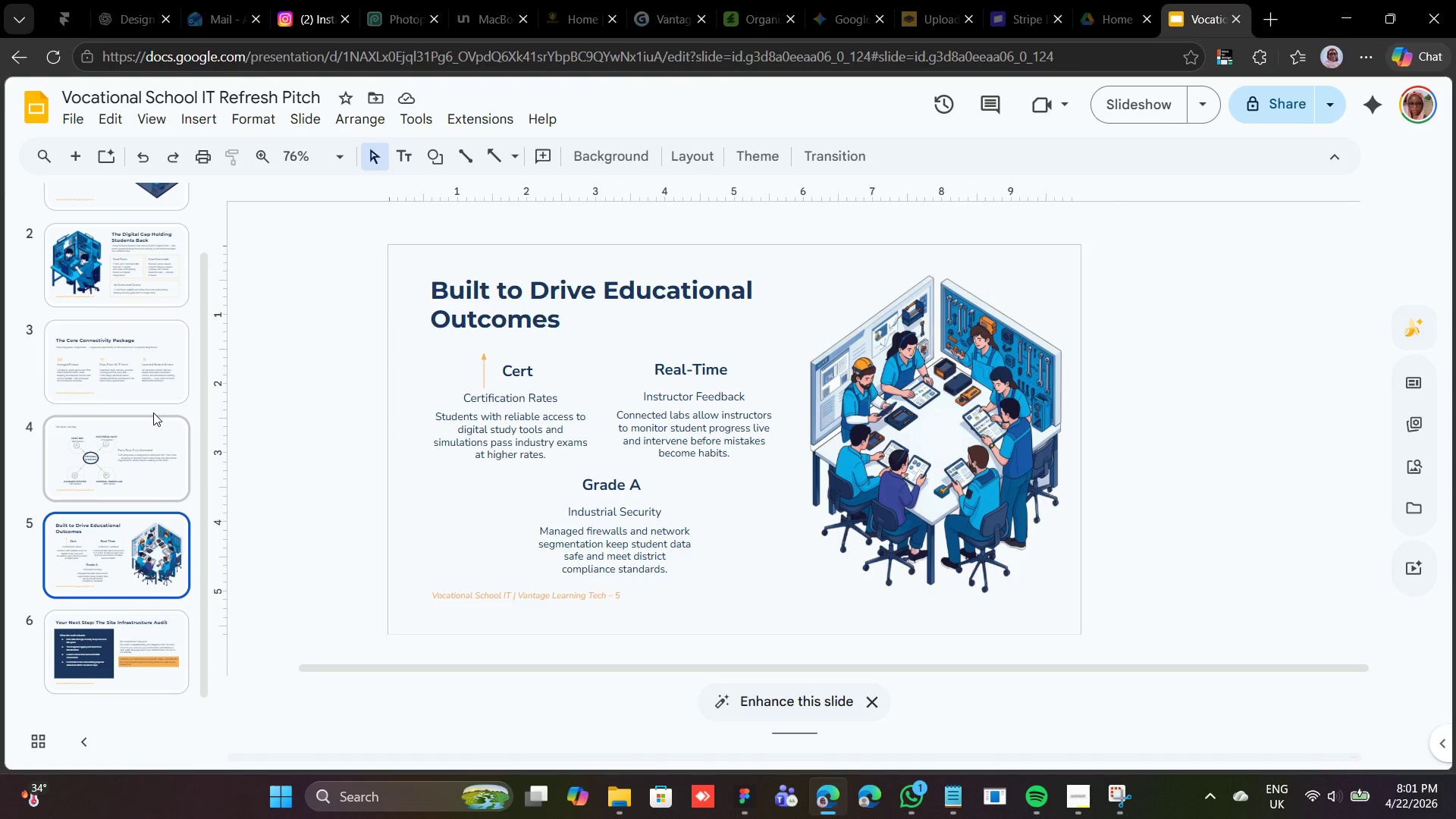 
left_click([153, 413])
 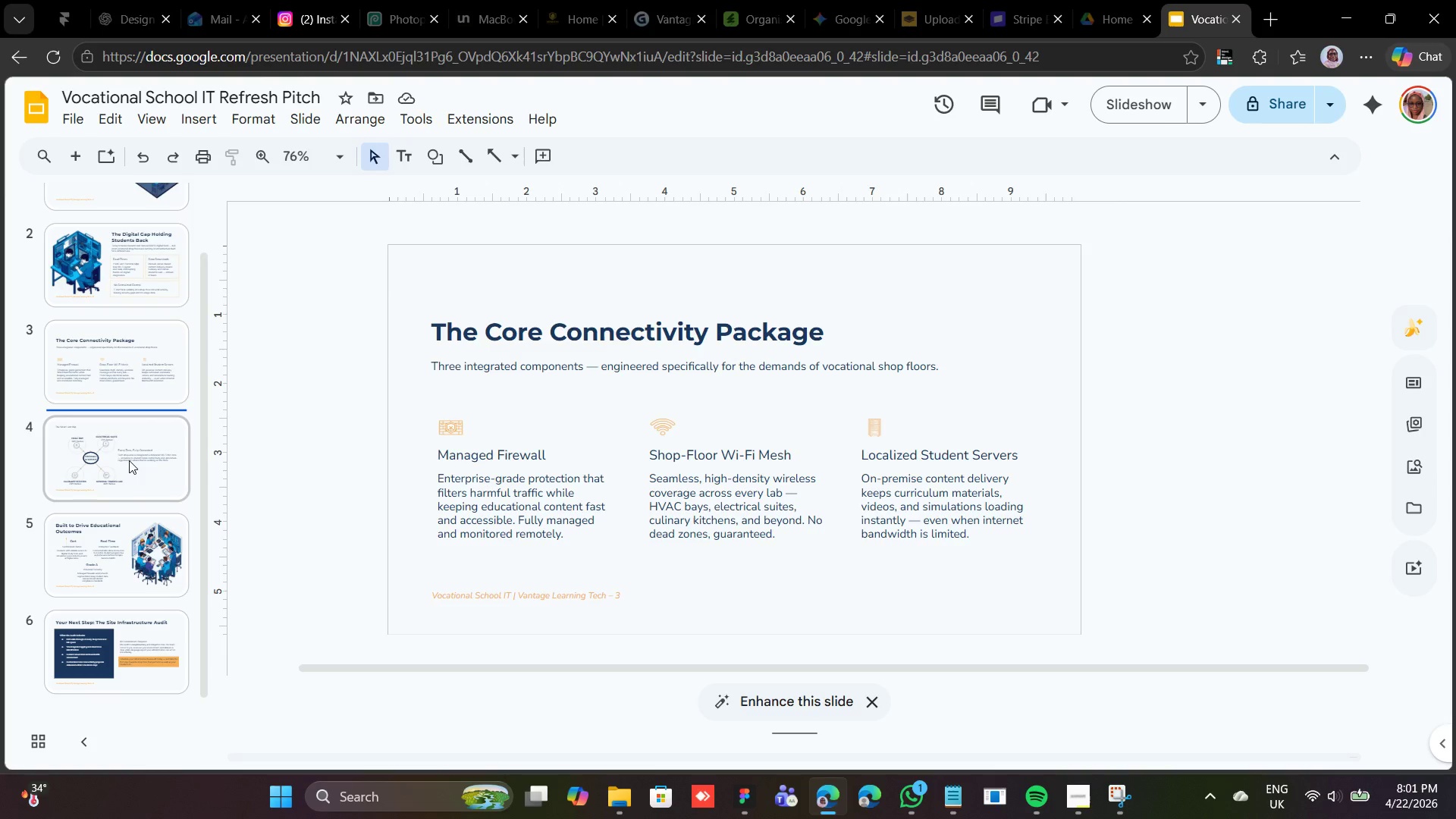 
left_click([126, 472])
 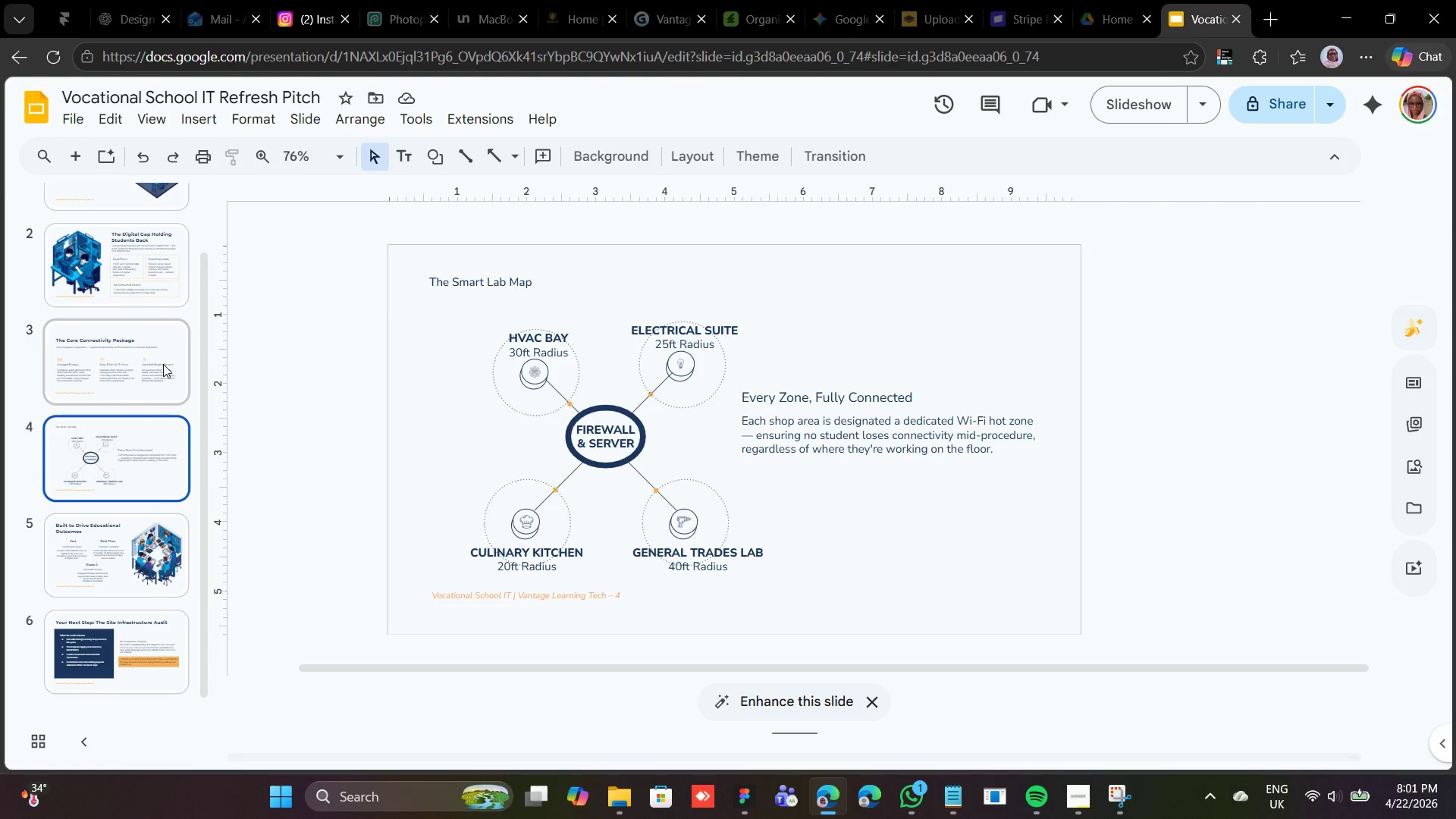 
left_click([163, 364])
 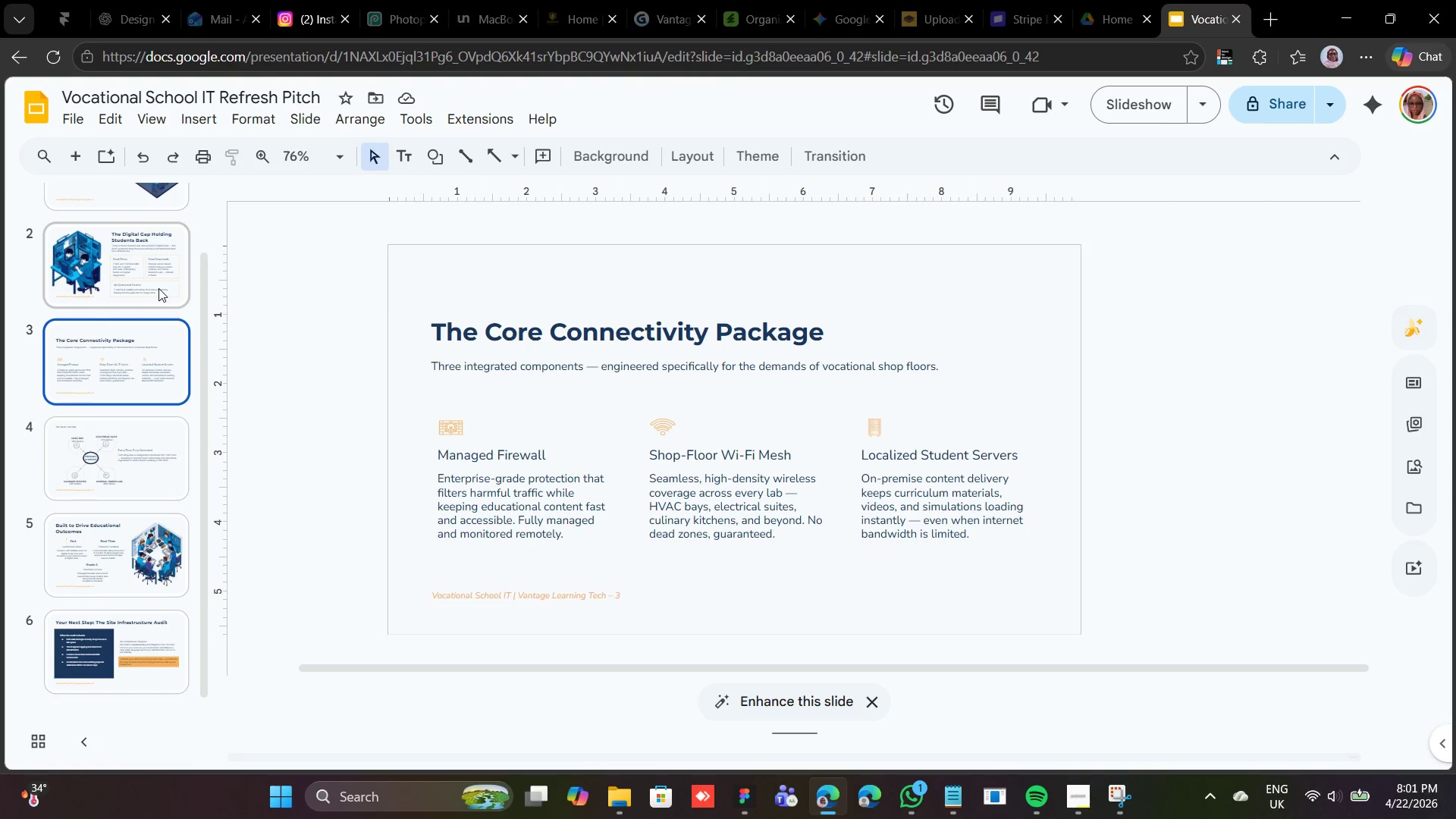 
left_click([169, 358])
 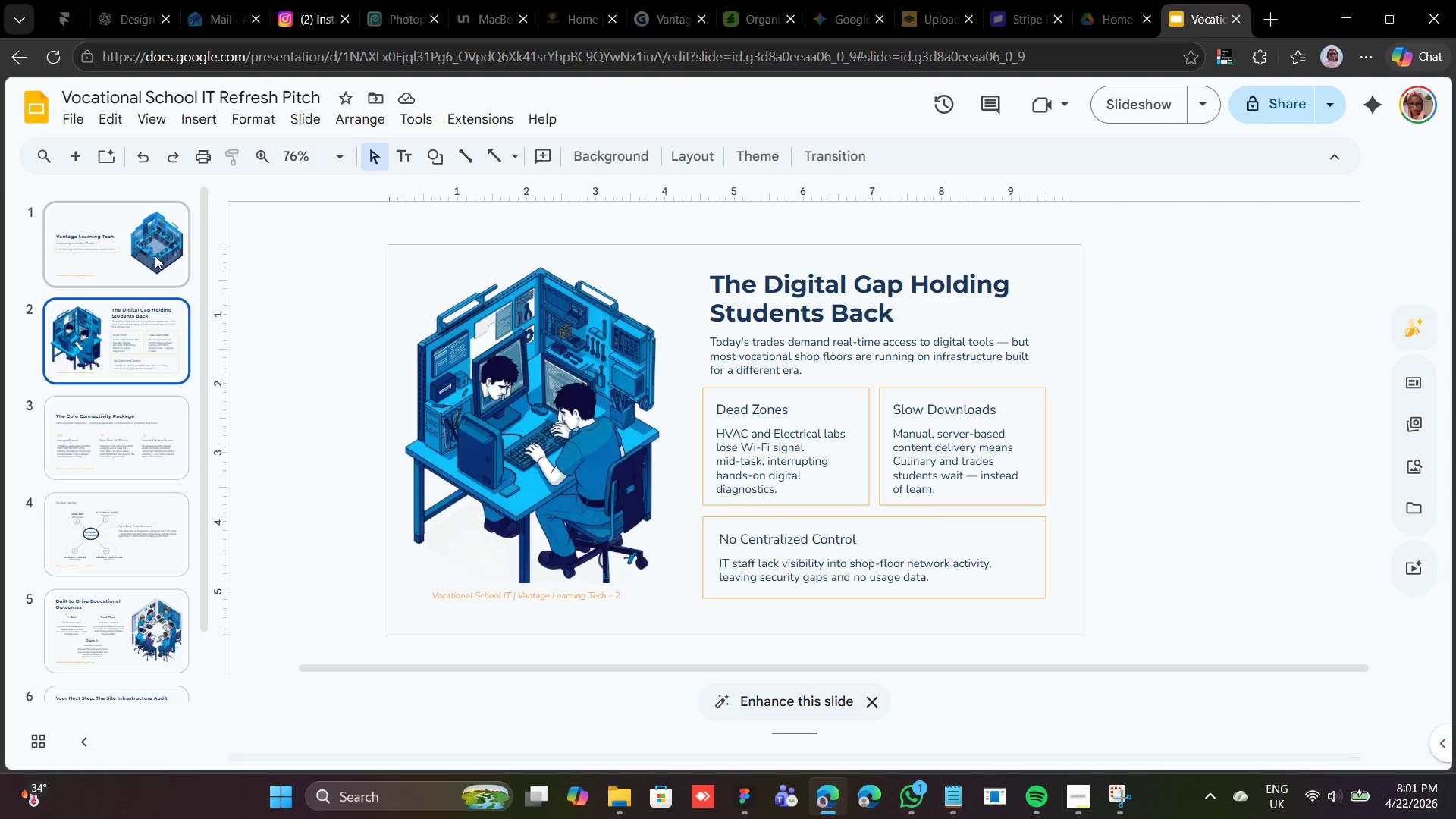 
scroll: coordinate [158, 290], scroll_direction: up, amount: 5.0
 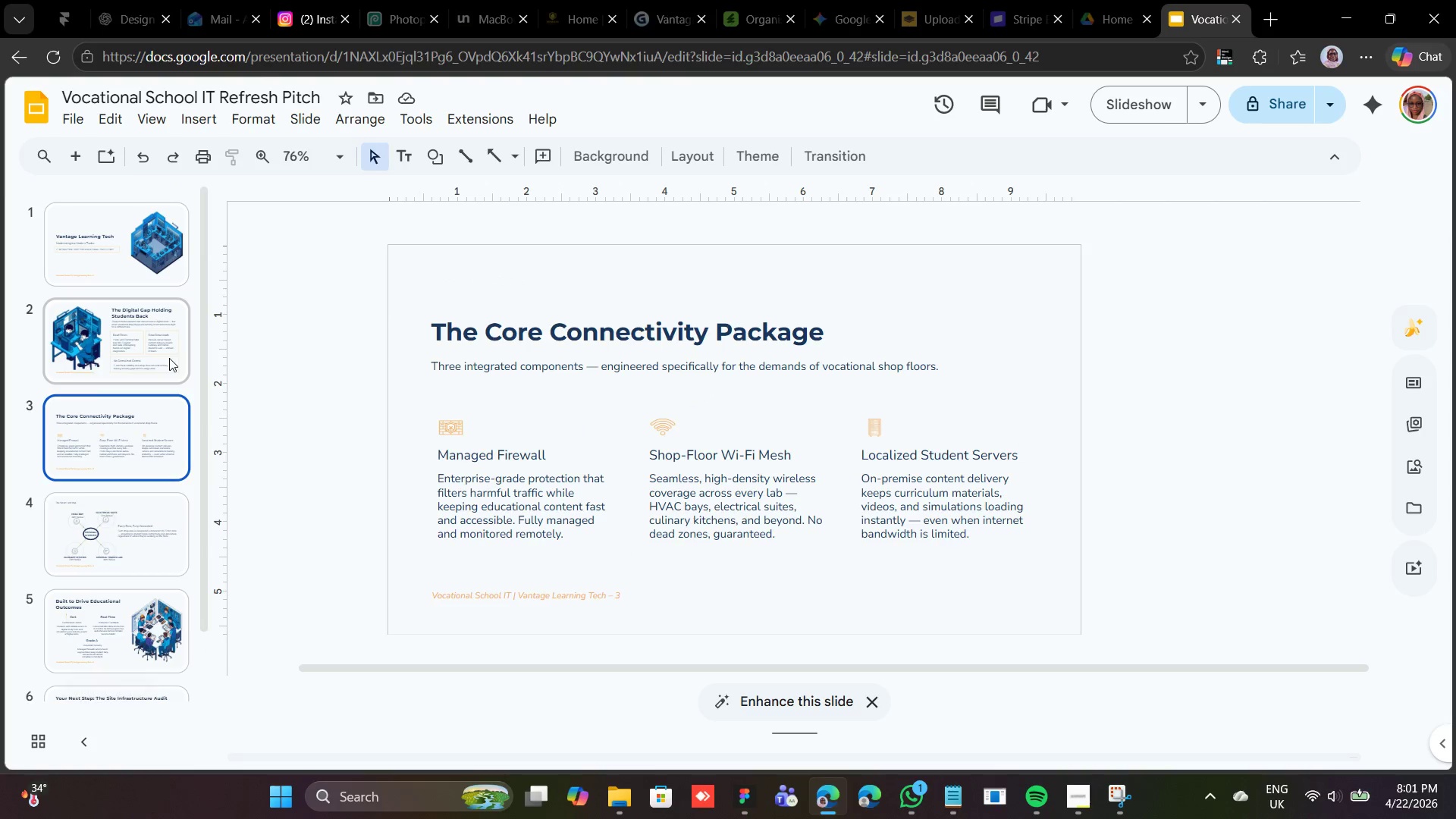 
left_click([155, 256])
 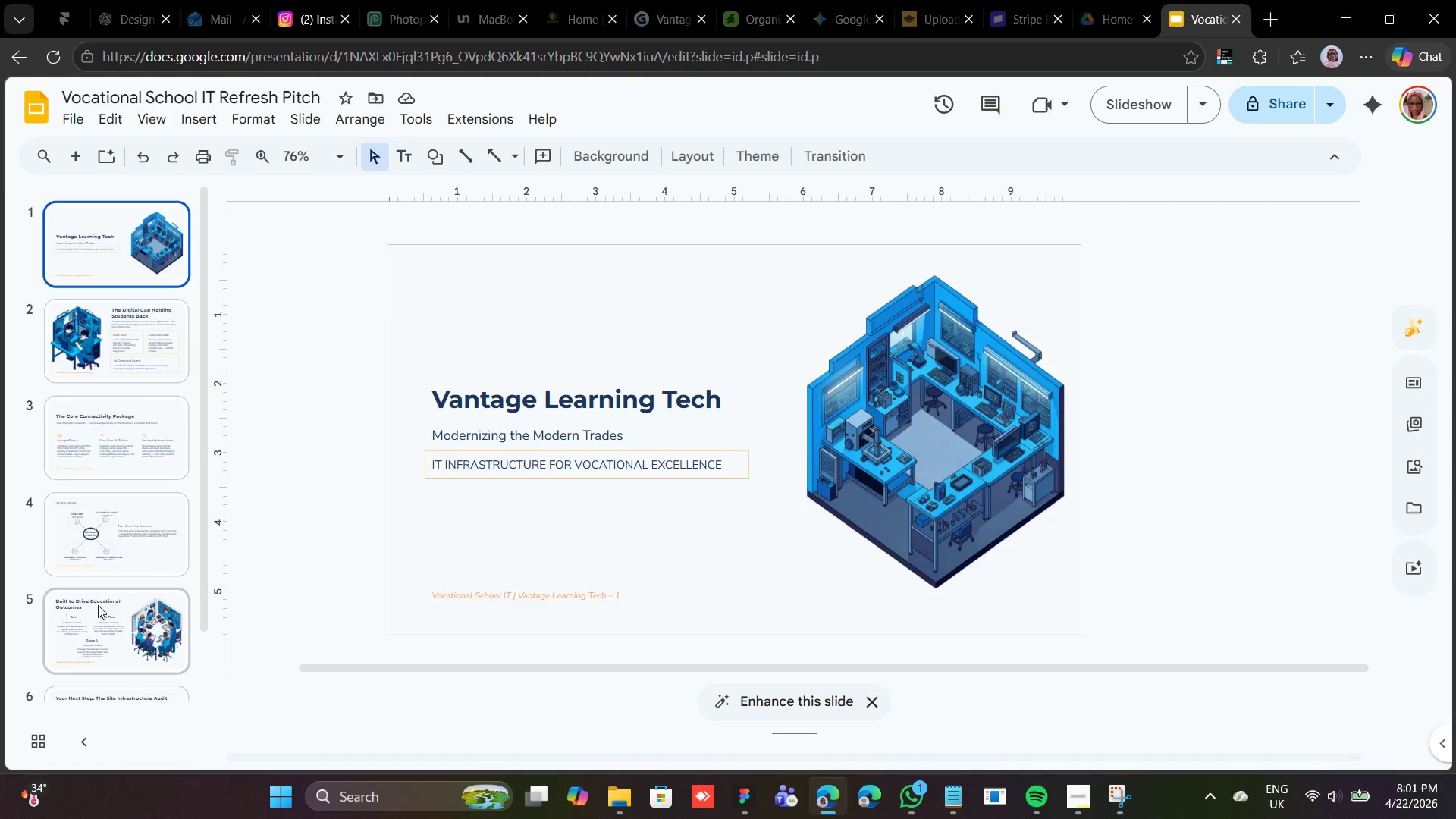 
scroll: coordinate [170, 620], scroll_direction: down, amount: 5.0
 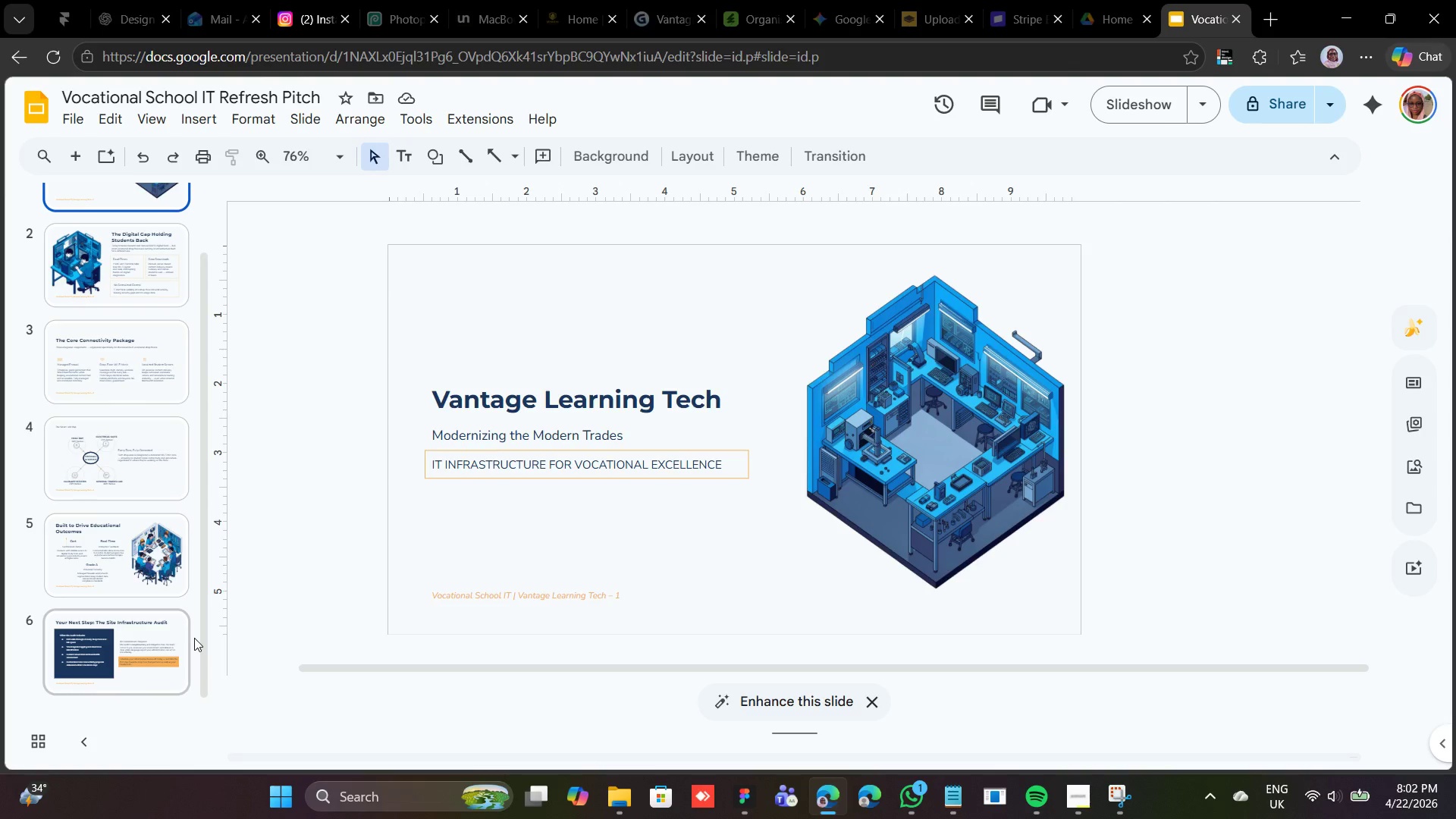 
wait(52.81)
 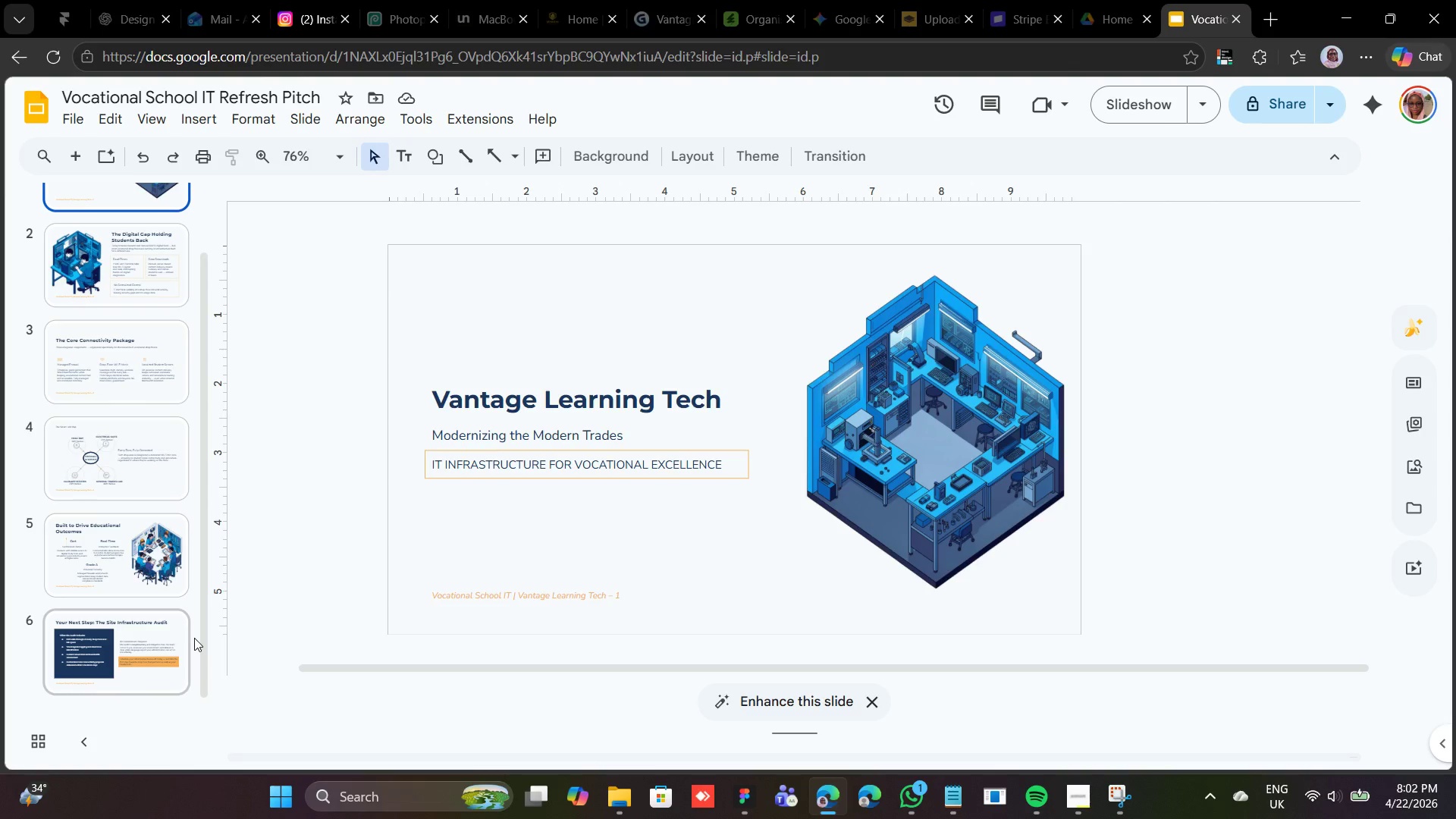 
left_click([137, 300])
 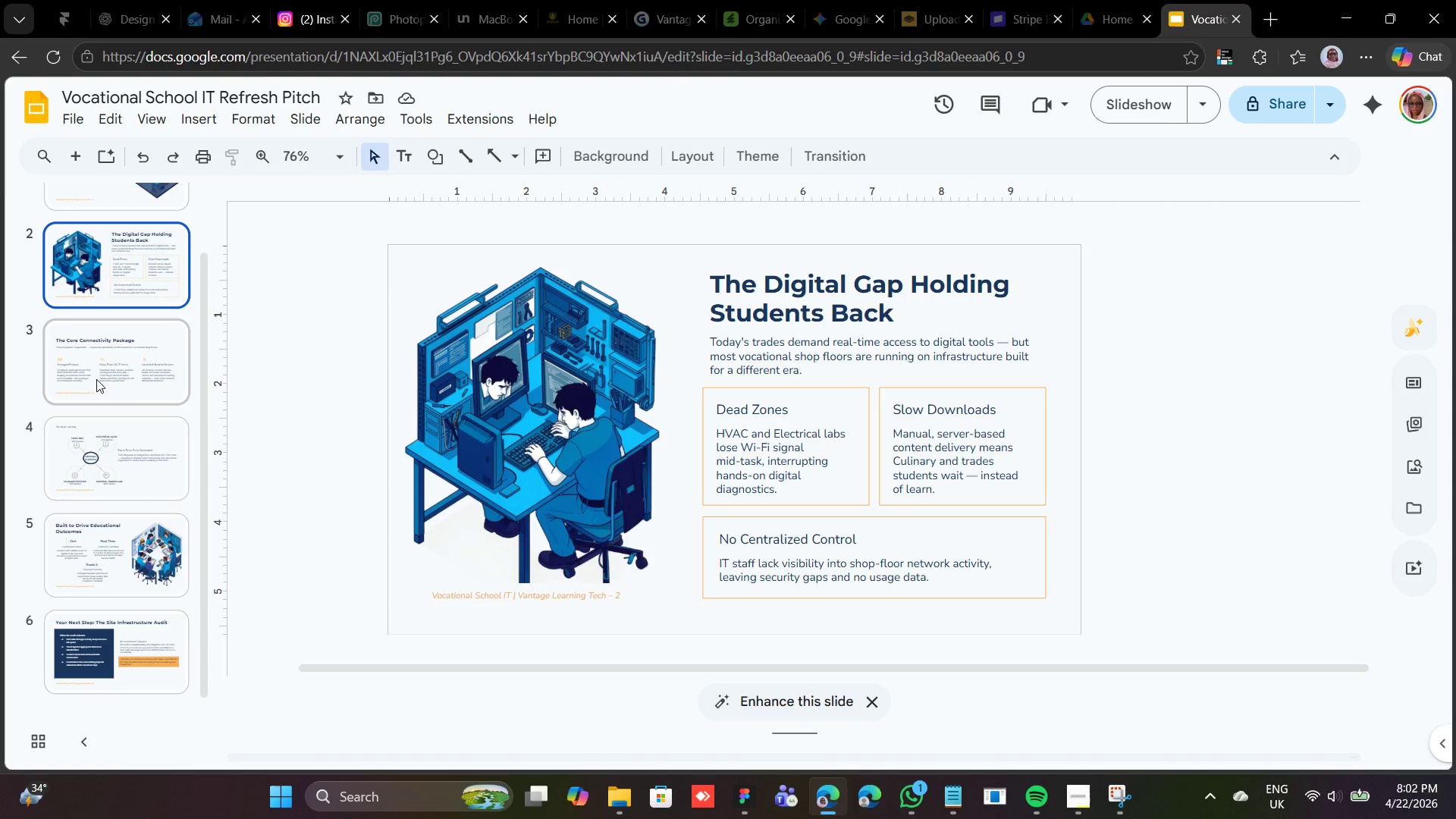 
left_click([96, 381])
 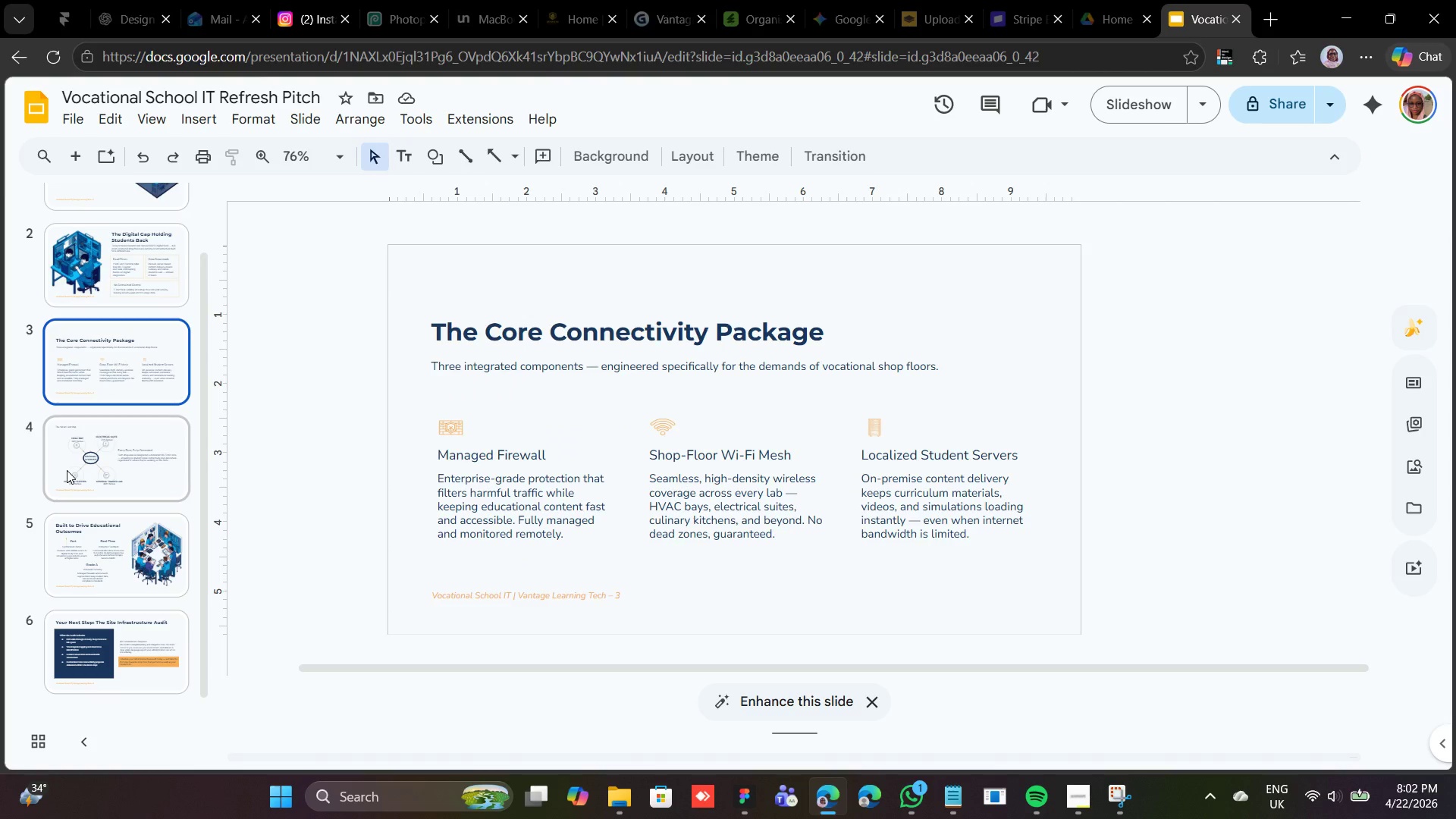 
left_click([67, 470])
 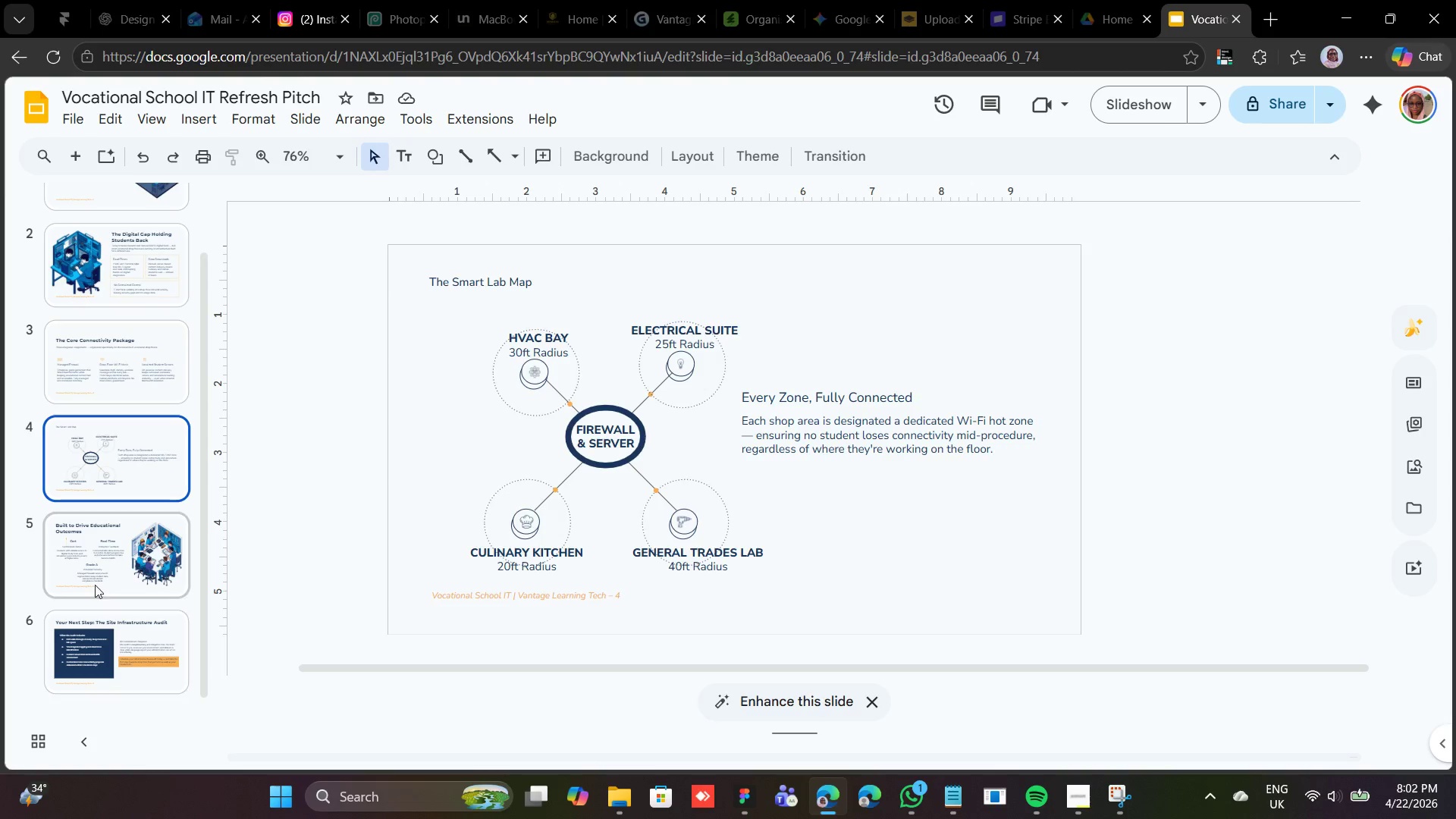 
left_click([102, 573])
 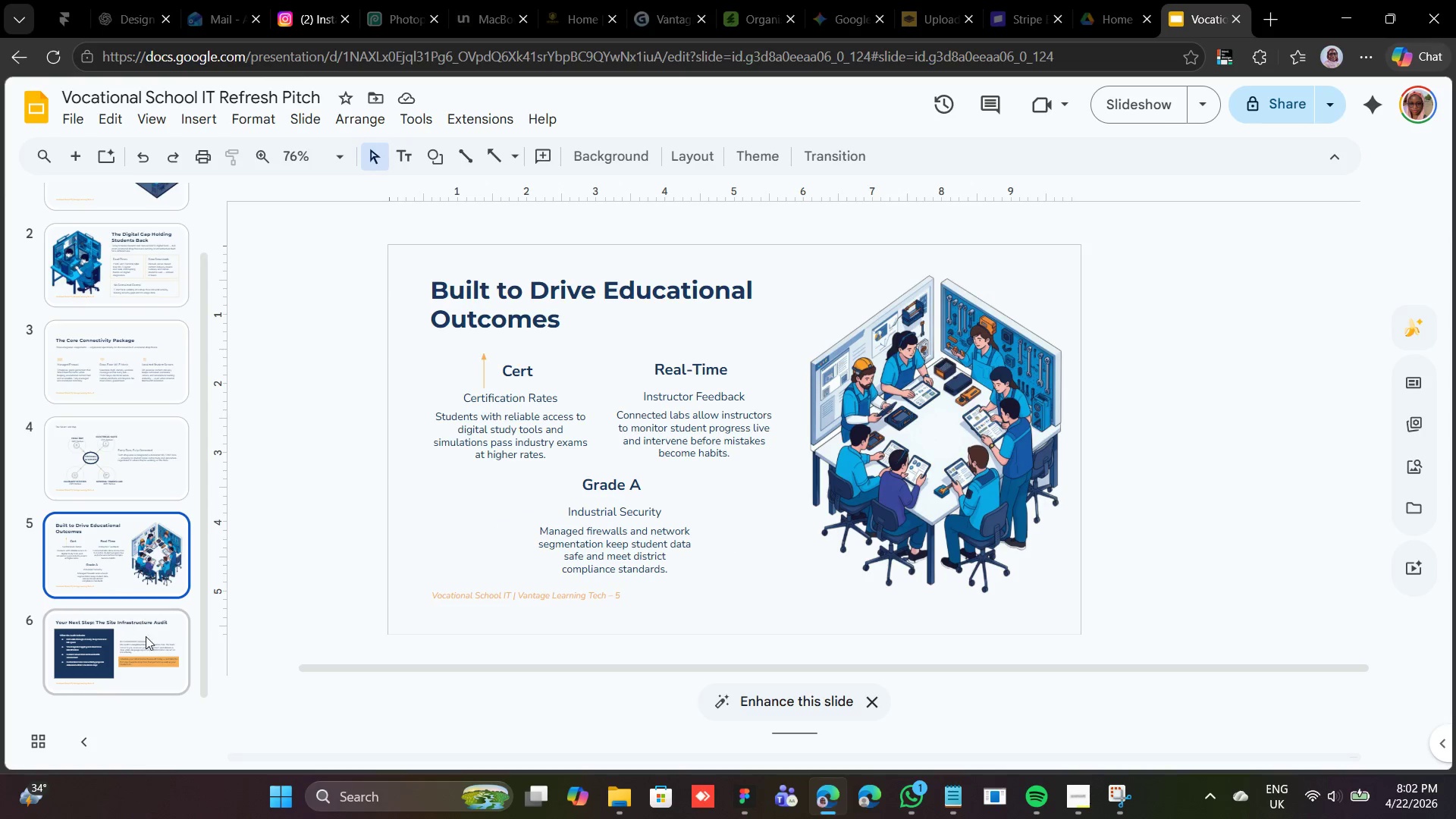 
left_click([161, 645])
 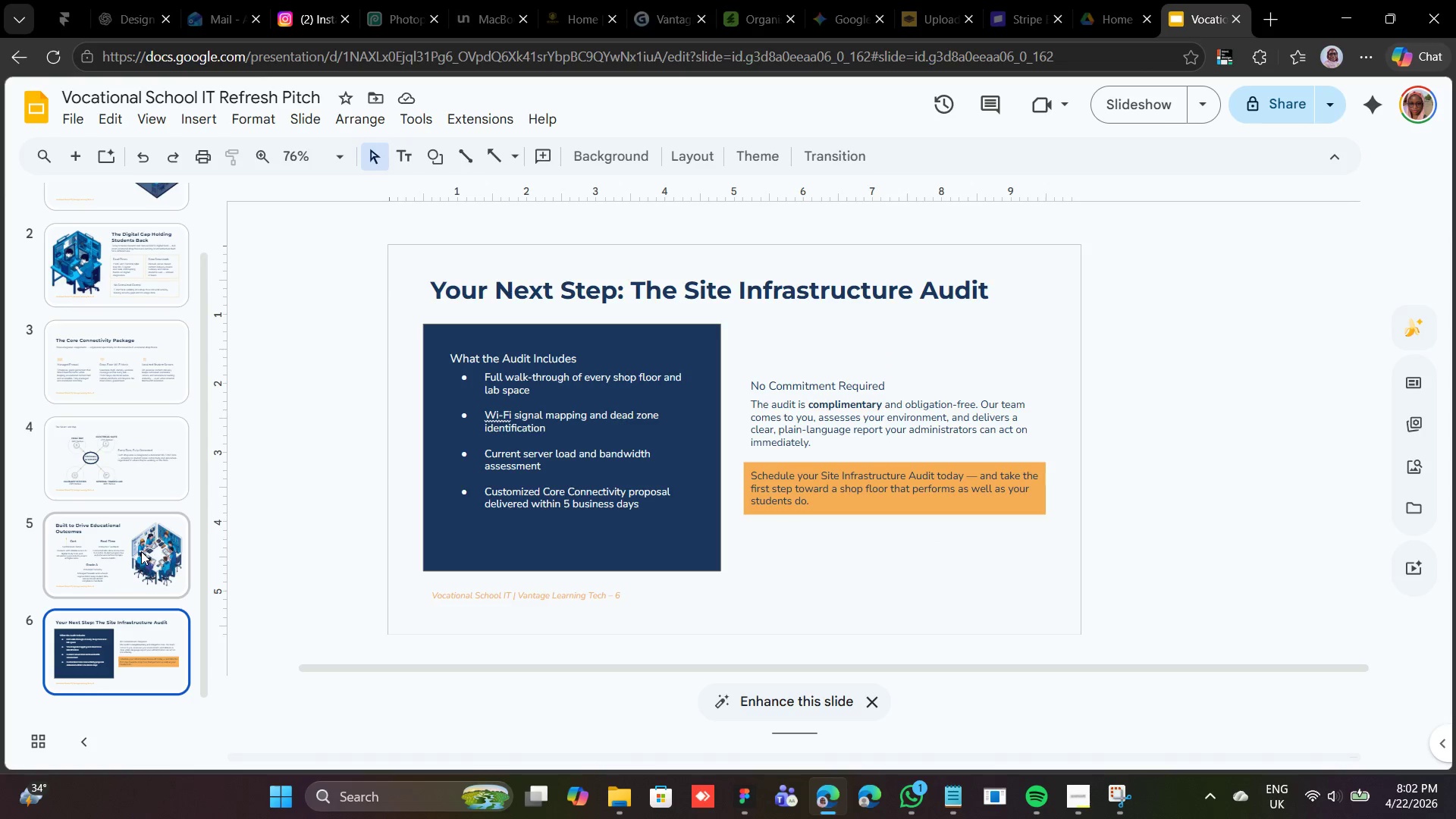 
left_click([148, 556])
 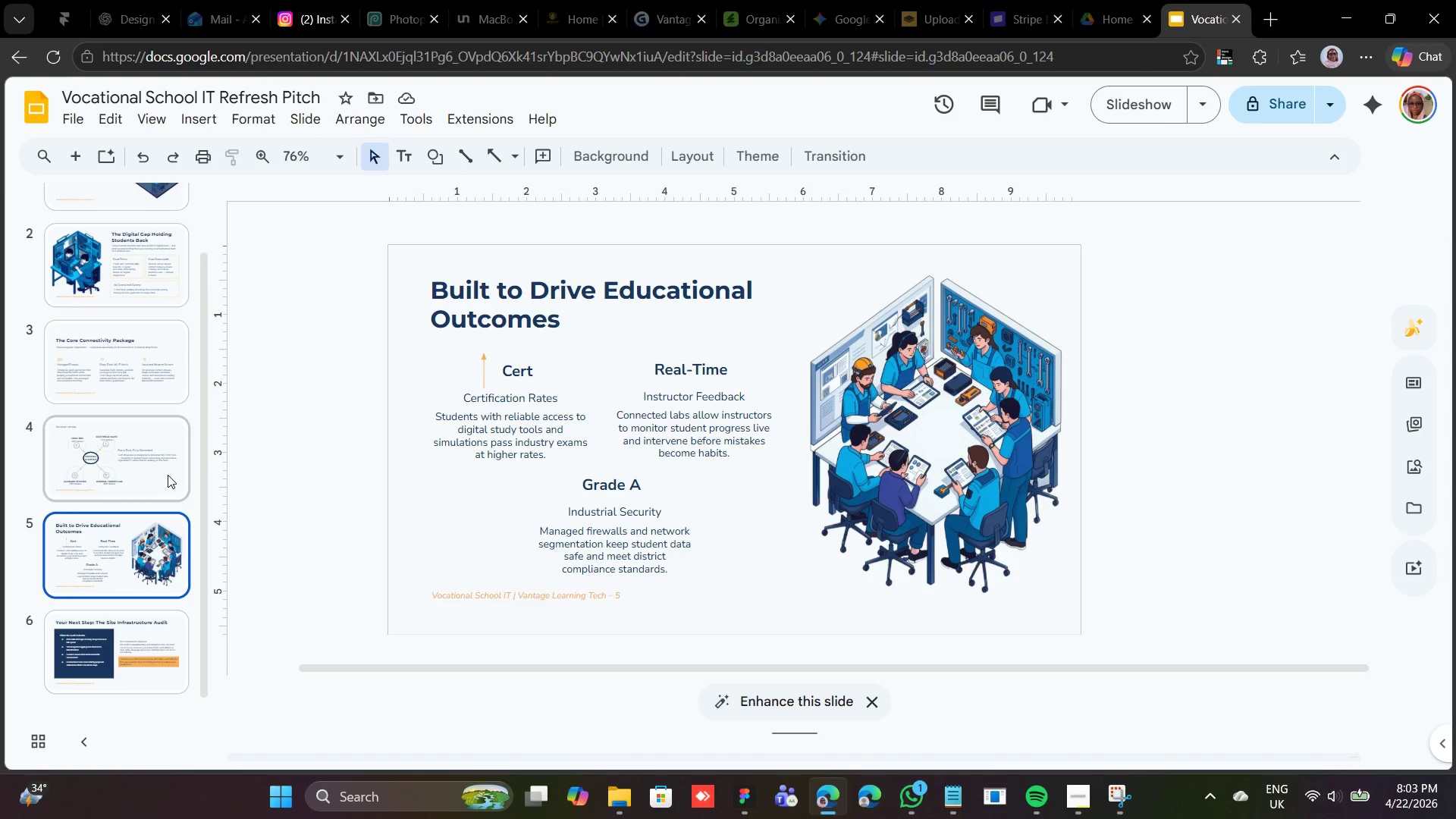 
left_click([168, 474])
 